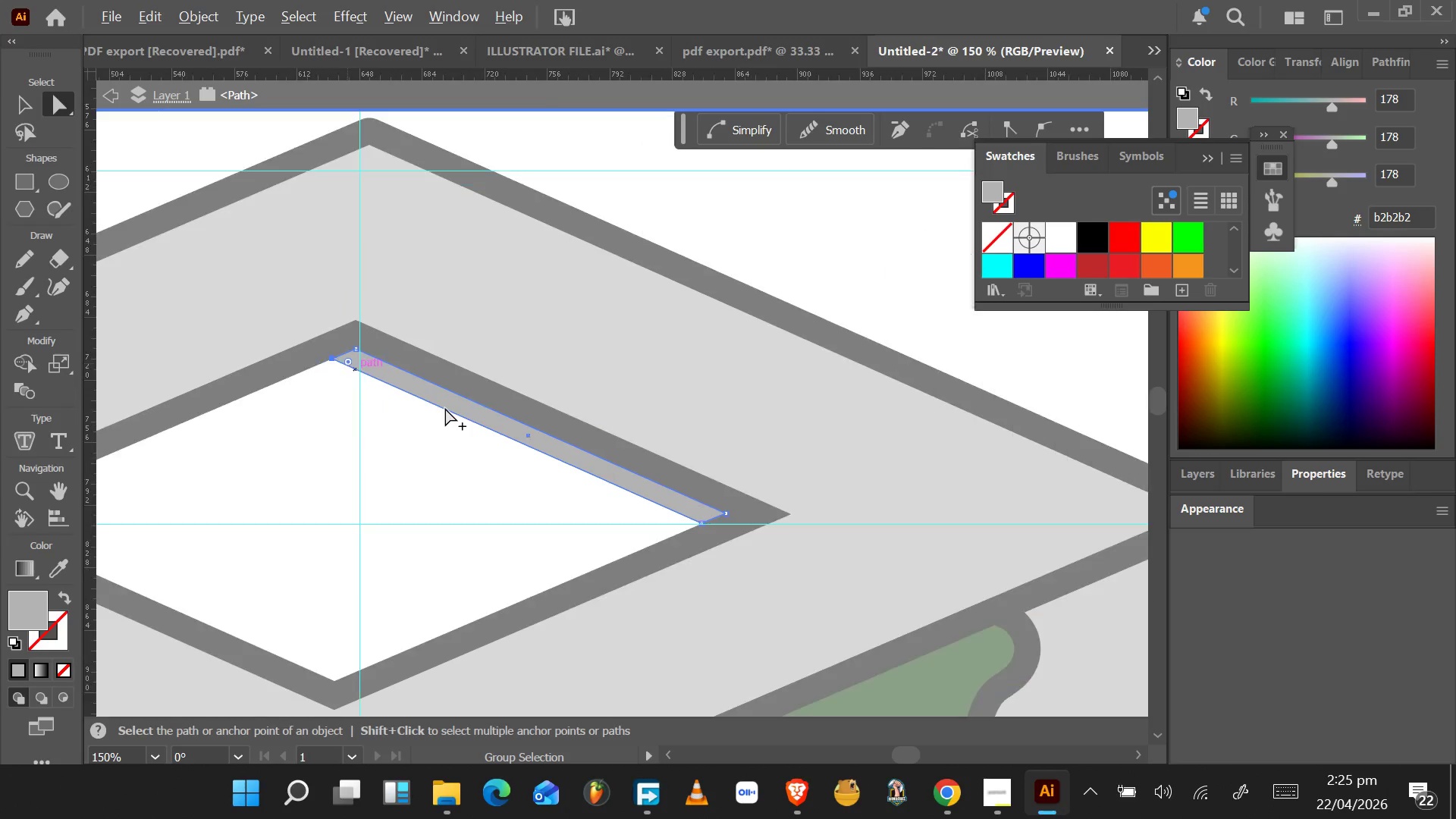 
scroll: coordinate [690, 514], scroll_direction: up, amount: 5.0
 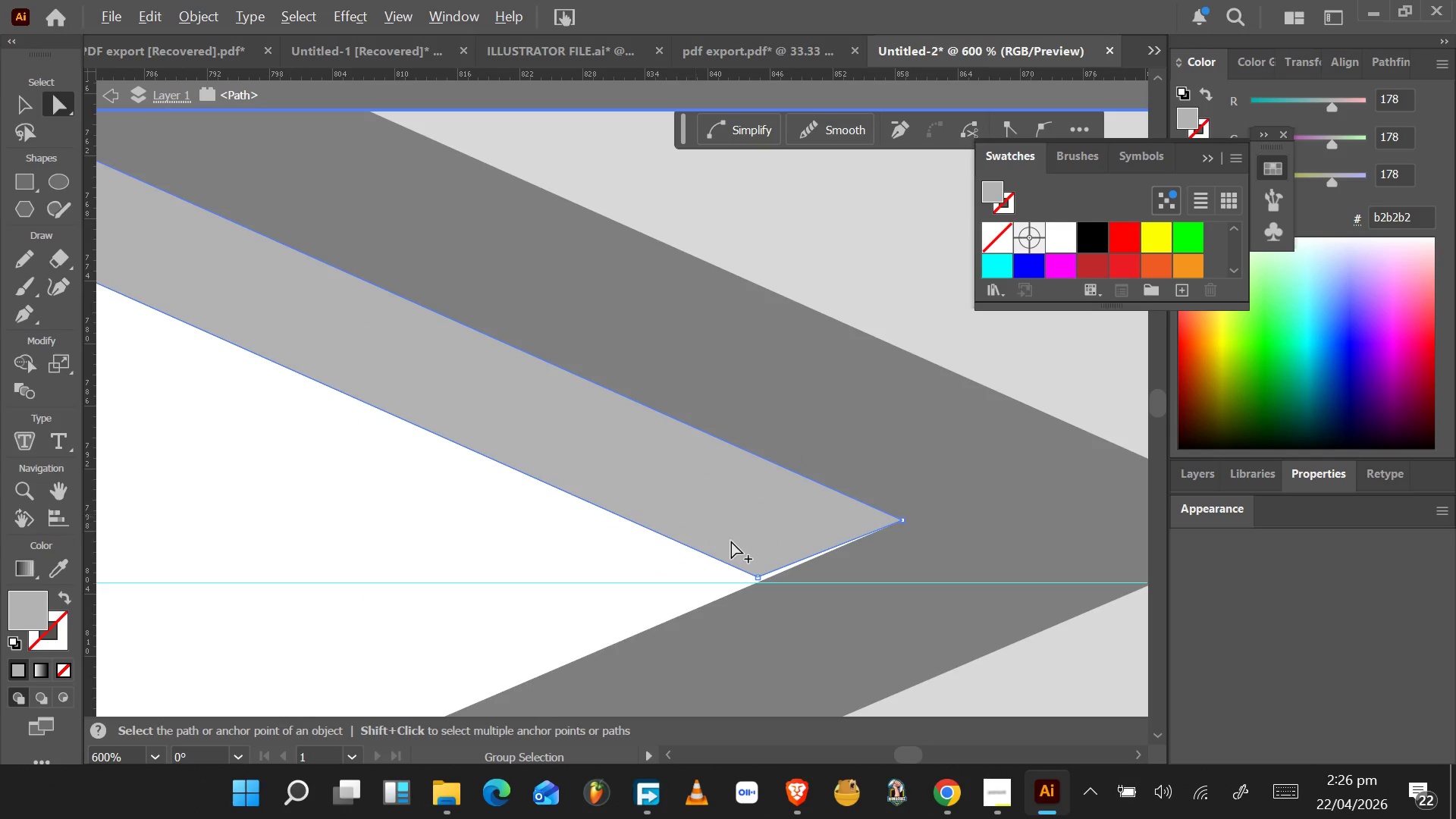 
key(Alt+AltLeft)
 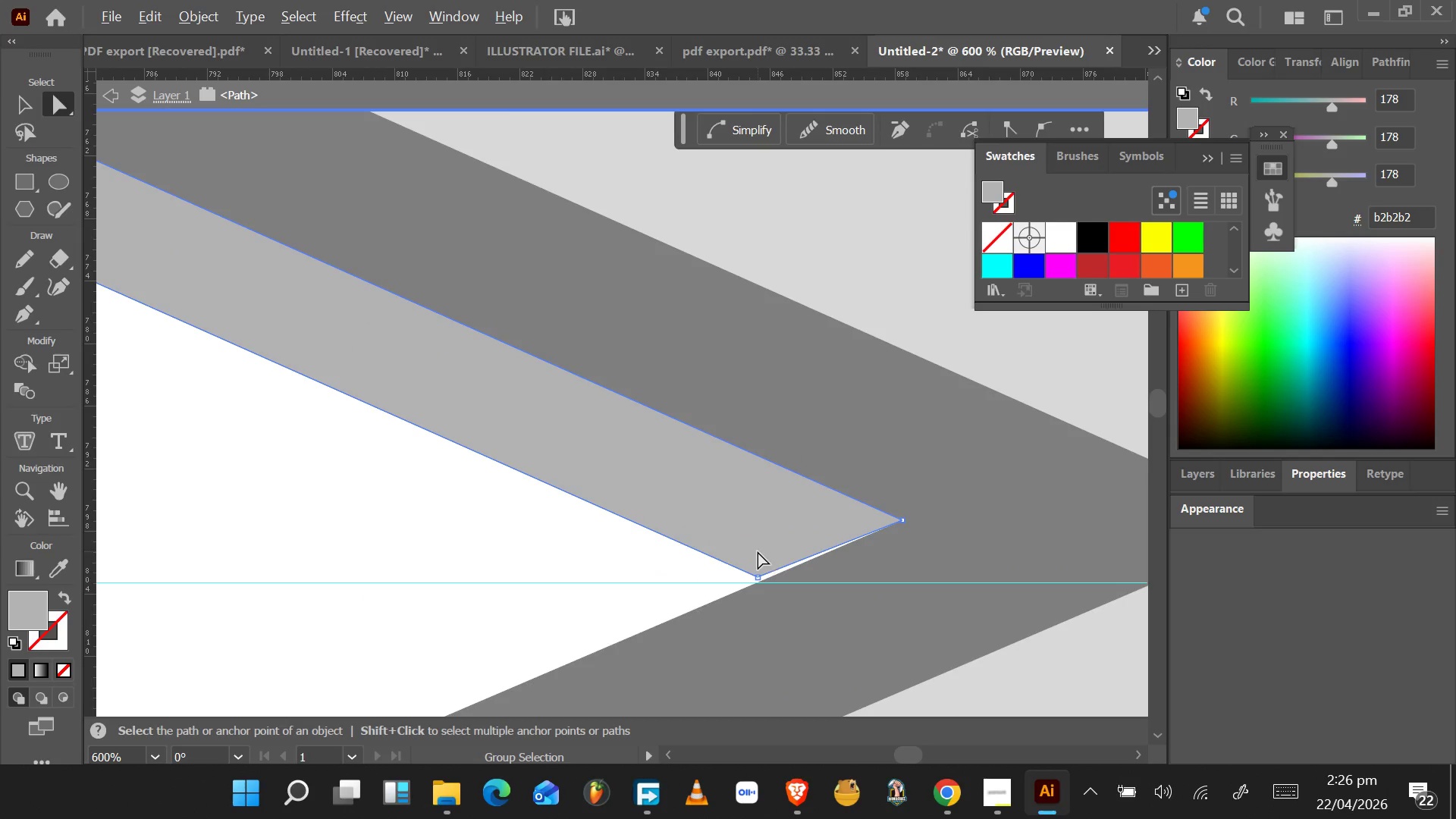 
hold_key(key=AltLeft, duration=0.94)
 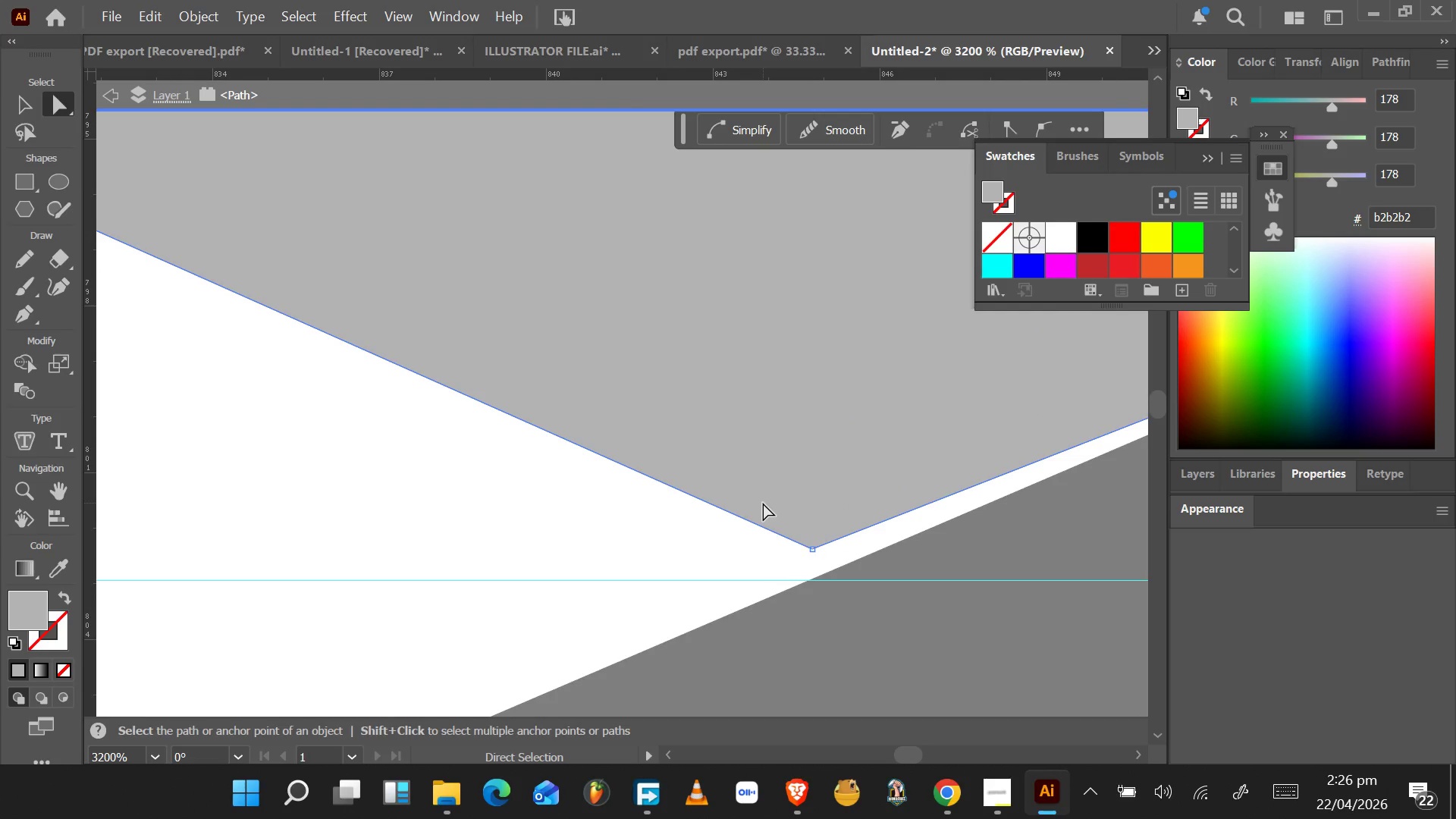 
scroll: coordinate [758, 555], scroll_direction: down, amount: 4.0
 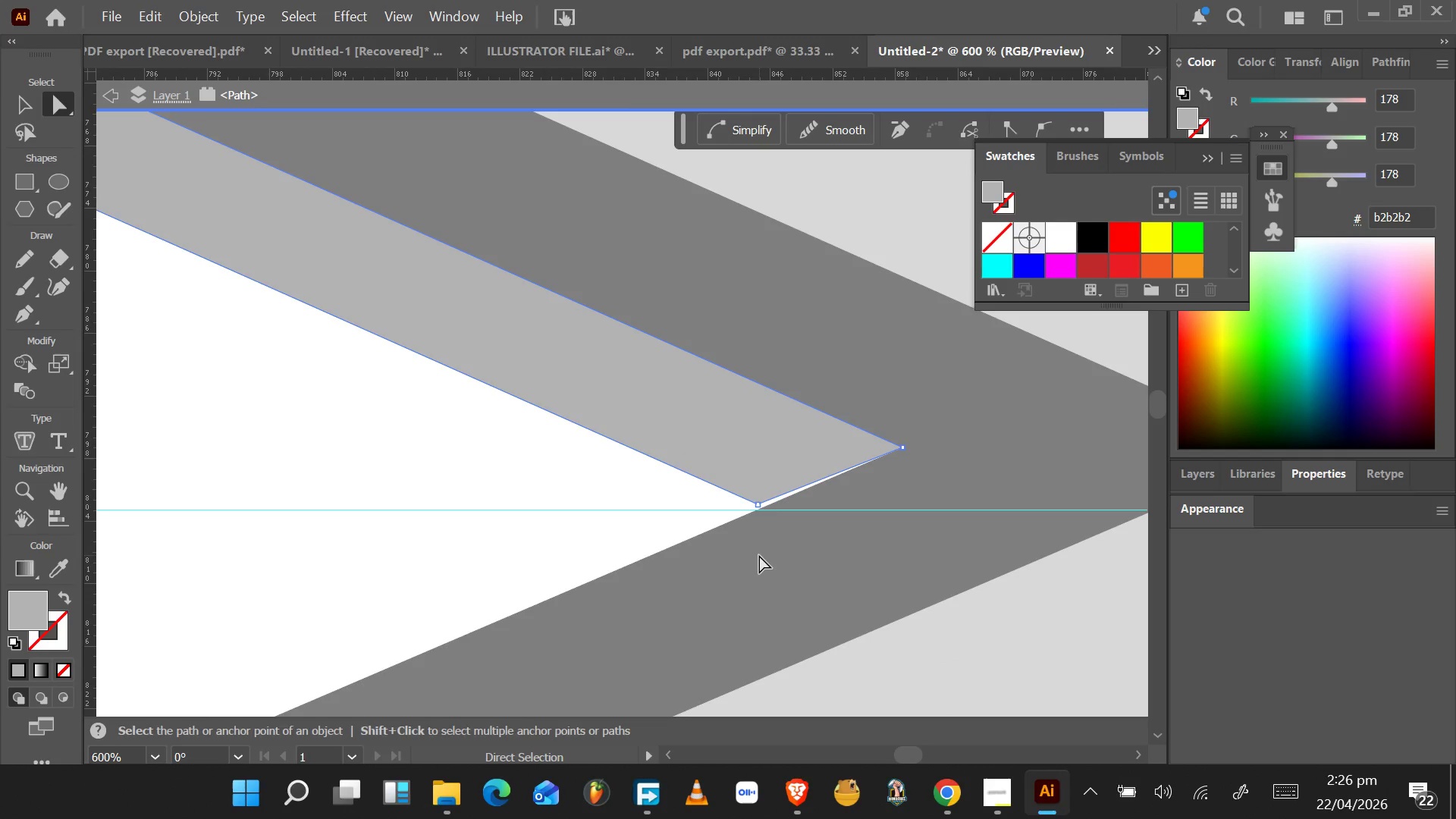 
scroll: coordinate [762, 502], scroll_direction: up, amount: 5.0
 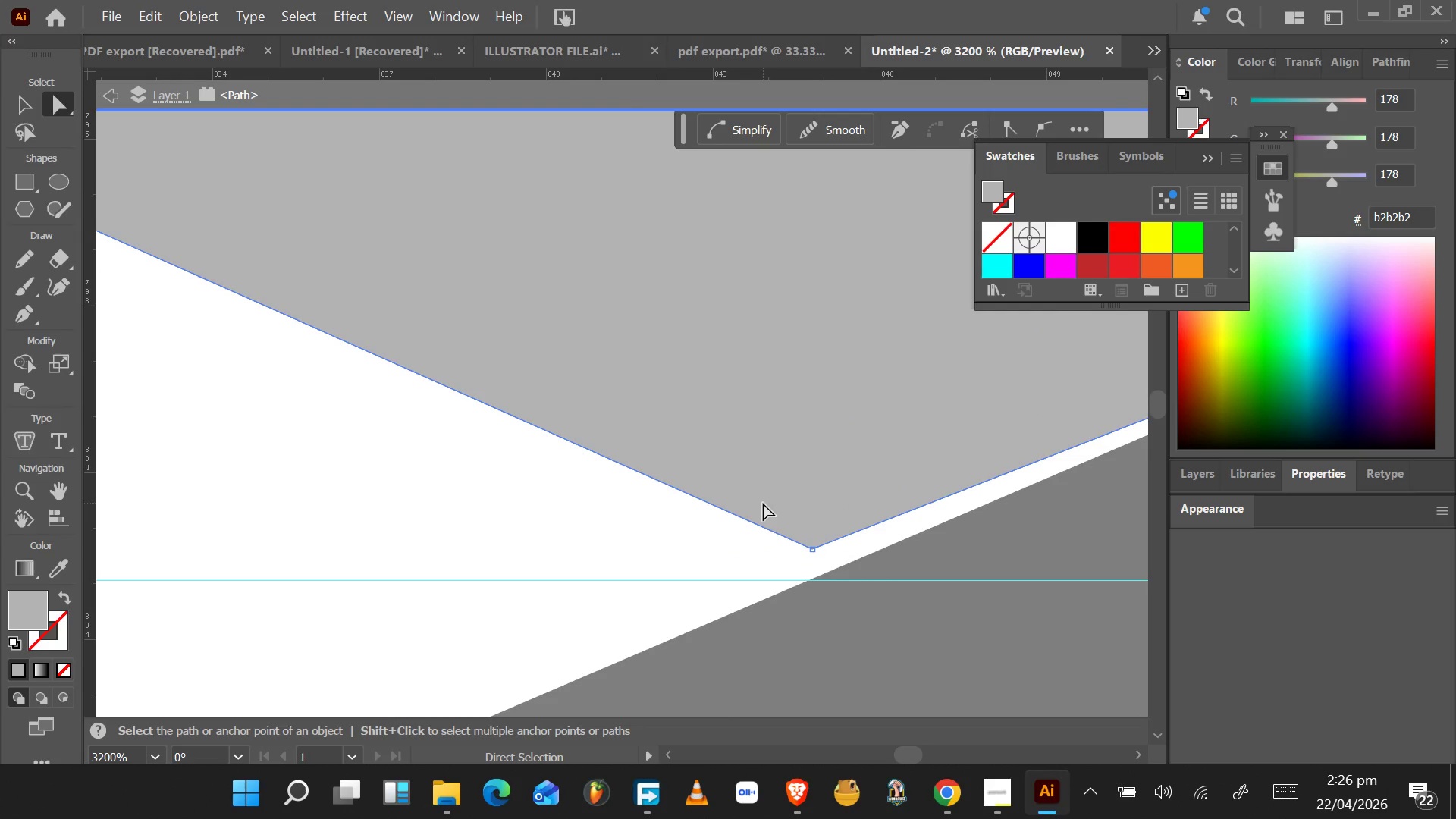 
key(Control+Z)
 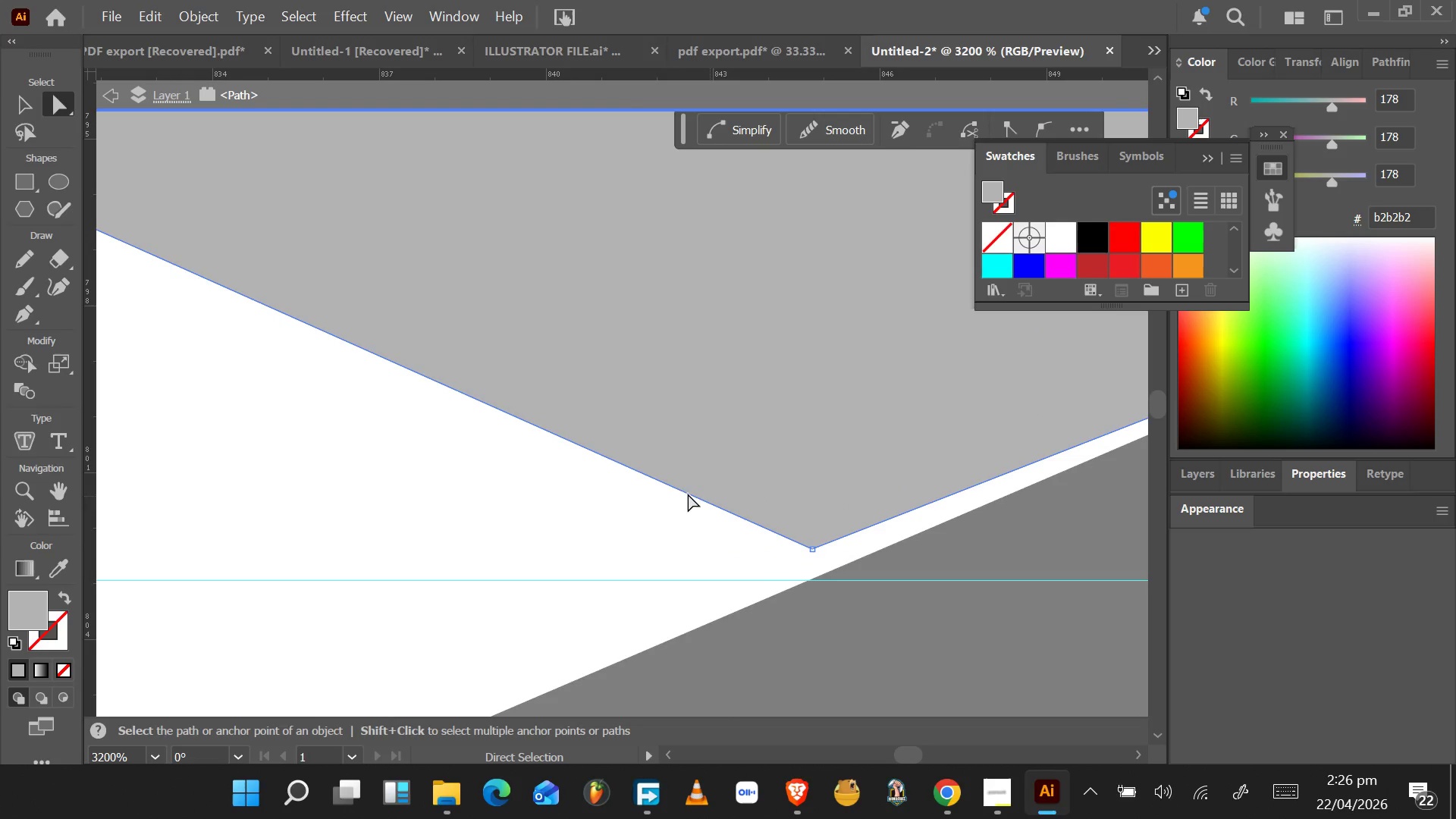 
hold_key(key=AltLeft, duration=0.62)
scroll: coordinate [565, 476], scroll_direction: down, amount: 4.0
 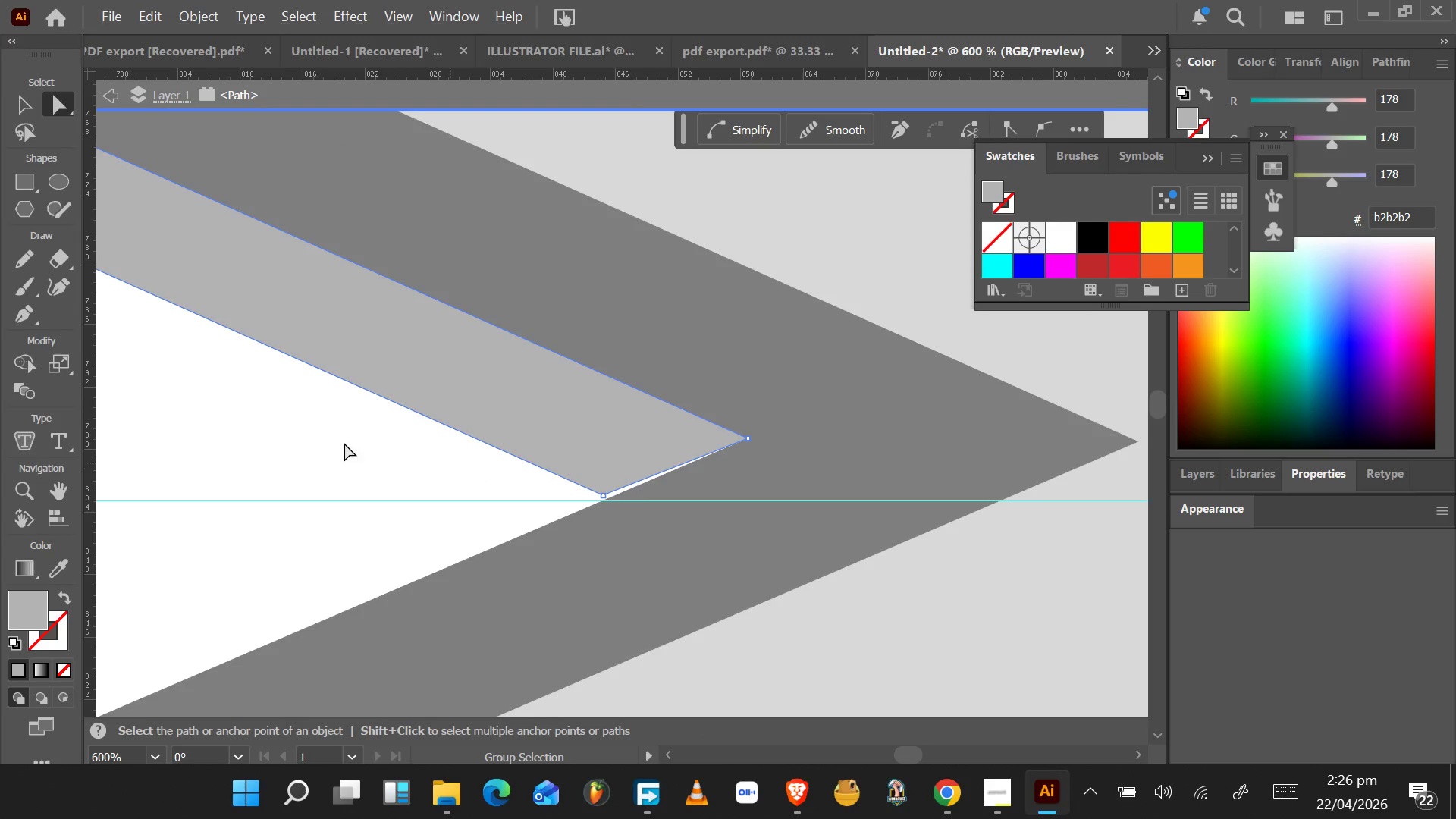 
hold_key(key=ControlLeft, duration=1.5)
 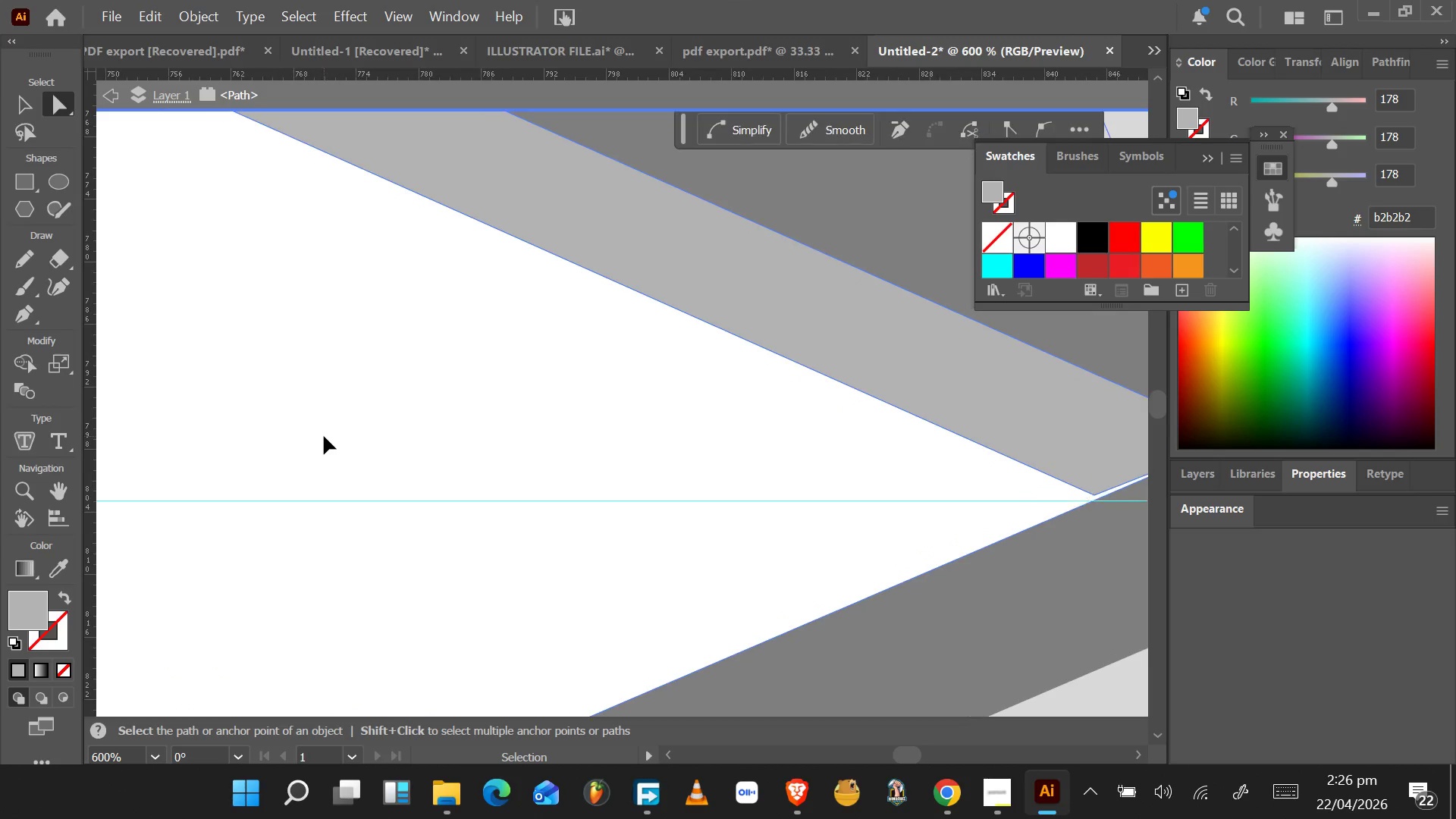 
hold_key(key=ControlLeft, duration=1.34)
 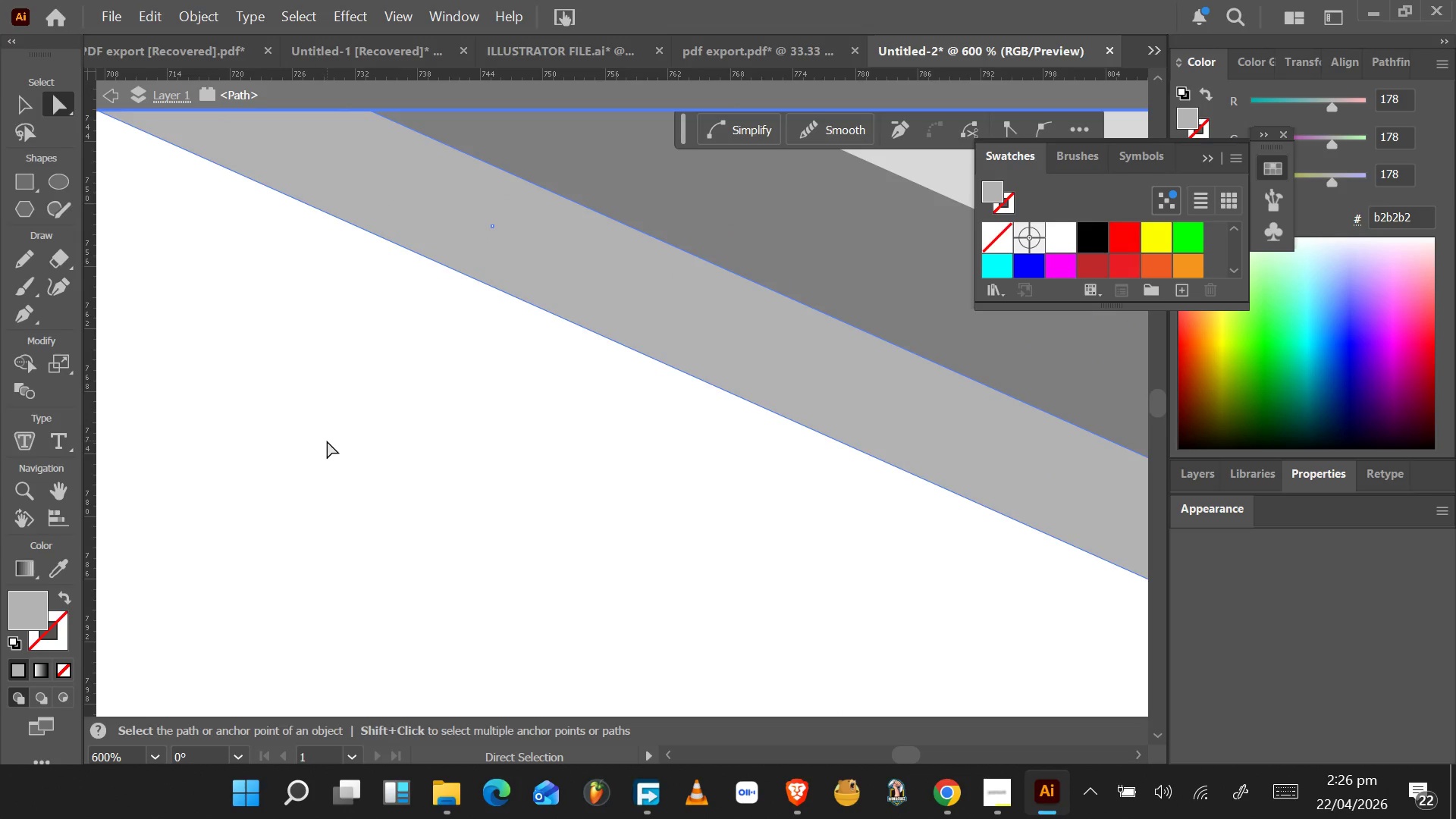 
hold_key(key=ControlLeft, duration=1.5)
 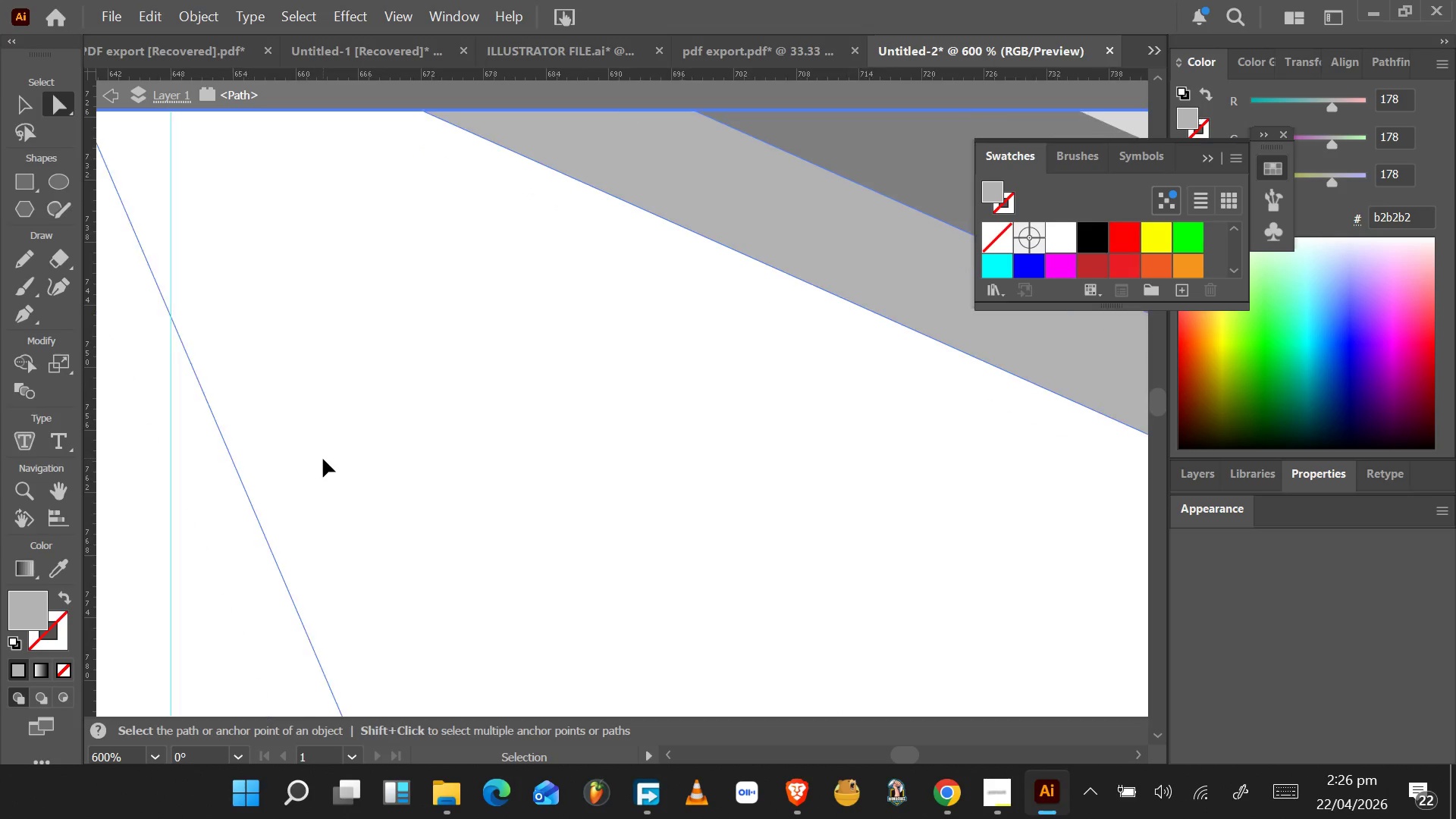 
hold_key(key=ControlLeft, duration=0.92)
 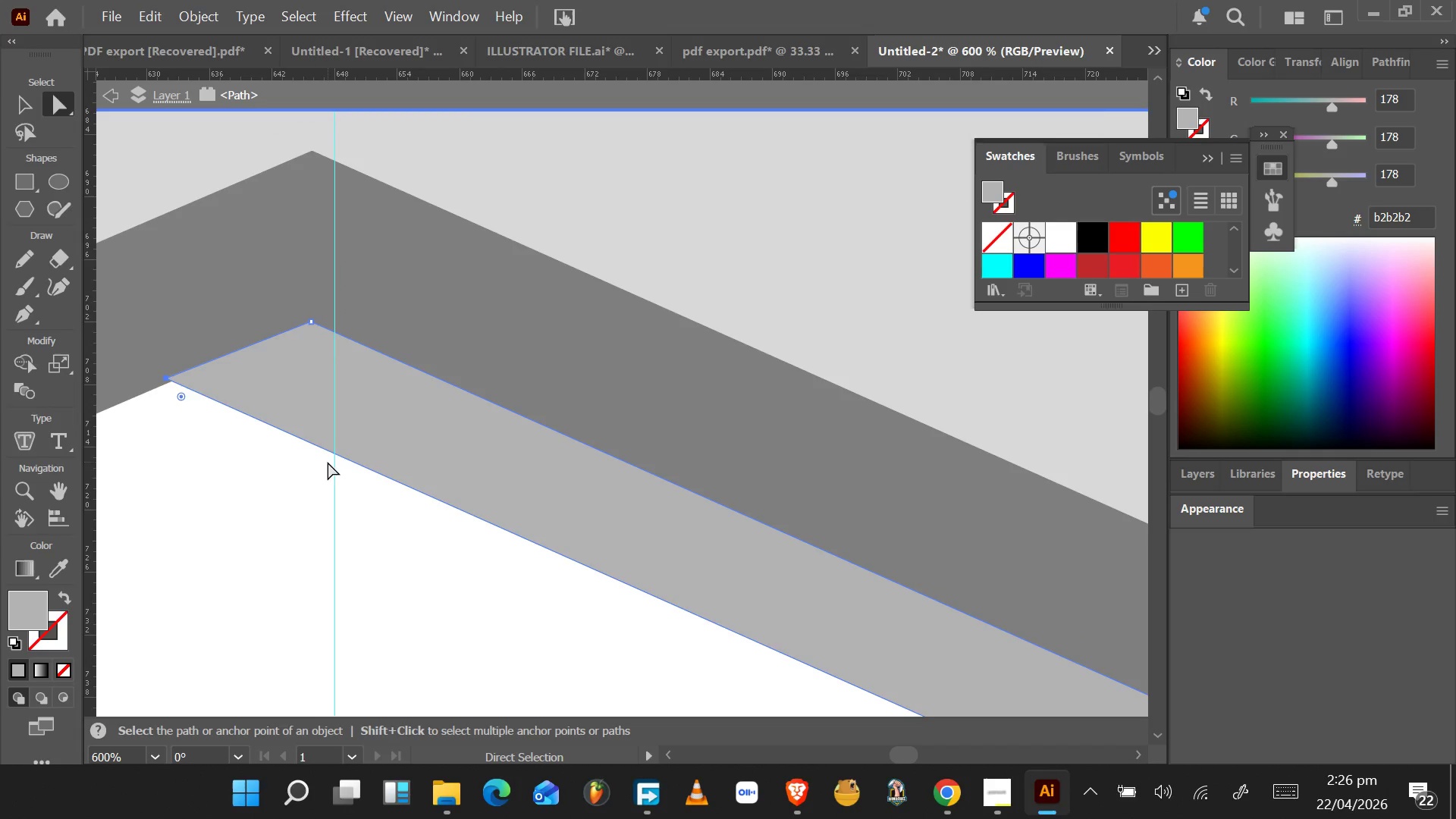 
hold_key(key=ControlLeft, duration=0.53)
 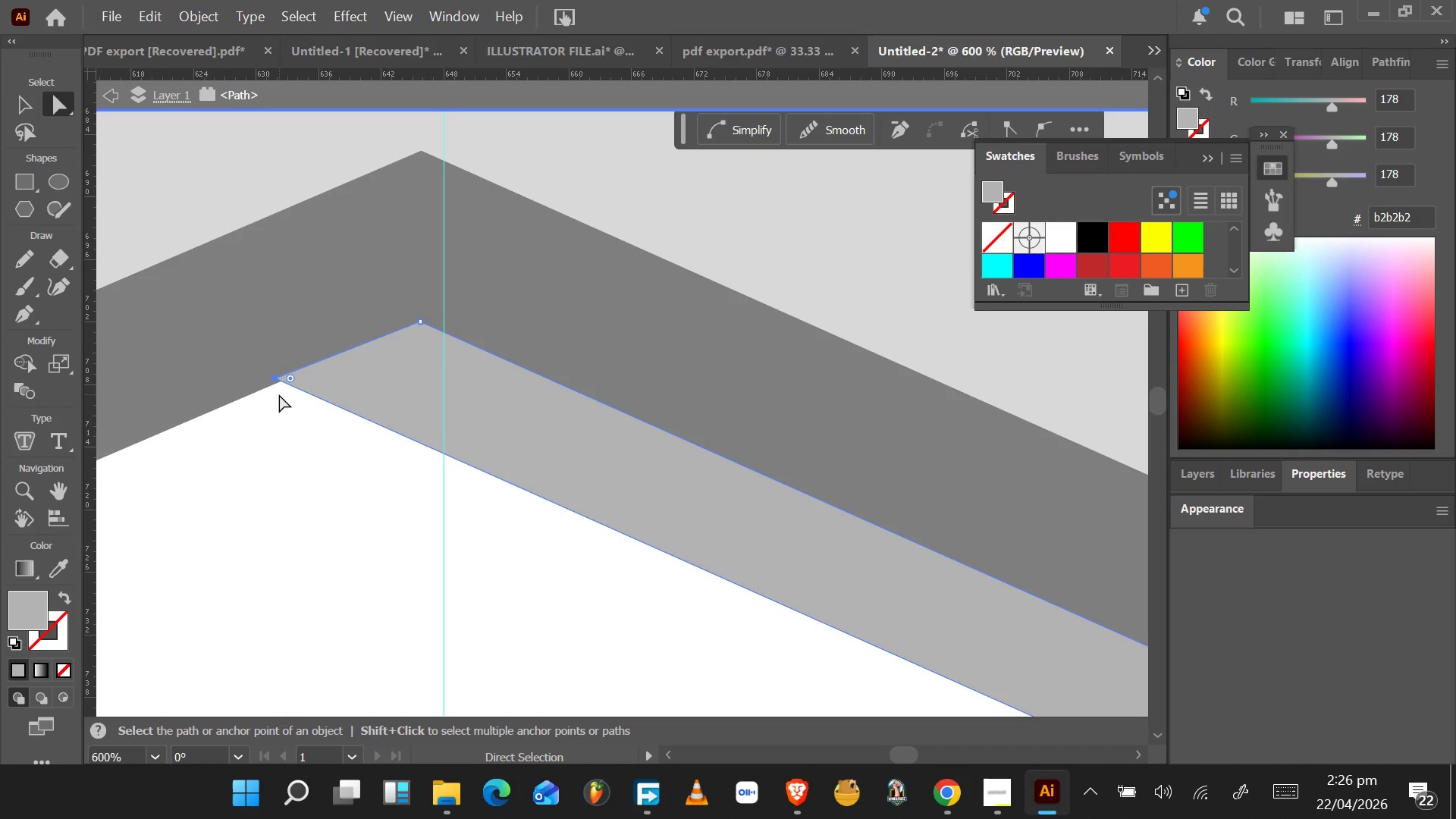 
scroll: coordinate [187, 414], scroll_direction: up, amount: 152.0
 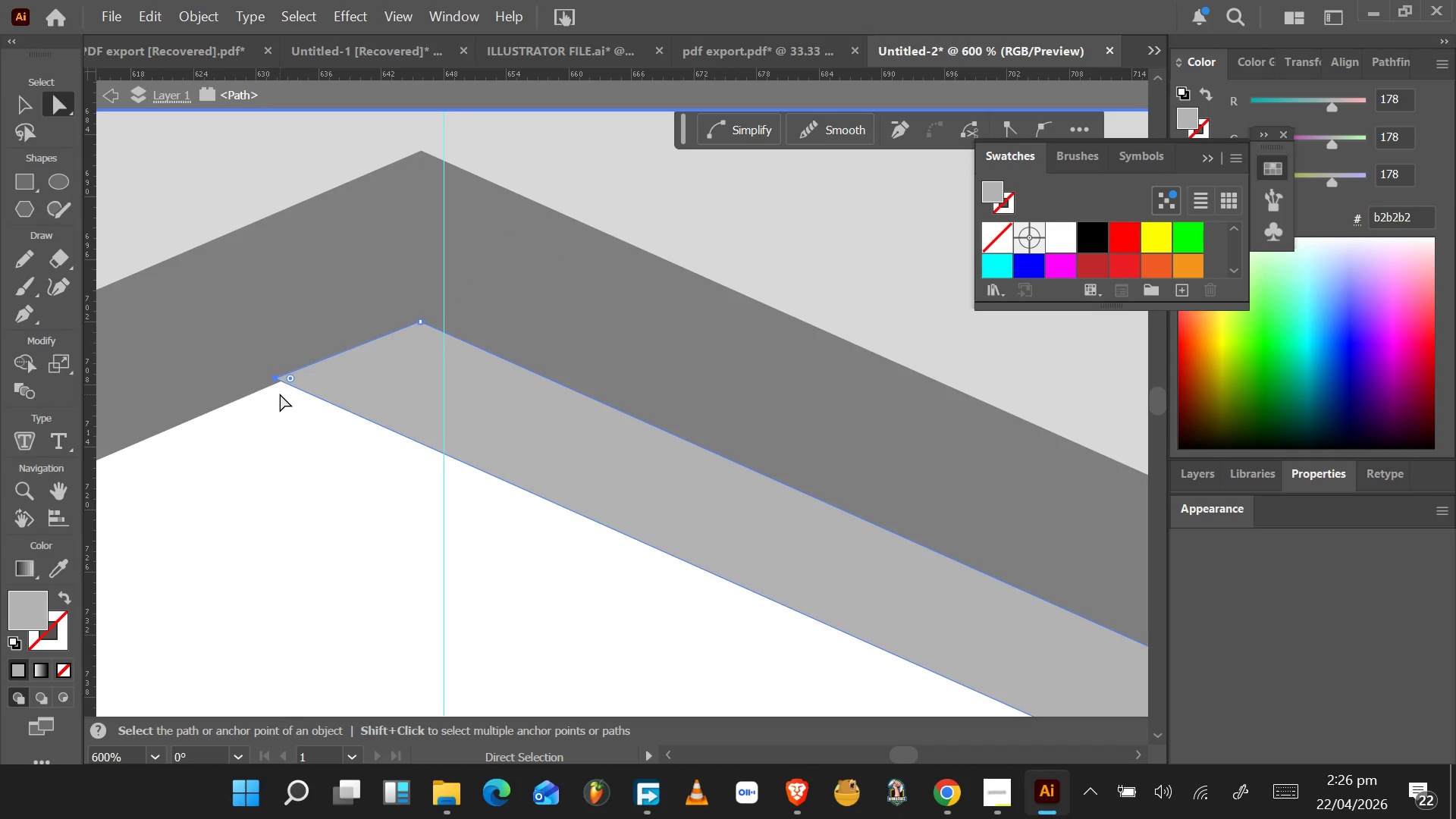 
hold_key(key=AltLeft, duration=0.75)
scroll: coordinate [280, 394], scroll_direction: up, amount: 6.0
 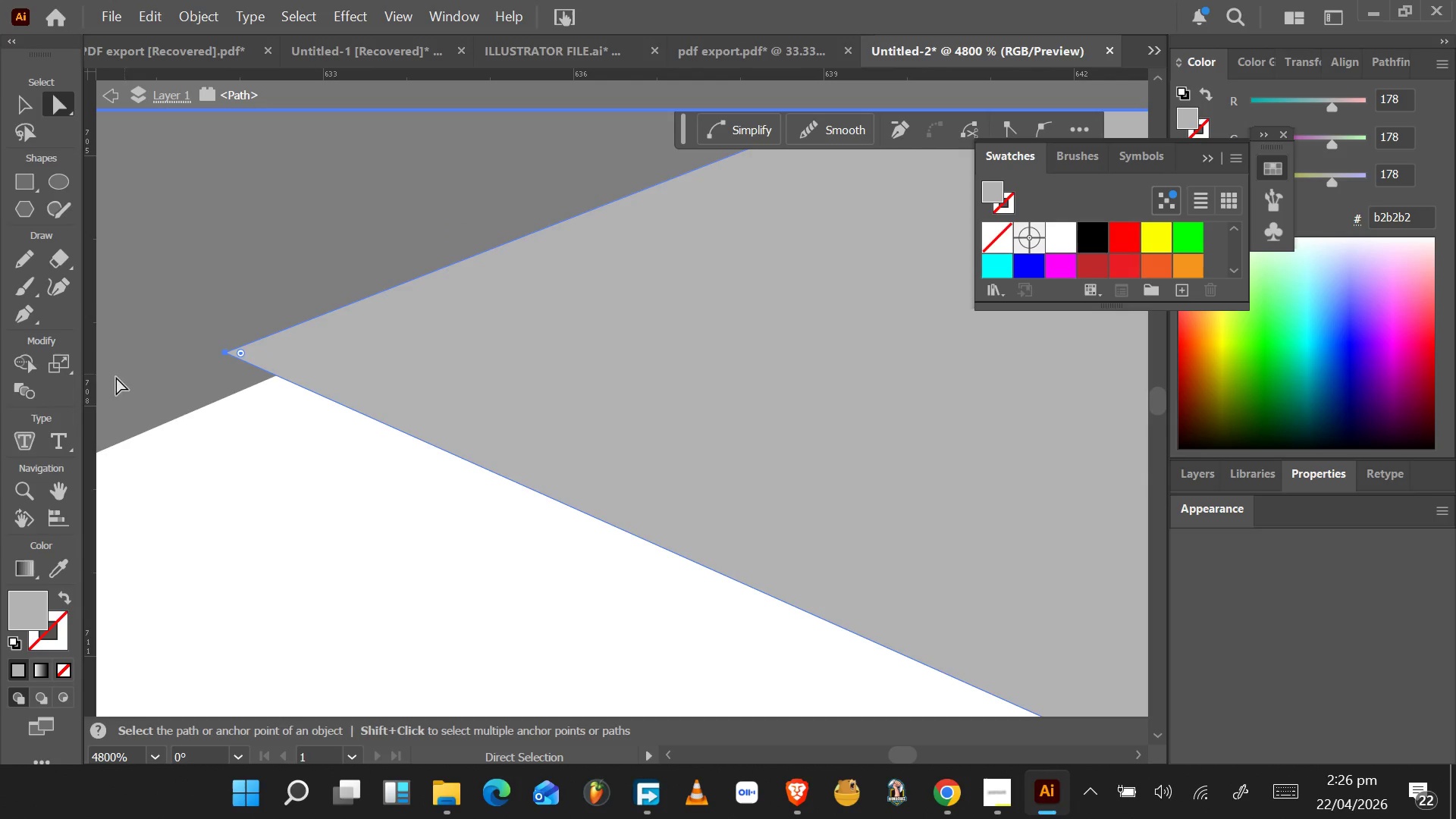 
left_click_drag(start_coordinate=[85, 382], to_coordinate=[225, 353])
 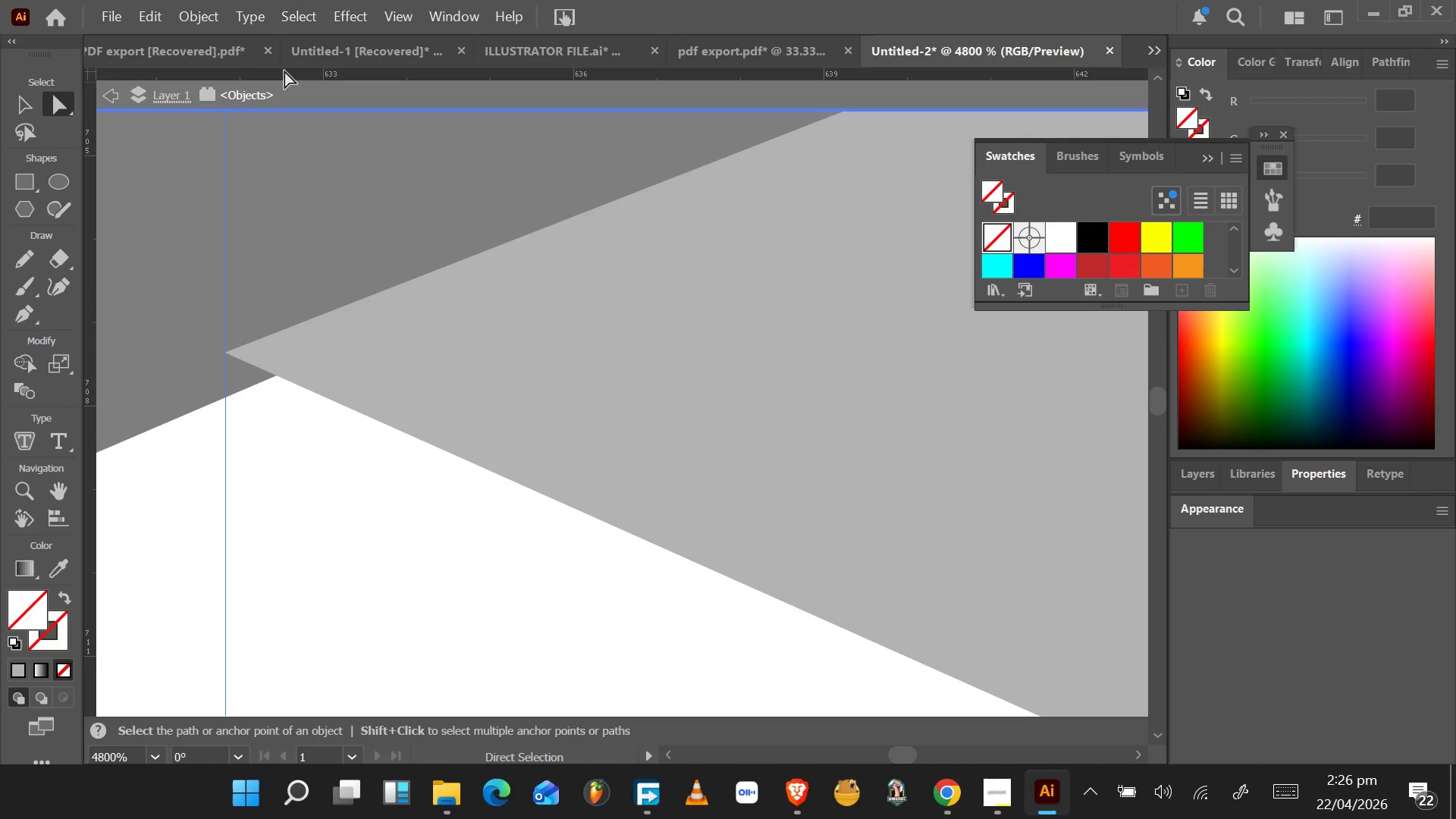 
left_click_drag(start_coordinate=[284, 74], to_coordinate=[226, 398])
 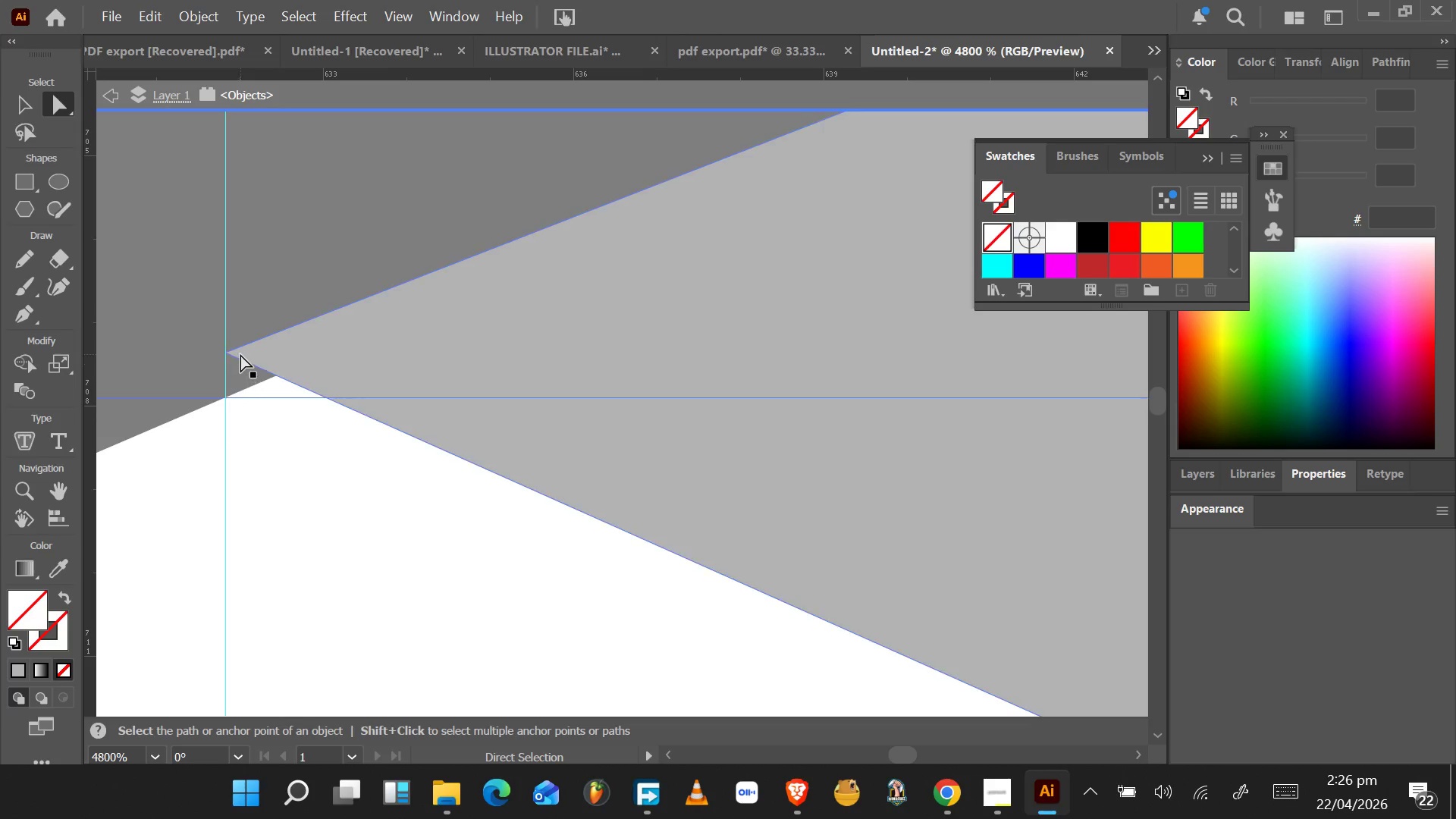 
left_click([240, 353])
 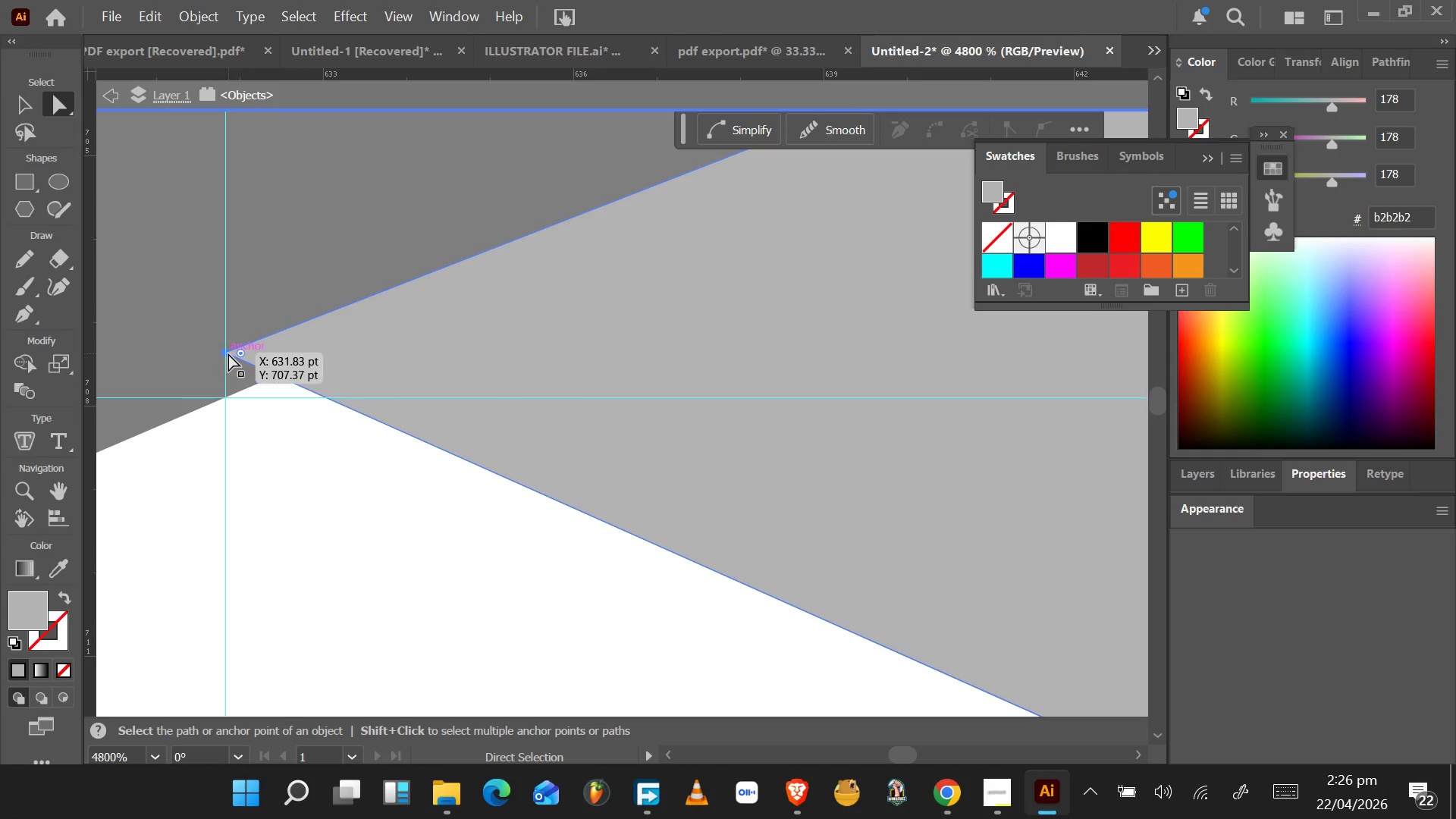 
left_click([225, 353])
 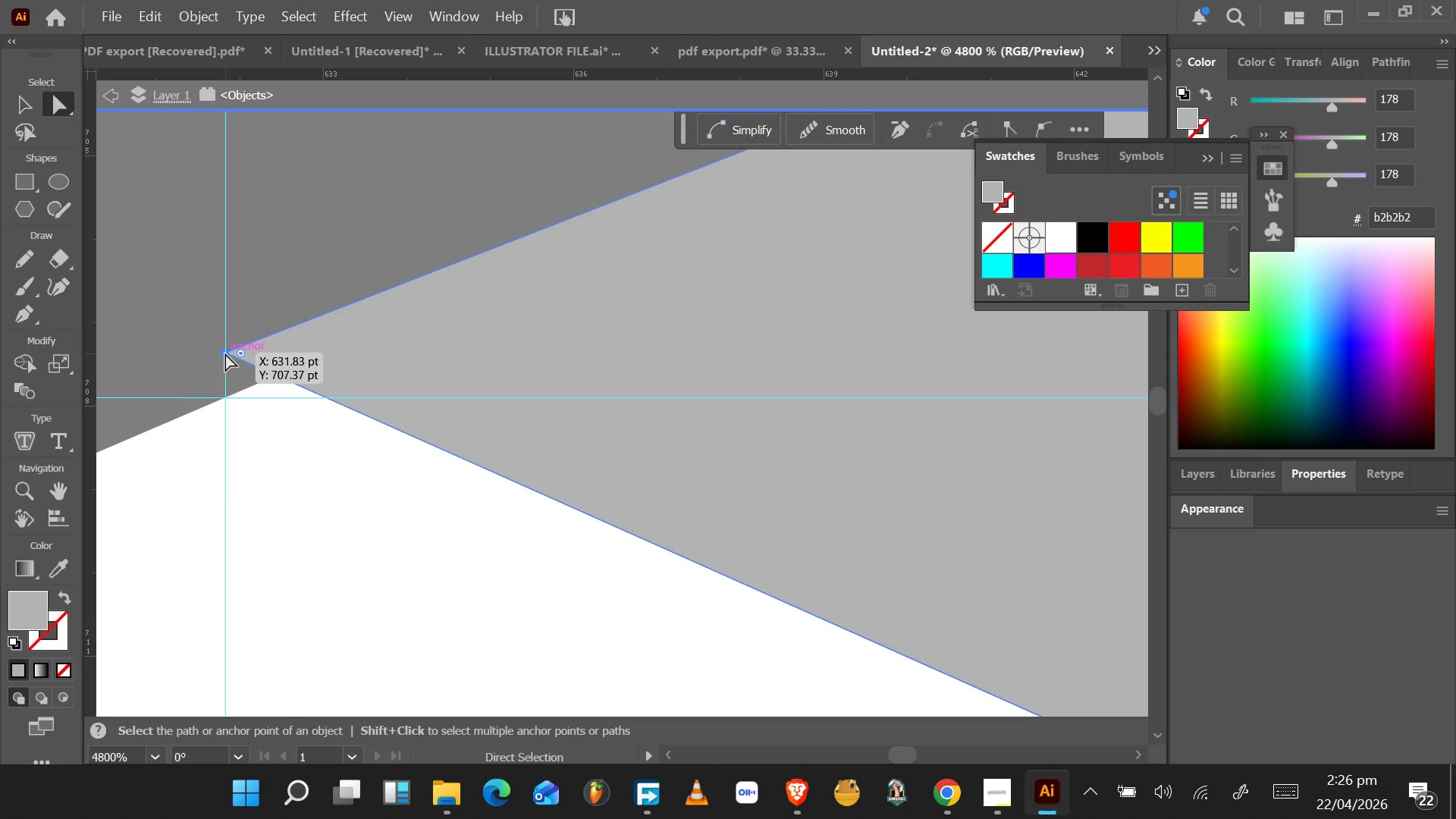 
left_click_drag(start_coordinate=[225, 353], to_coordinate=[225, 400])
 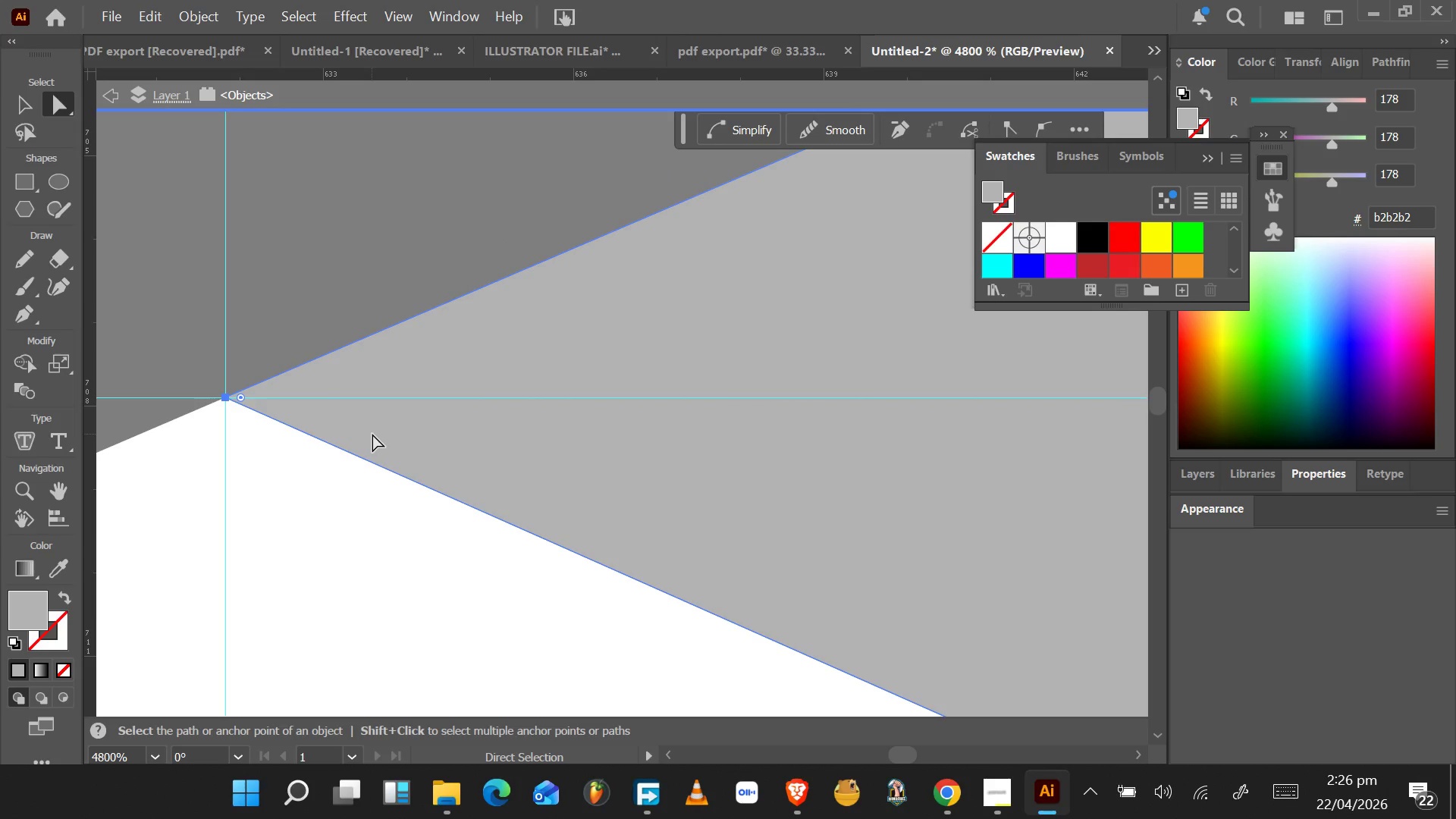 
hold_key(key=AltLeft, duration=1.24)
scroll: coordinate [544, 493], scroll_direction: down, amount: 12.0
 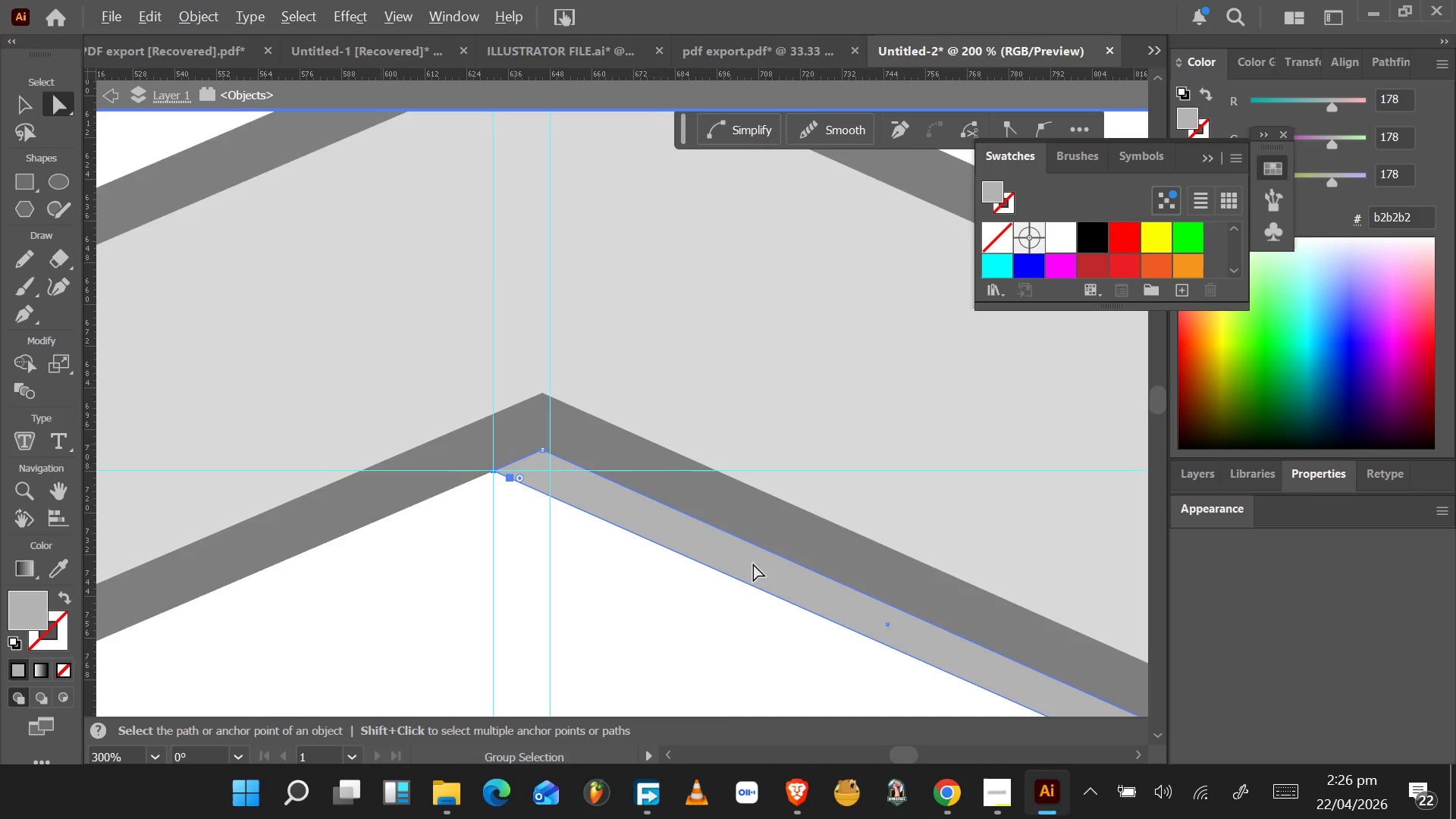 
hold_key(key=AltLeft, duration=1.5)
 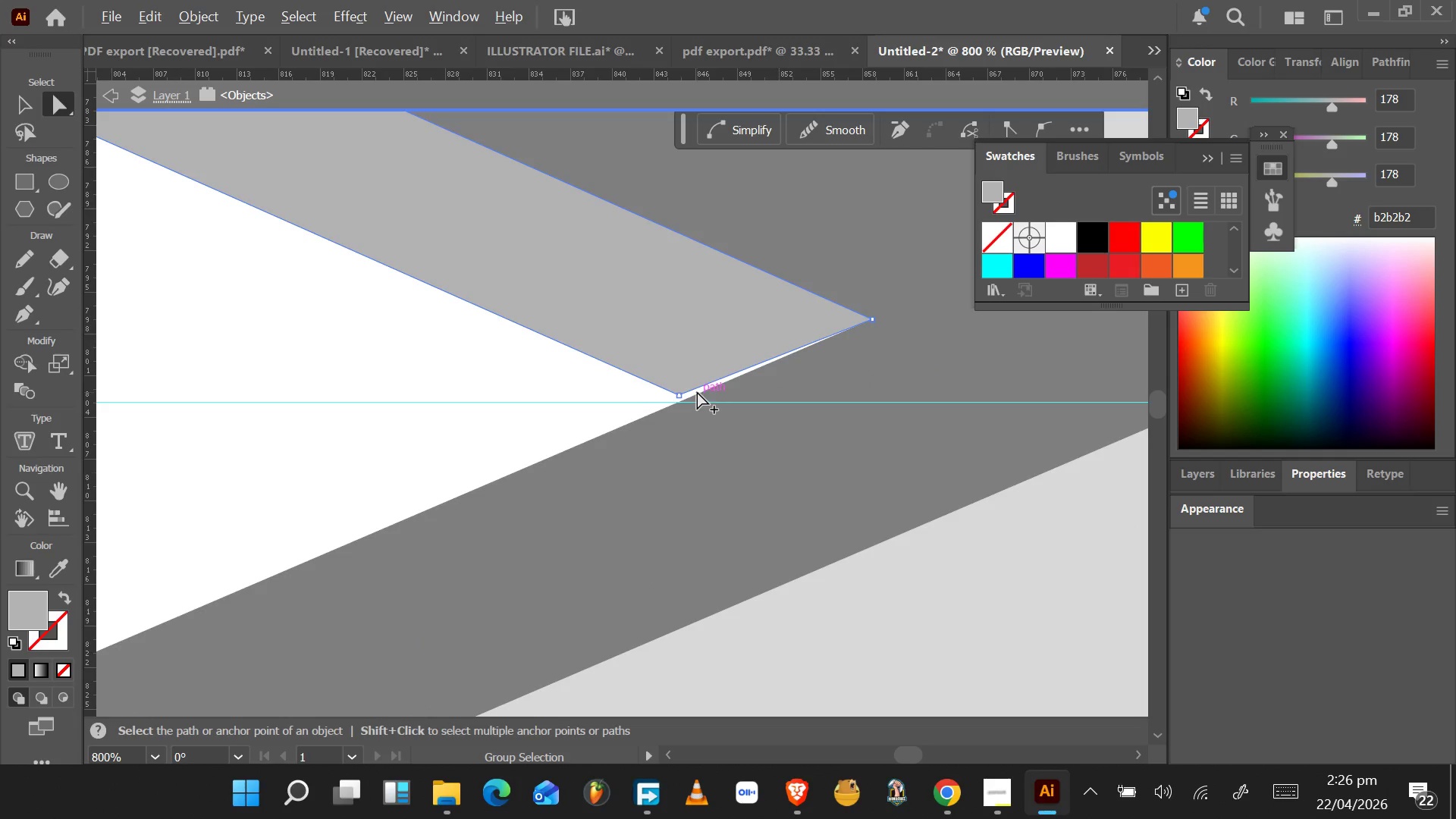 
scroll: coordinate [767, 584], scroll_direction: down, amount: 6.0
 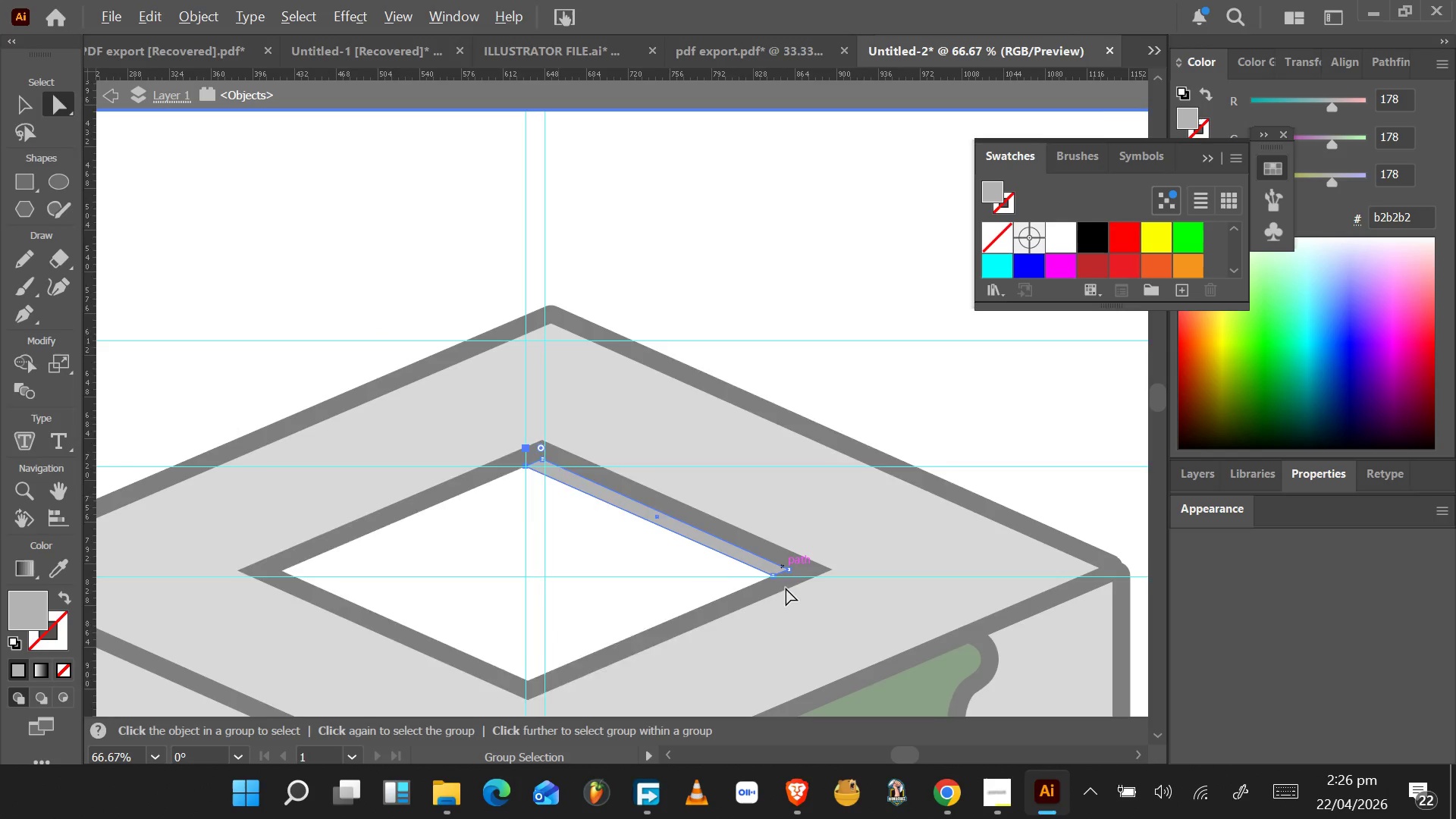 
scroll: coordinate [779, 472], scroll_direction: up, amount: 7.0
 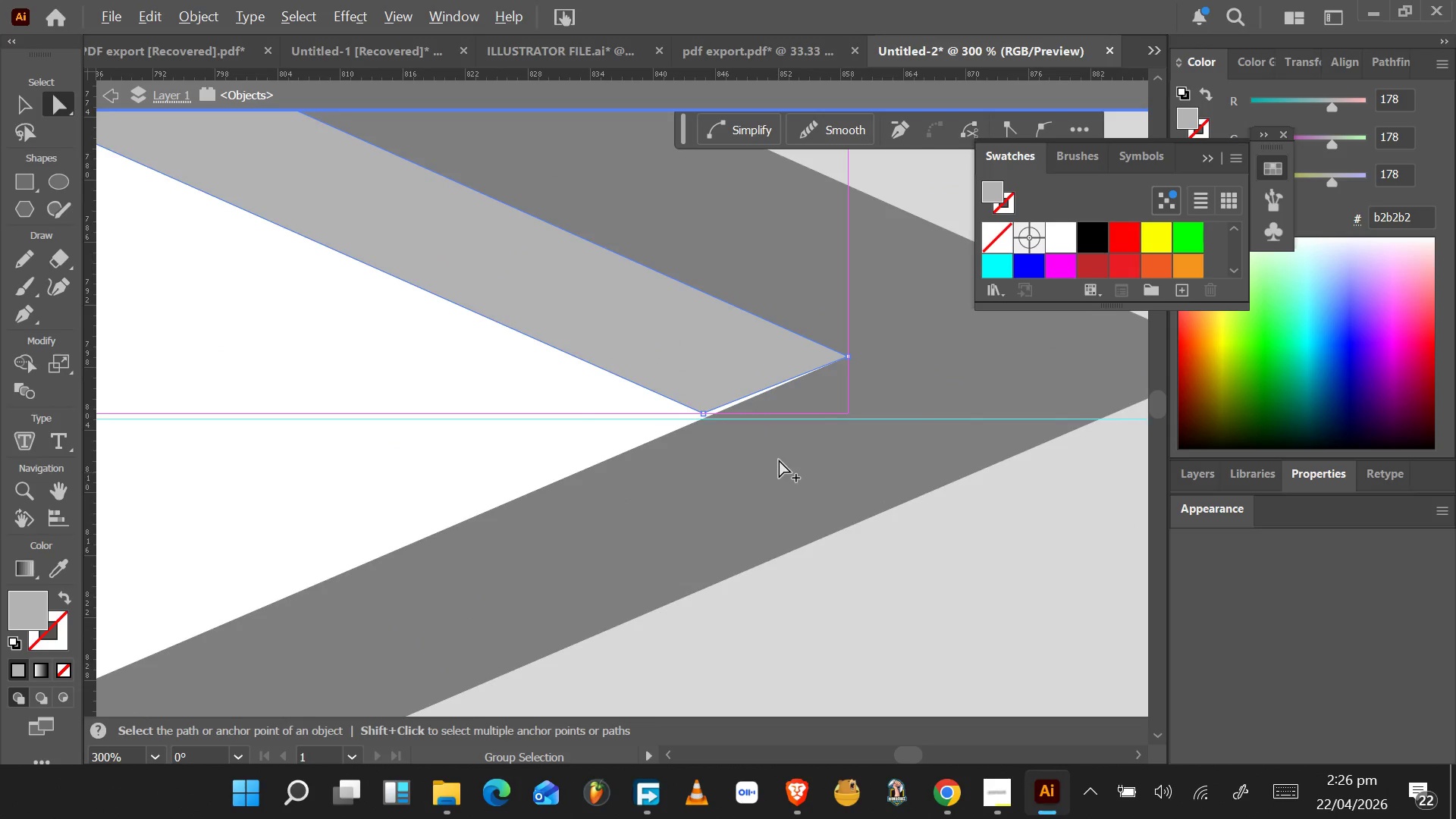 
hold_key(key=AltLeft, duration=1.0)
scroll: coordinate [697, 391], scroll_direction: up, amount: 2.0
 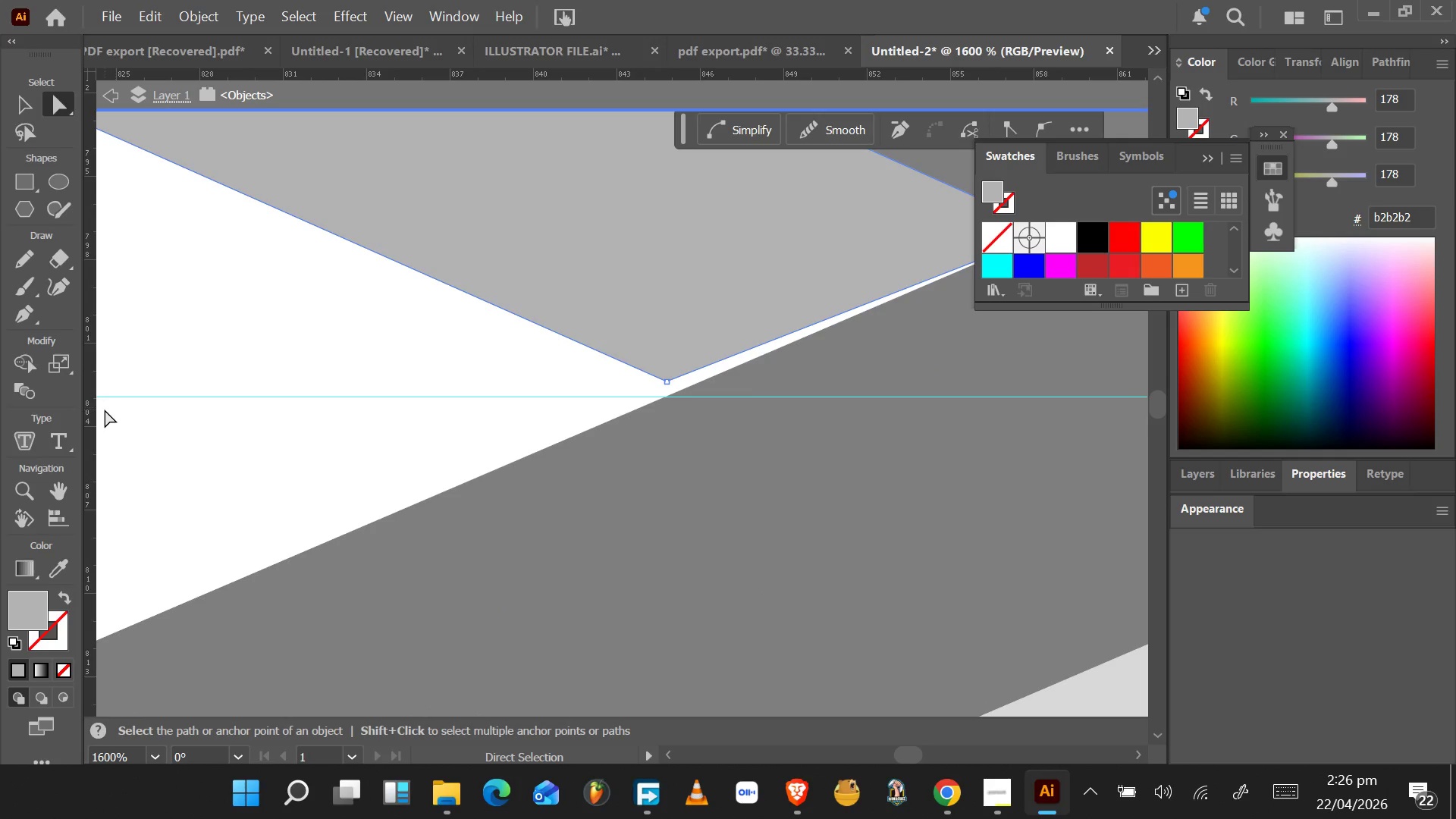 
left_click_drag(start_coordinate=[90, 418], to_coordinate=[667, 380])
 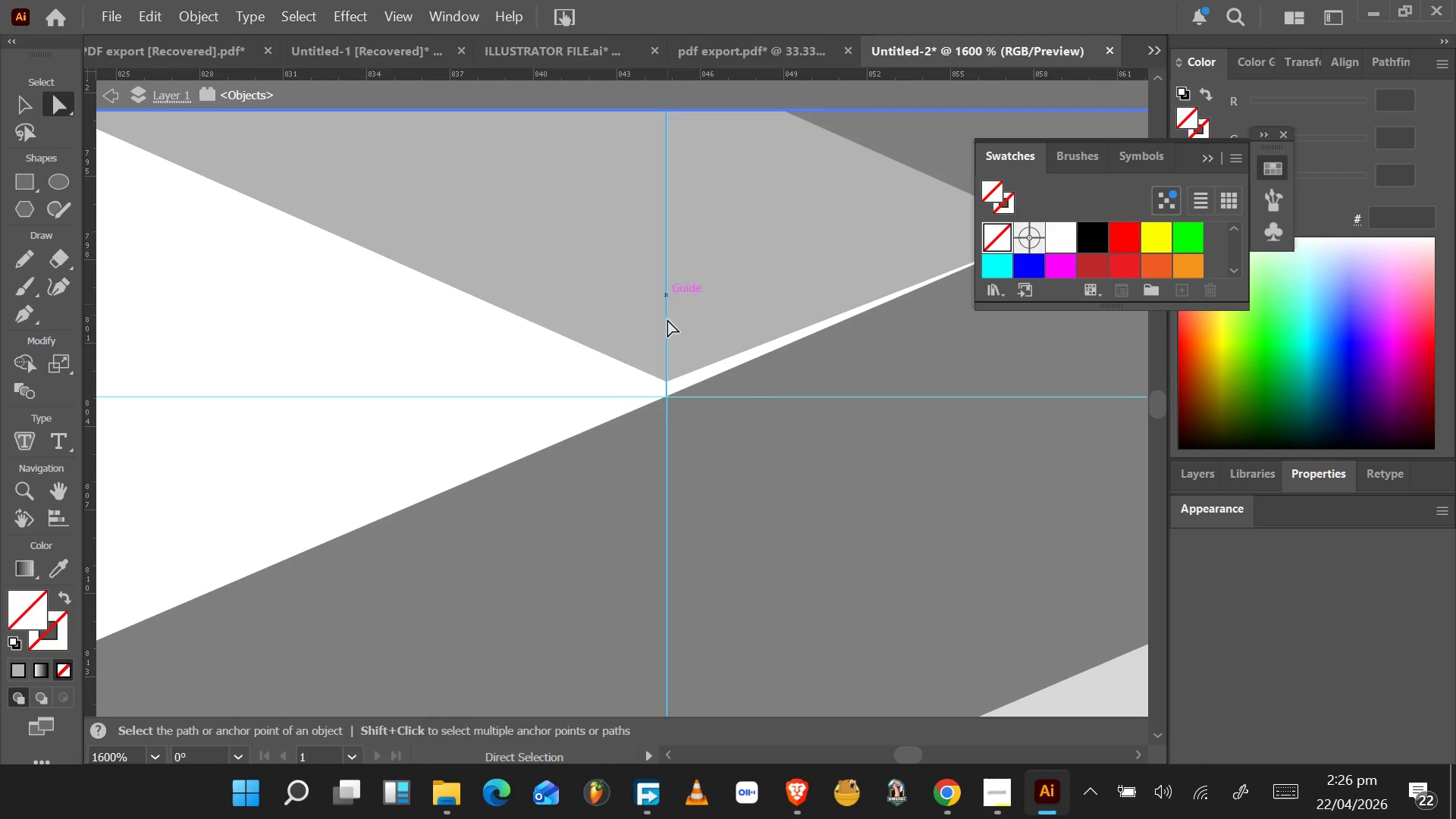 
hold_key(key=AltLeft, duration=0.47)
scroll: coordinate [669, 396], scroll_direction: up, amount: 5.0
 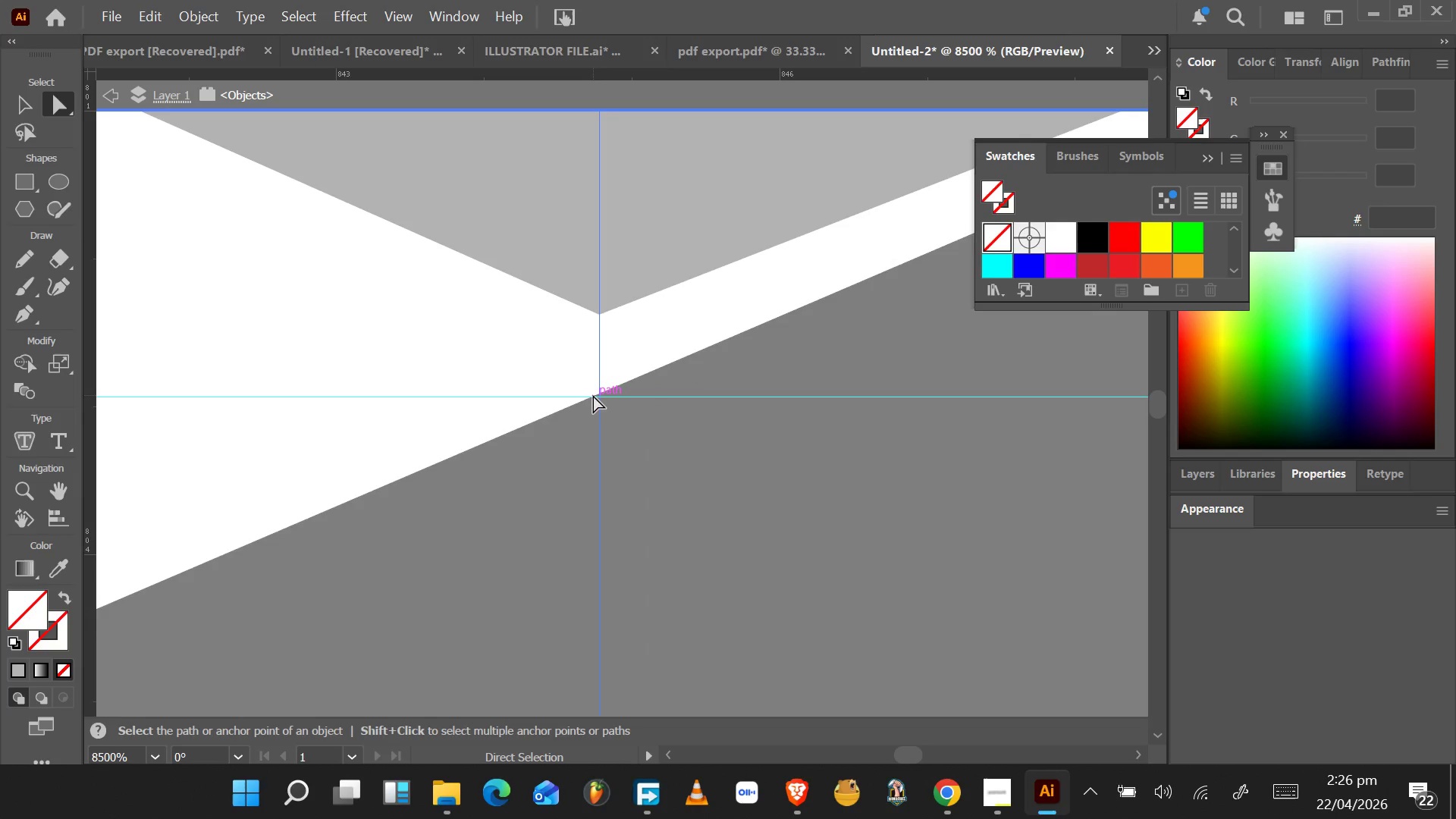 
left_click_drag(start_coordinate=[593, 395], to_coordinate=[608, 388])
 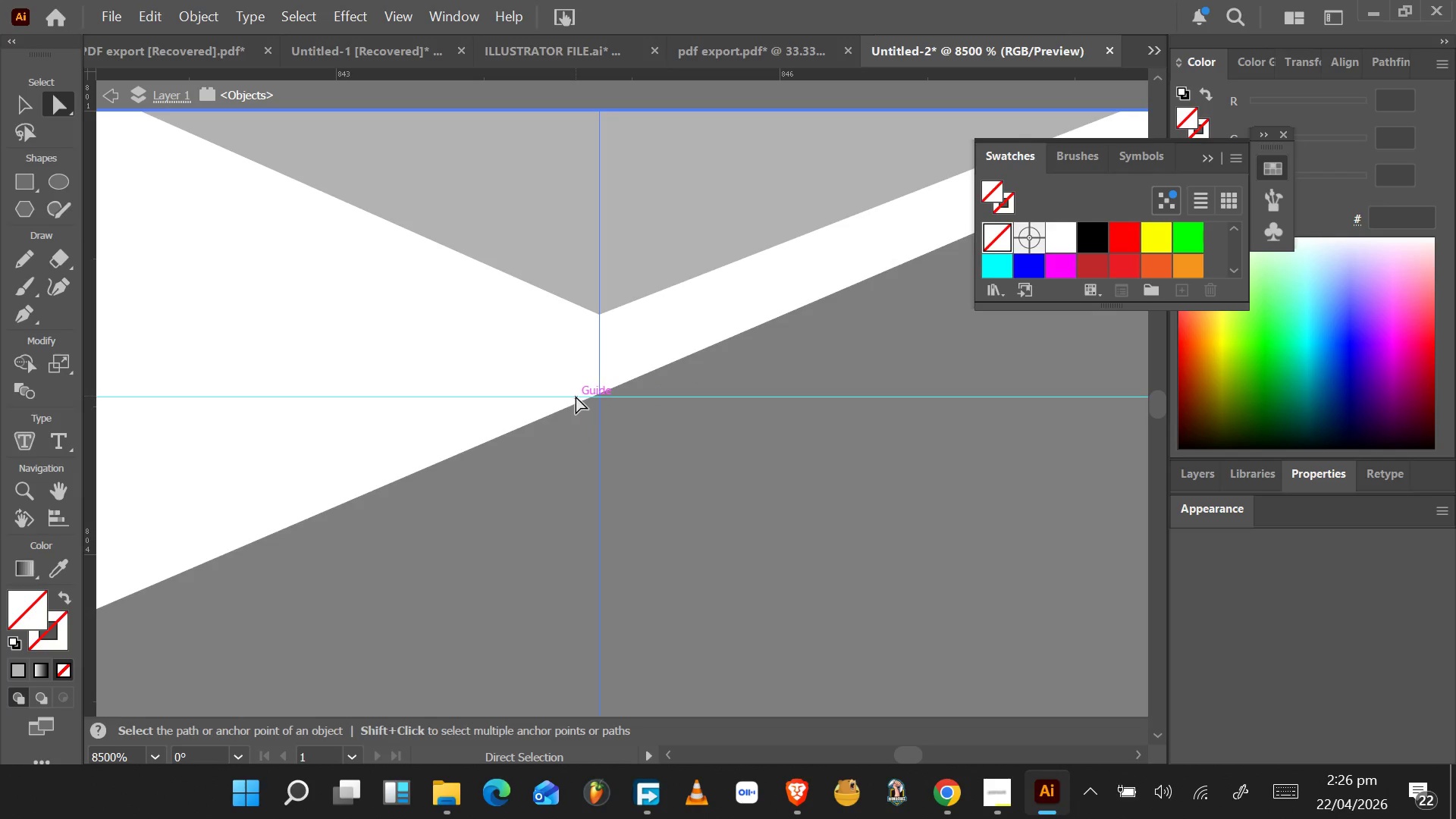 
left_click_drag(start_coordinate=[574, 397], to_coordinate=[603, 381])
 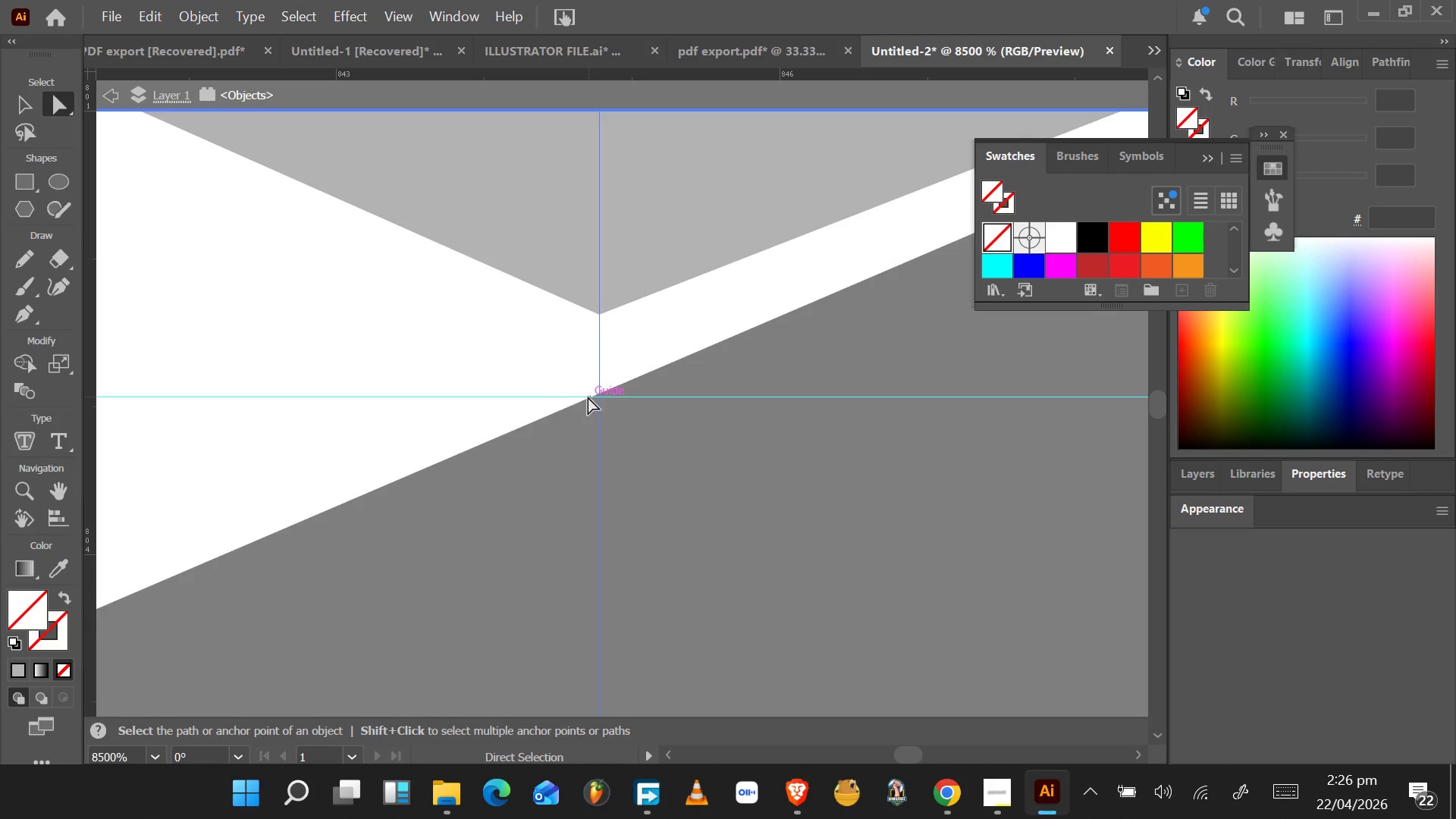 
left_click_drag(start_coordinate=[588, 397], to_coordinate=[593, 381])
 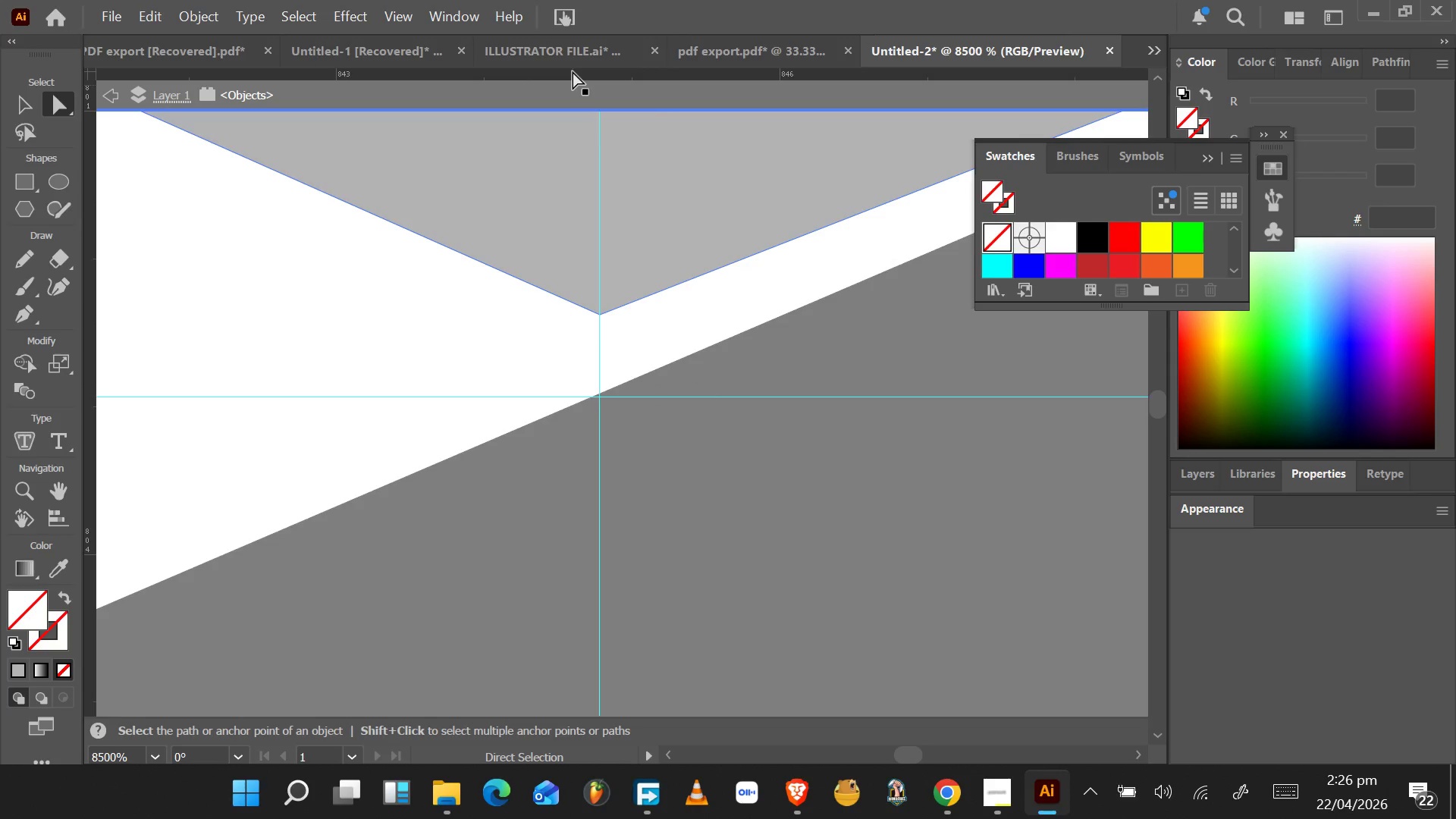 
left_click_drag(start_coordinate=[573, 71], to_coordinate=[598, 394])
 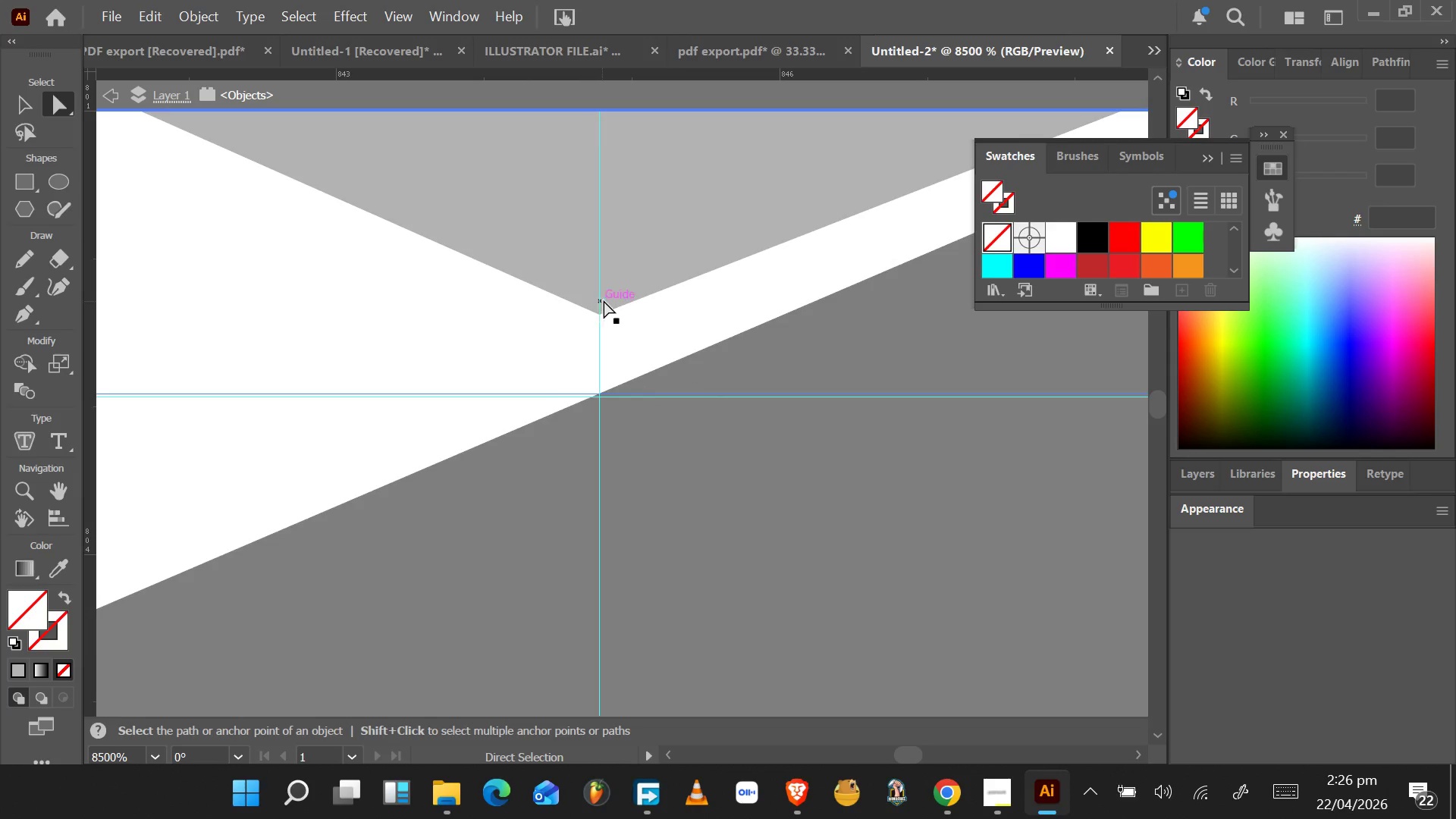 
left_click([609, 297])
 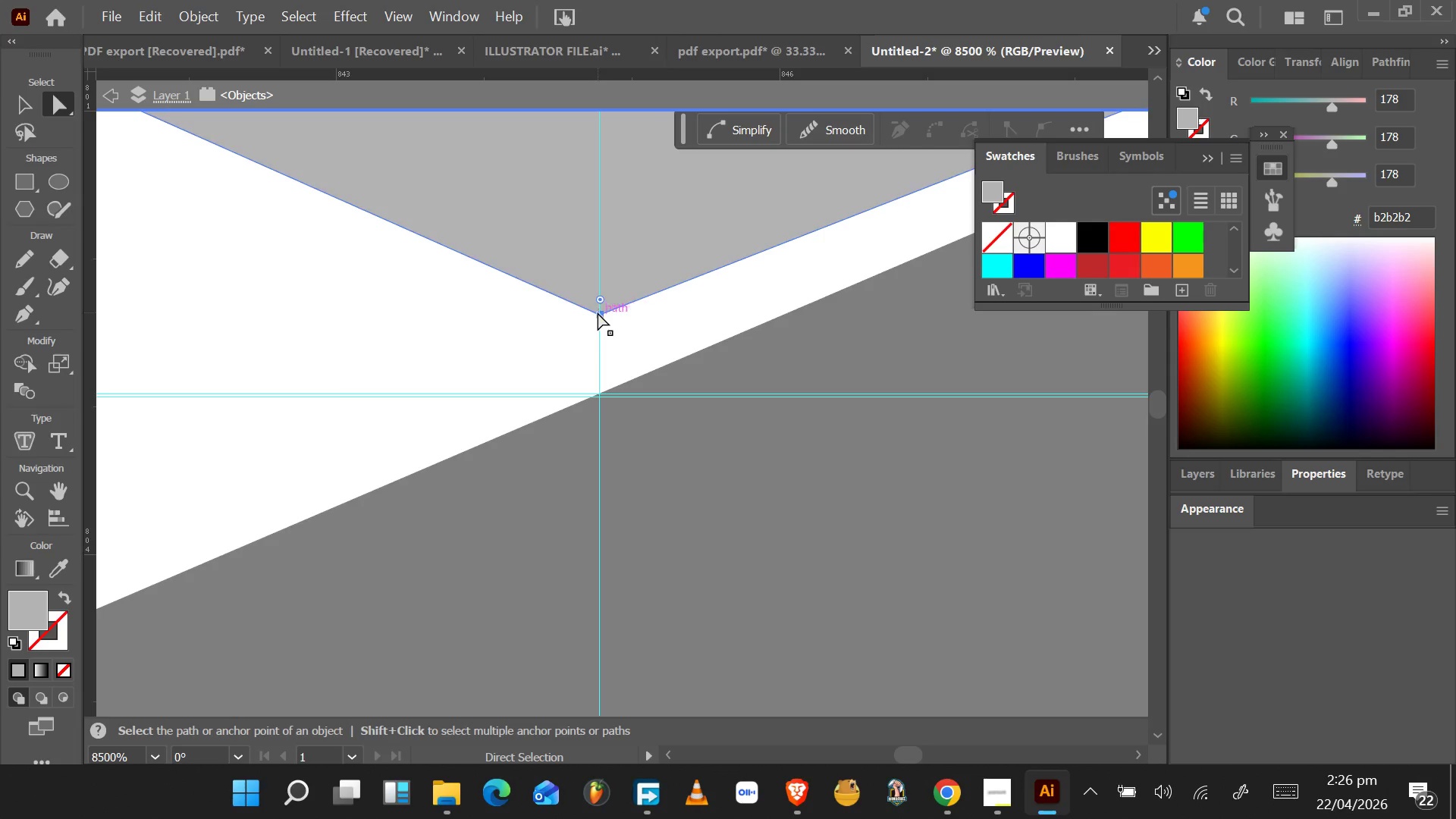 
left_click([598, 314])
 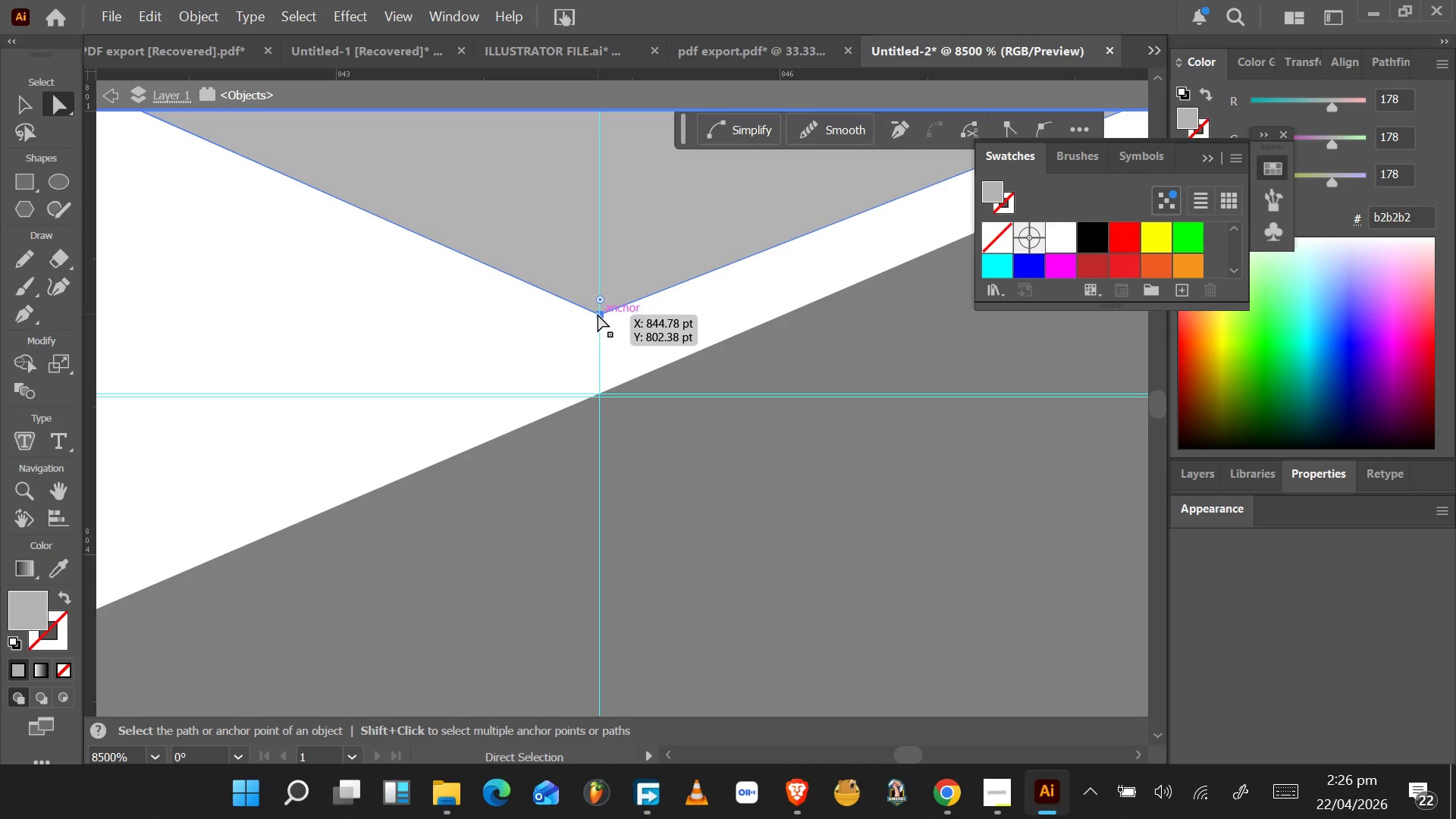 
left_click_drag(start_coordinate=[598, 314], to_coordinate=[600, 392])
 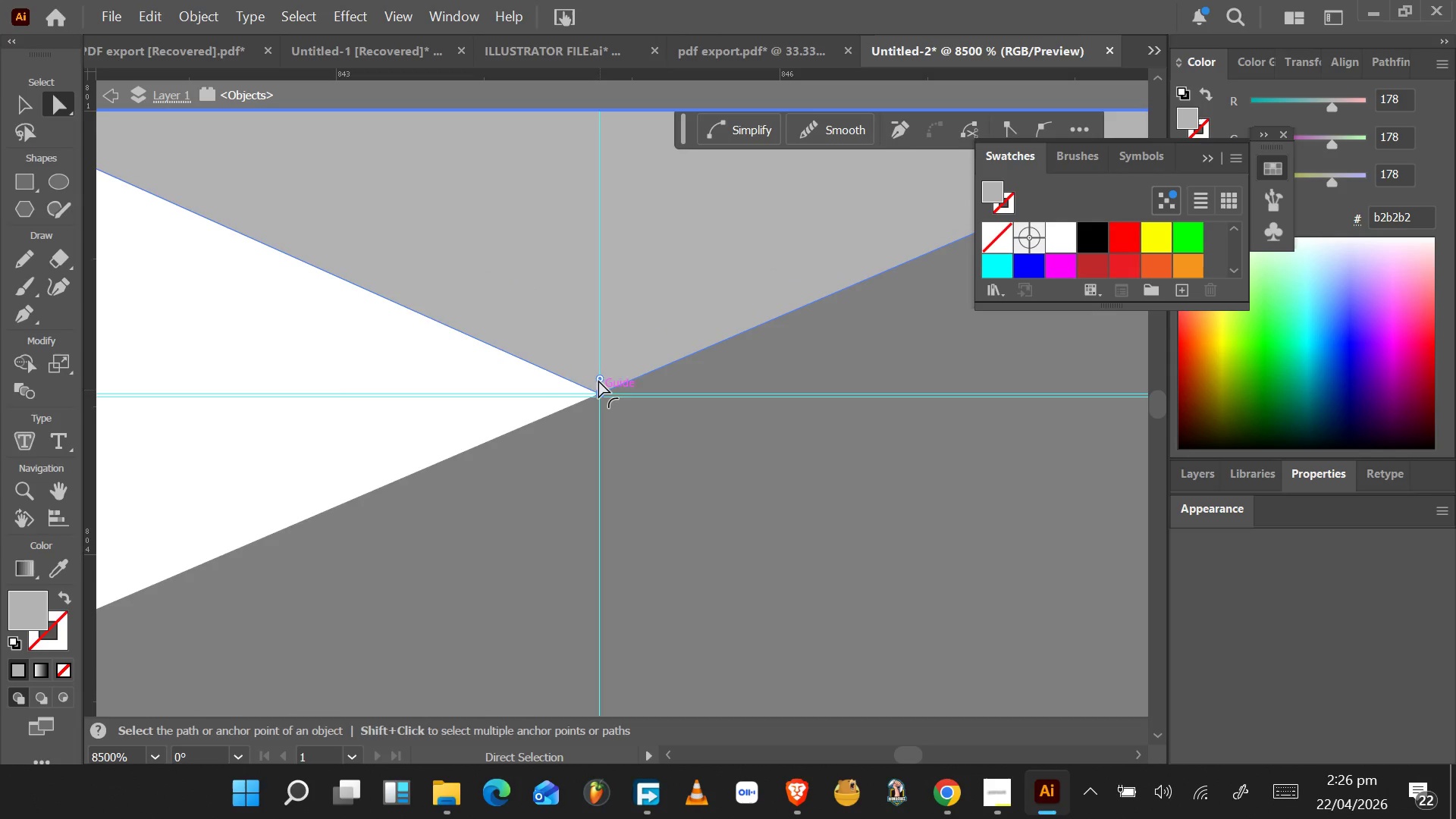 
hold_key(key=AltLeft, duration=1.53)
 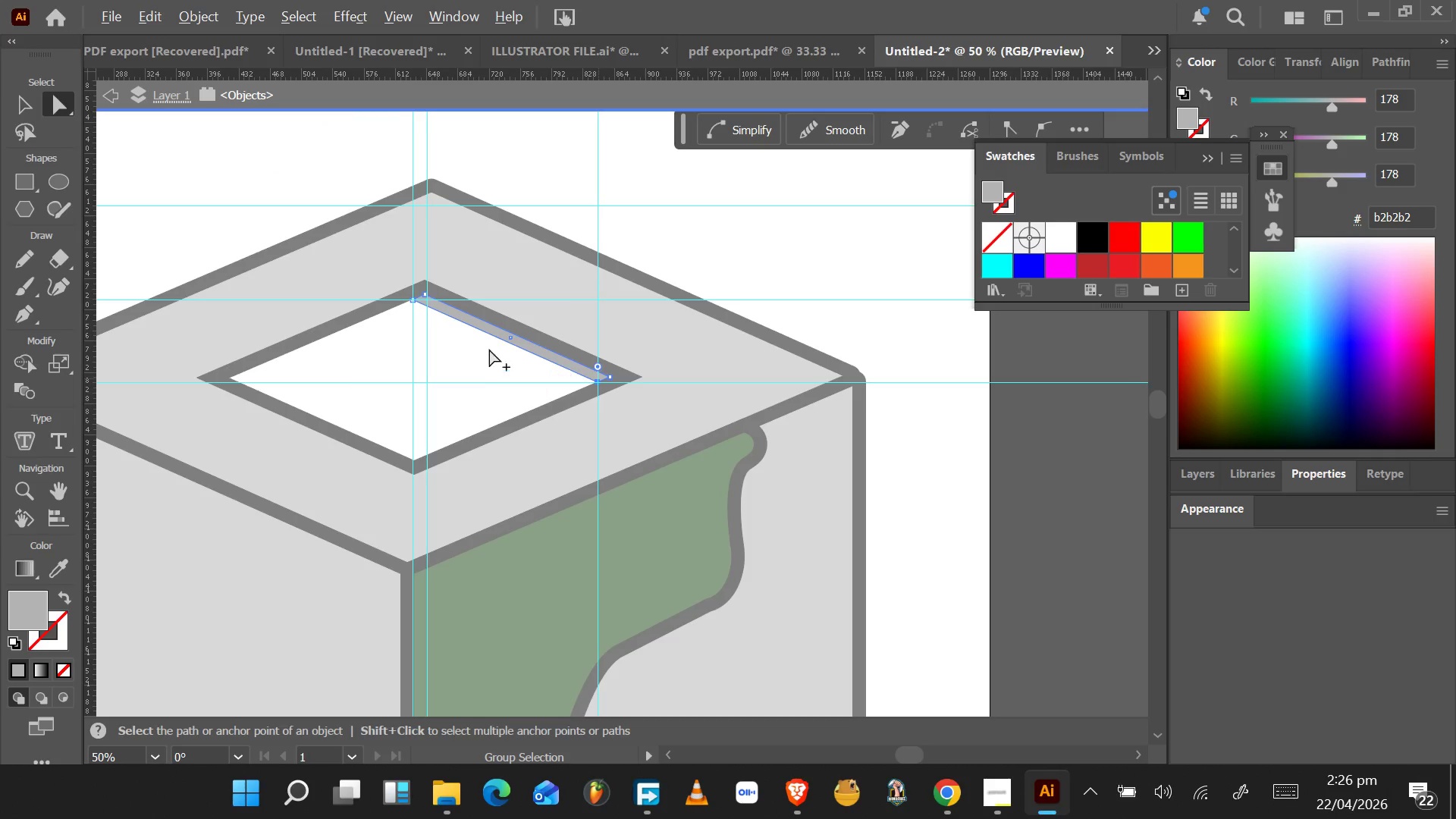 
hold_key(key=AltLeft, duration=1.53)
 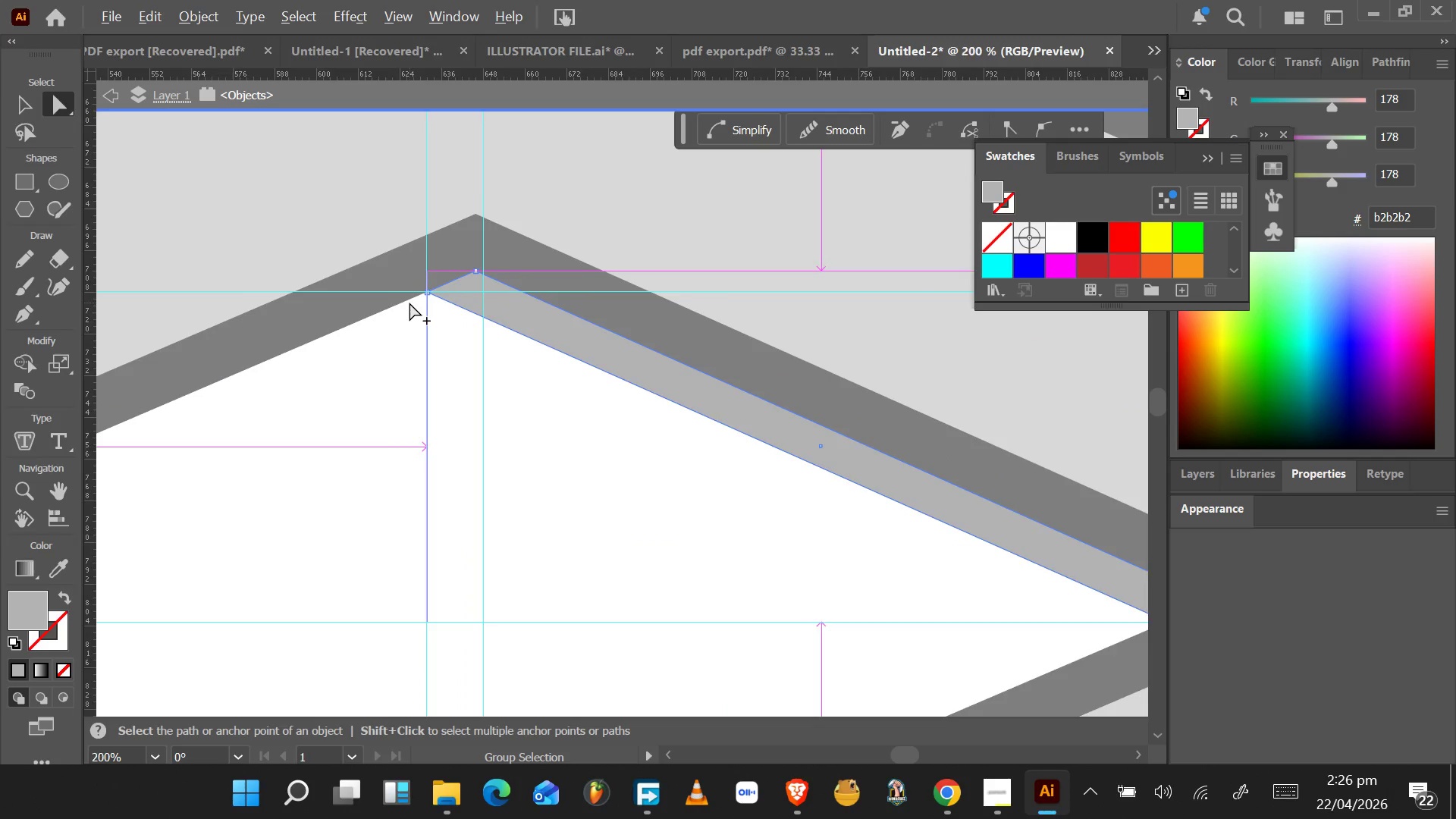 
scroll: coordinate [598, 379], scroll_direction: down, amount: 16.0
 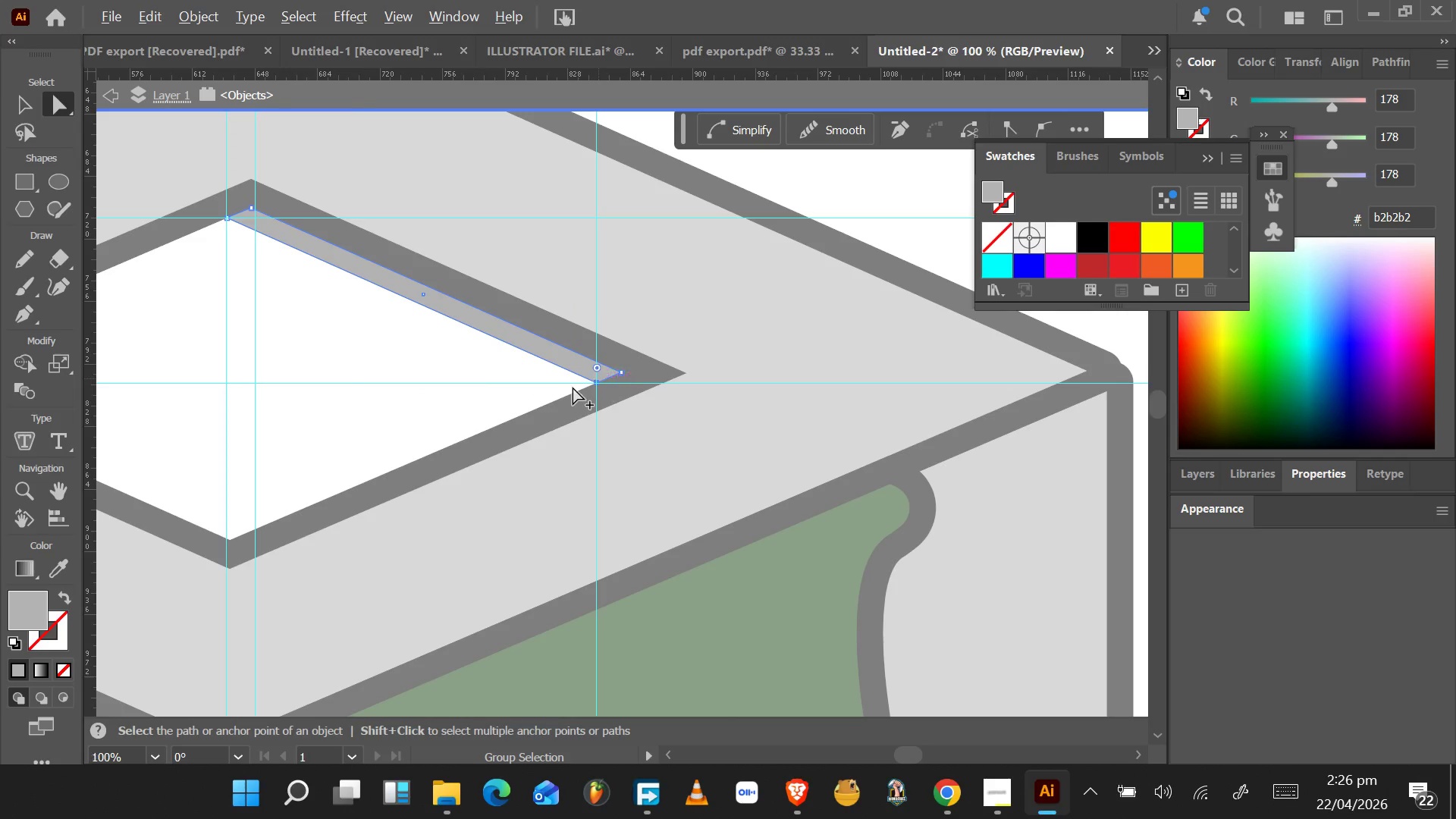 
hold_key(key=AltLeft, duration=1.53)
 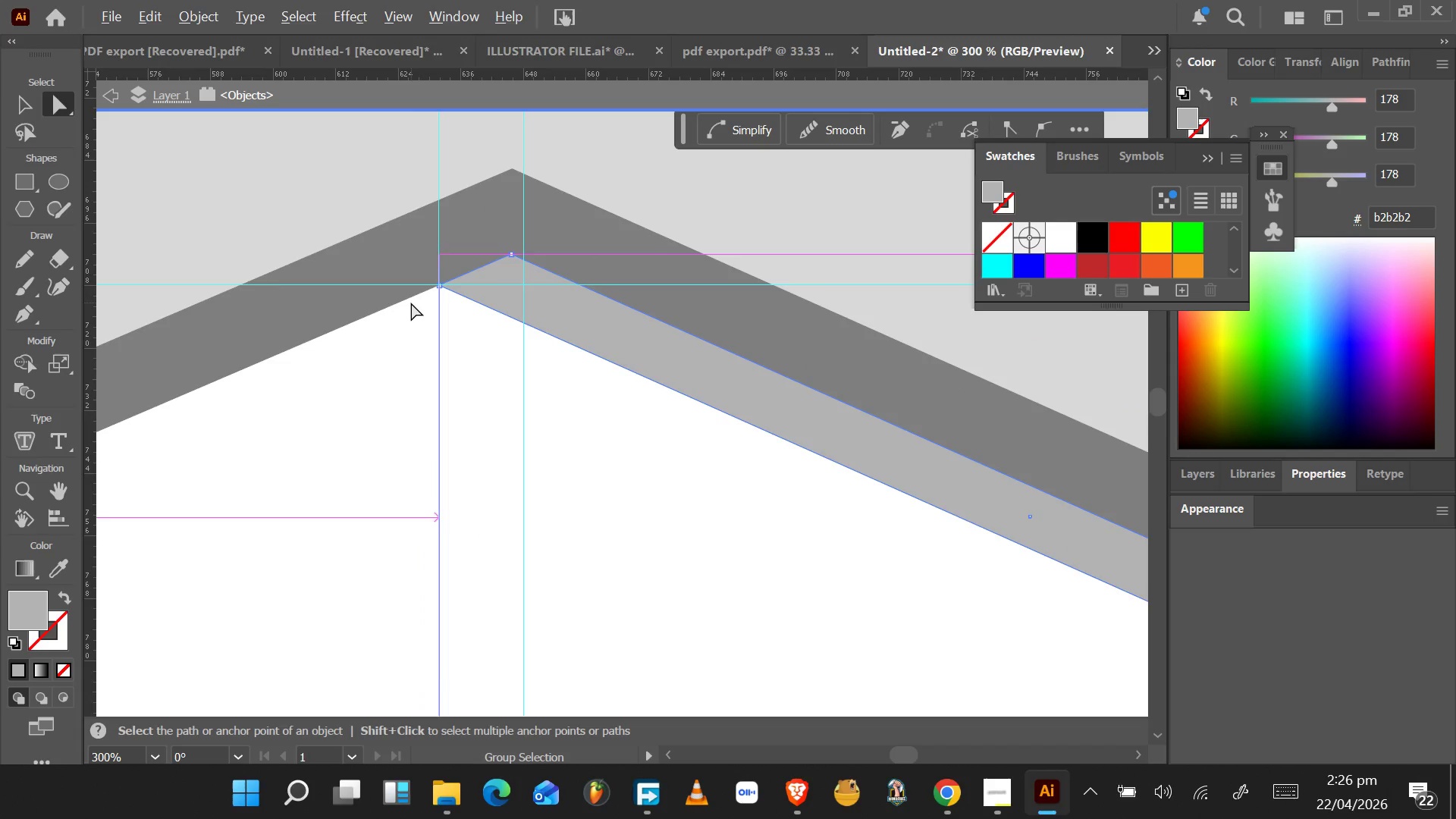 
scroll: coordinate [410, 303], scroll_direction: up, amount: 5.0
 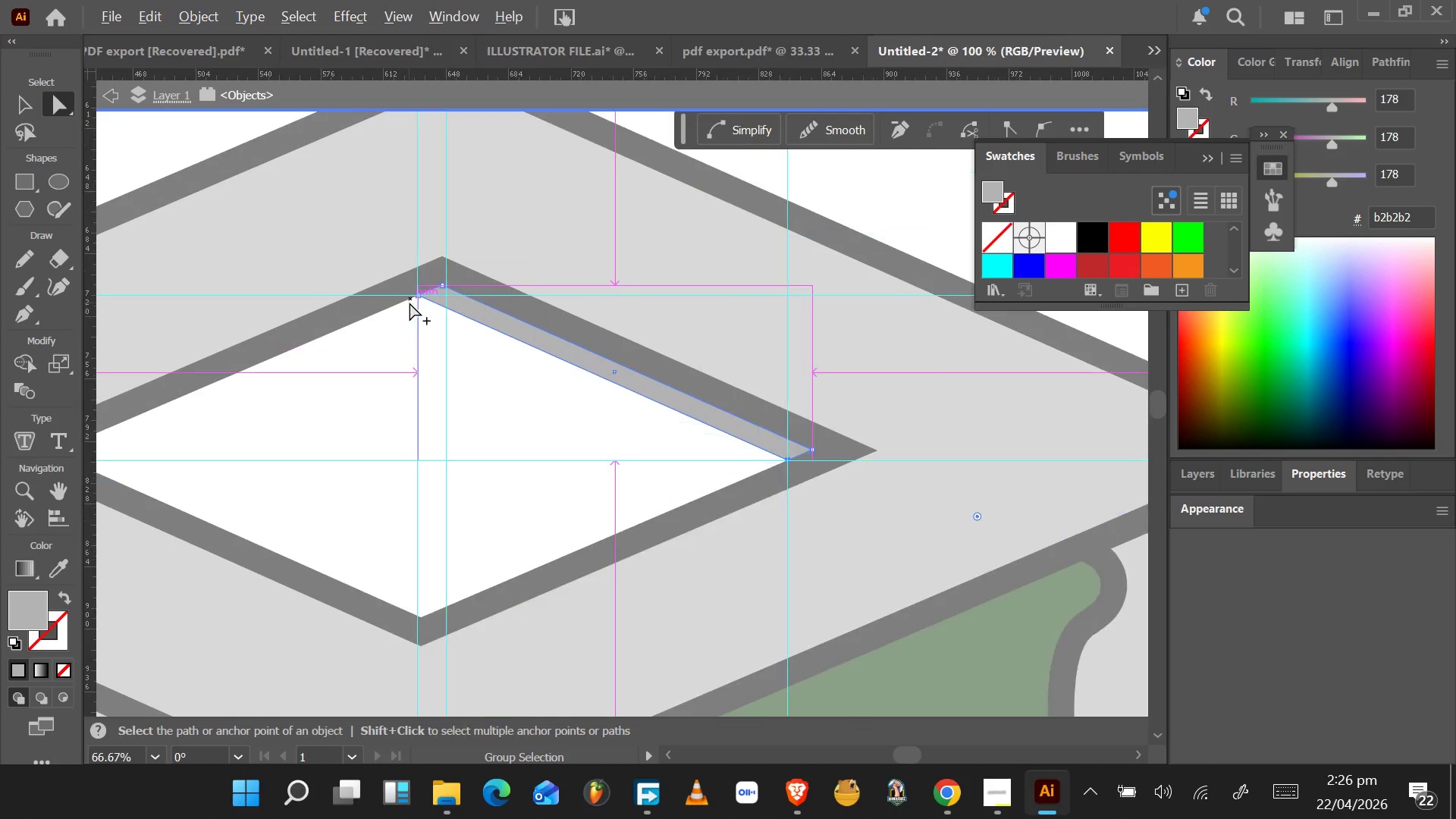 
hold_key(key=AltLeft, duration=0.44)
 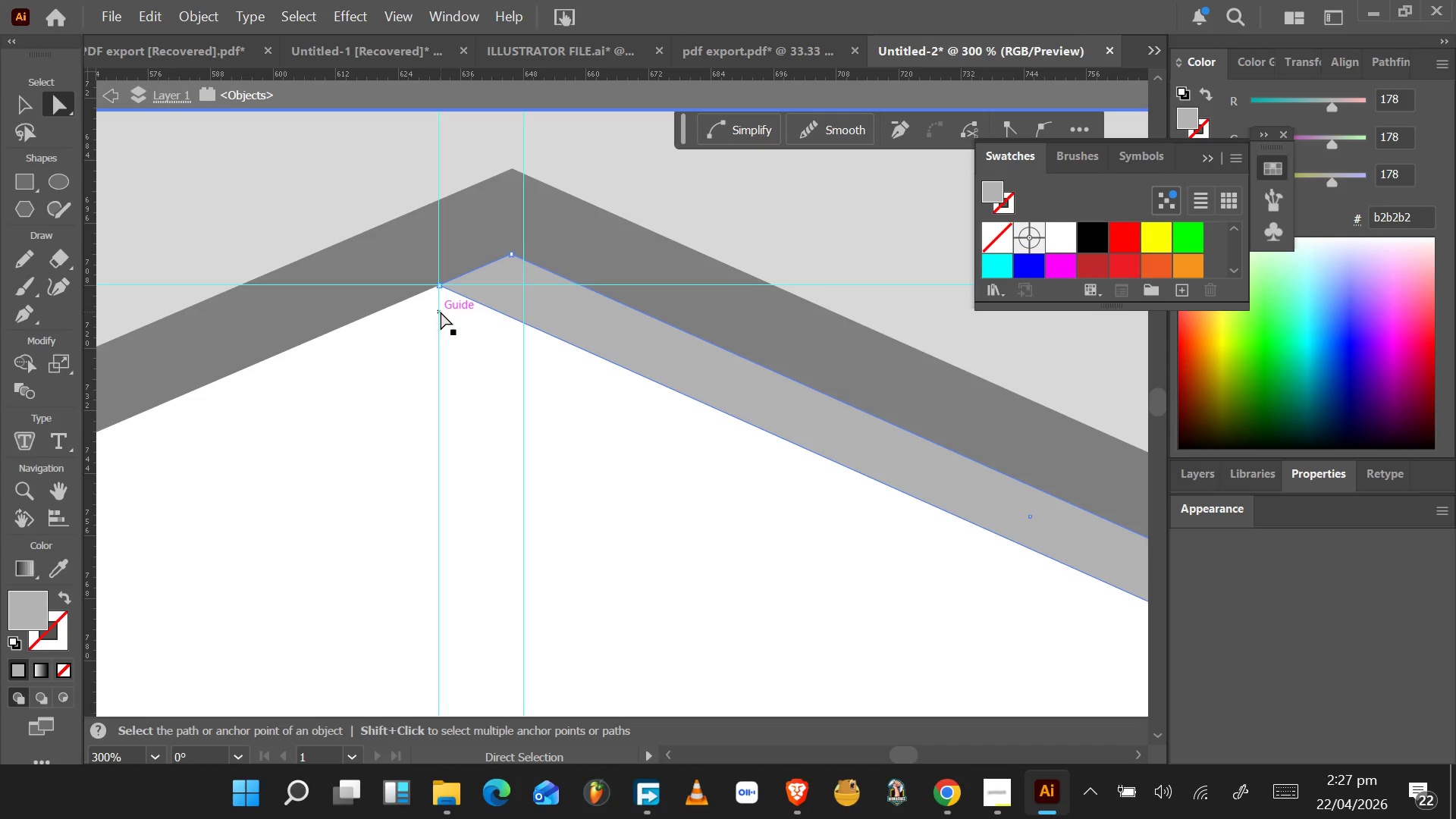 
wait(8.58)
 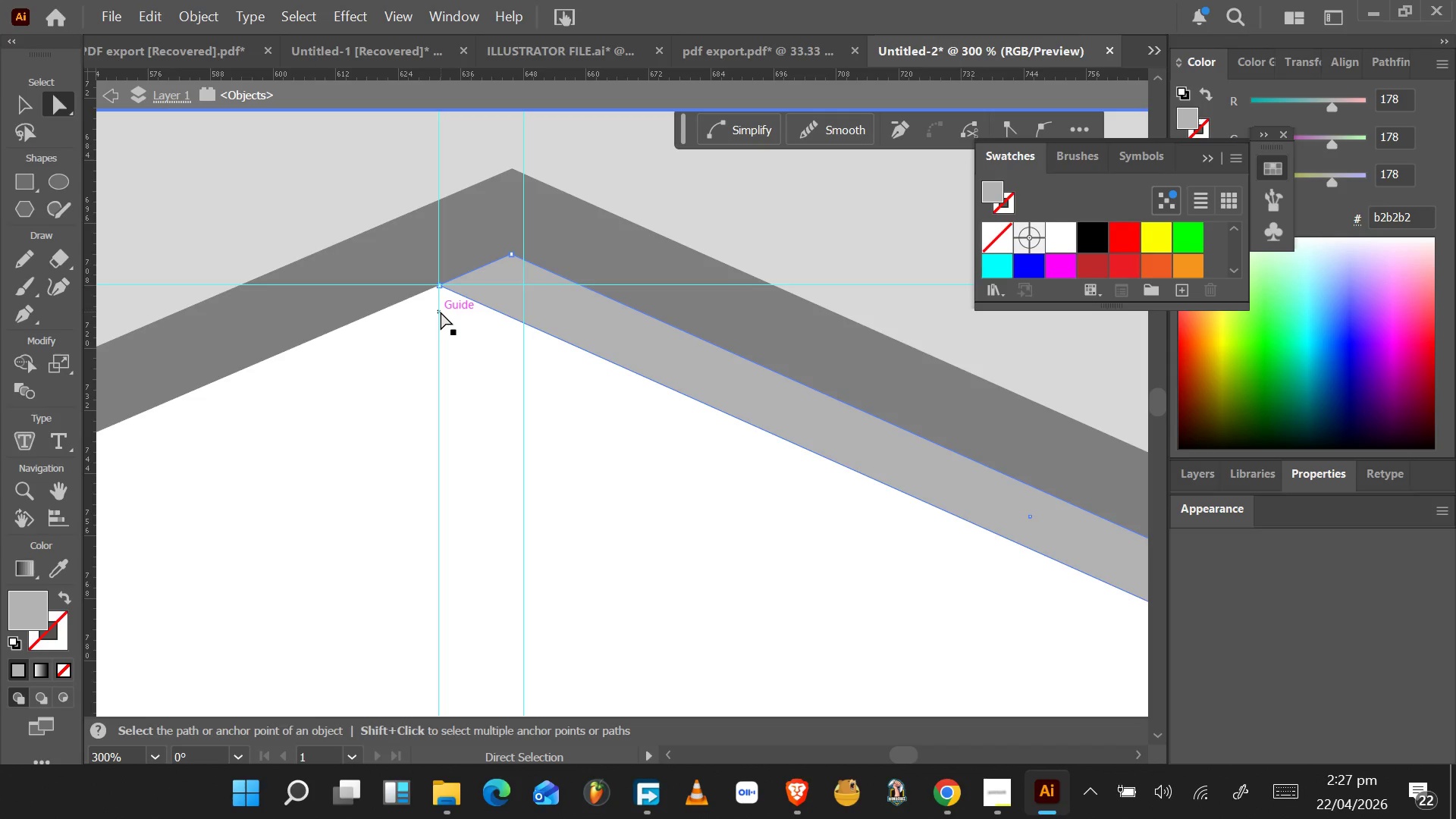 
left_click([438, 288])
 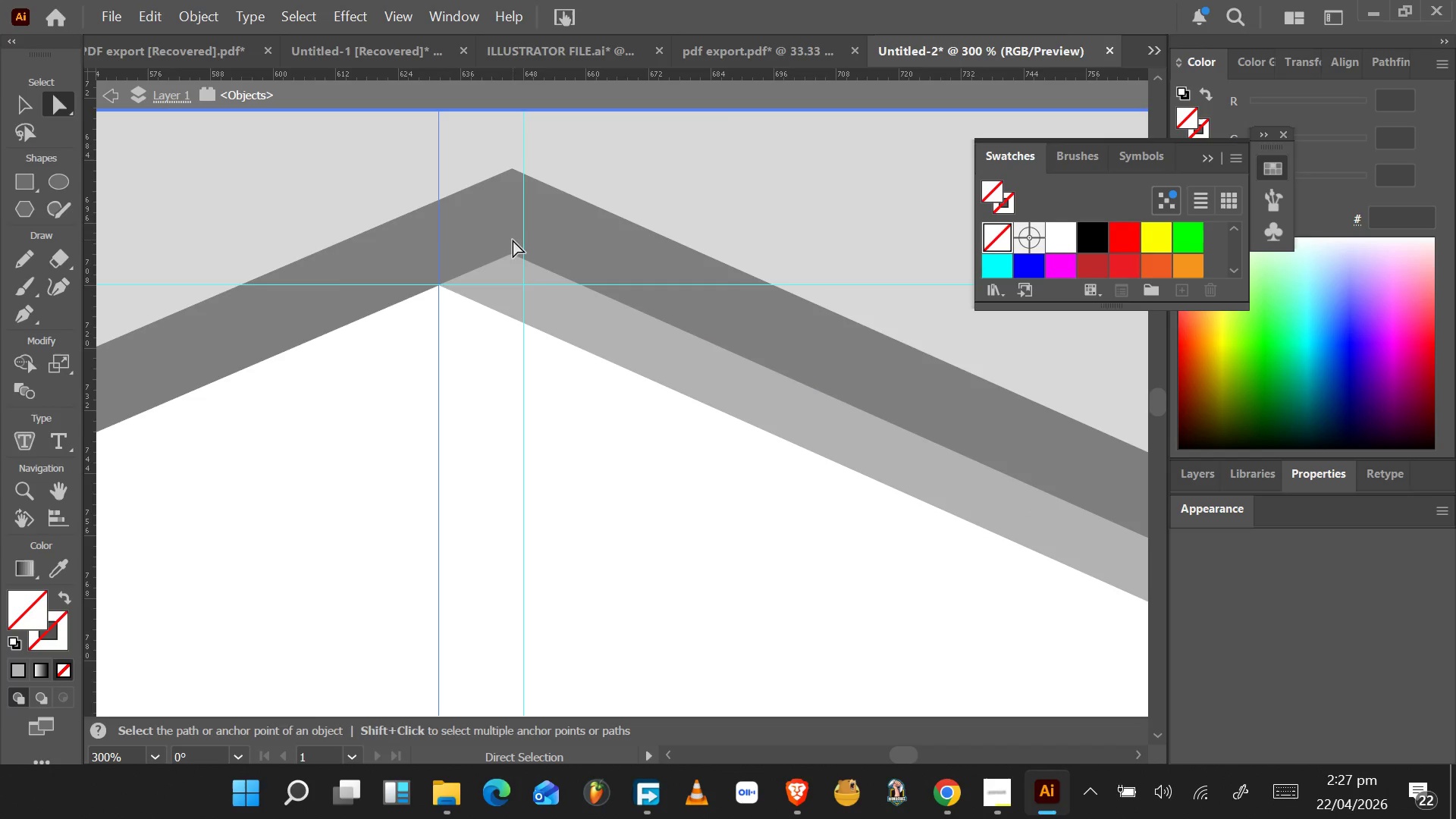 
left_click_drag(start_coordinate=[438, 178], to_coordinate=[514, 255])
 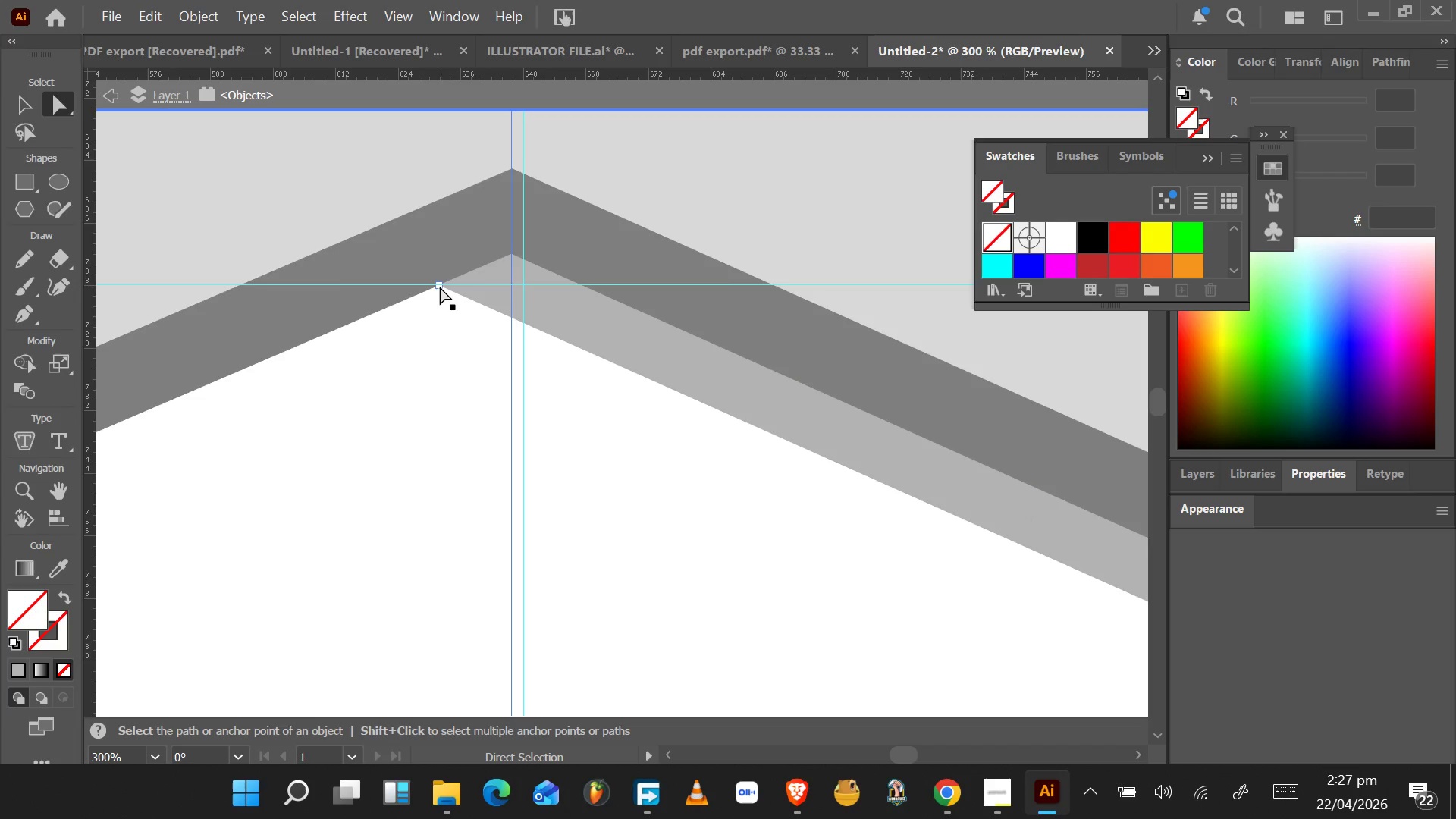 
left_click([440, 287])
 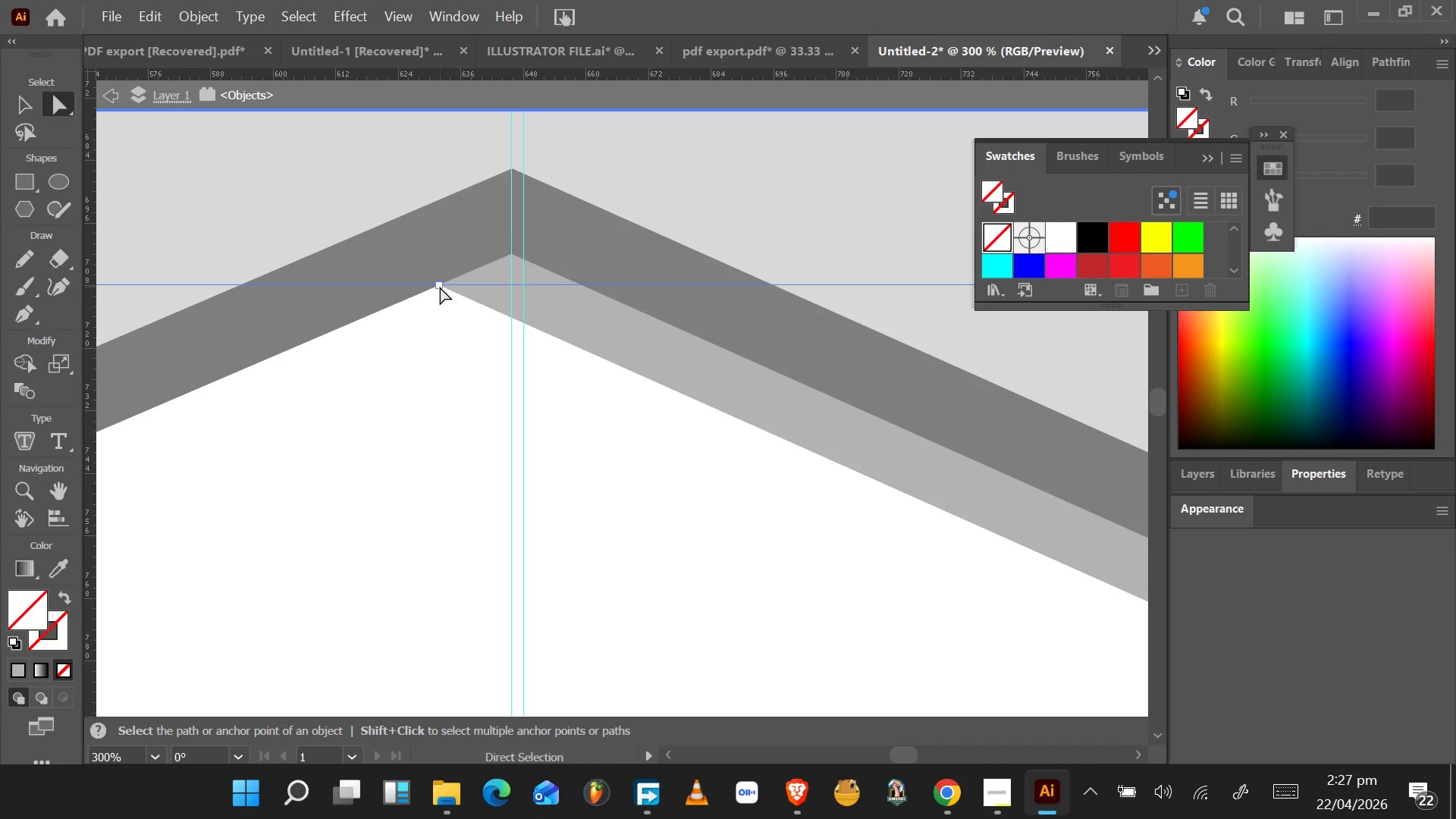 
left_click_drag(start_coordinate=[440, 287], to_coordinate=[463, 397])
 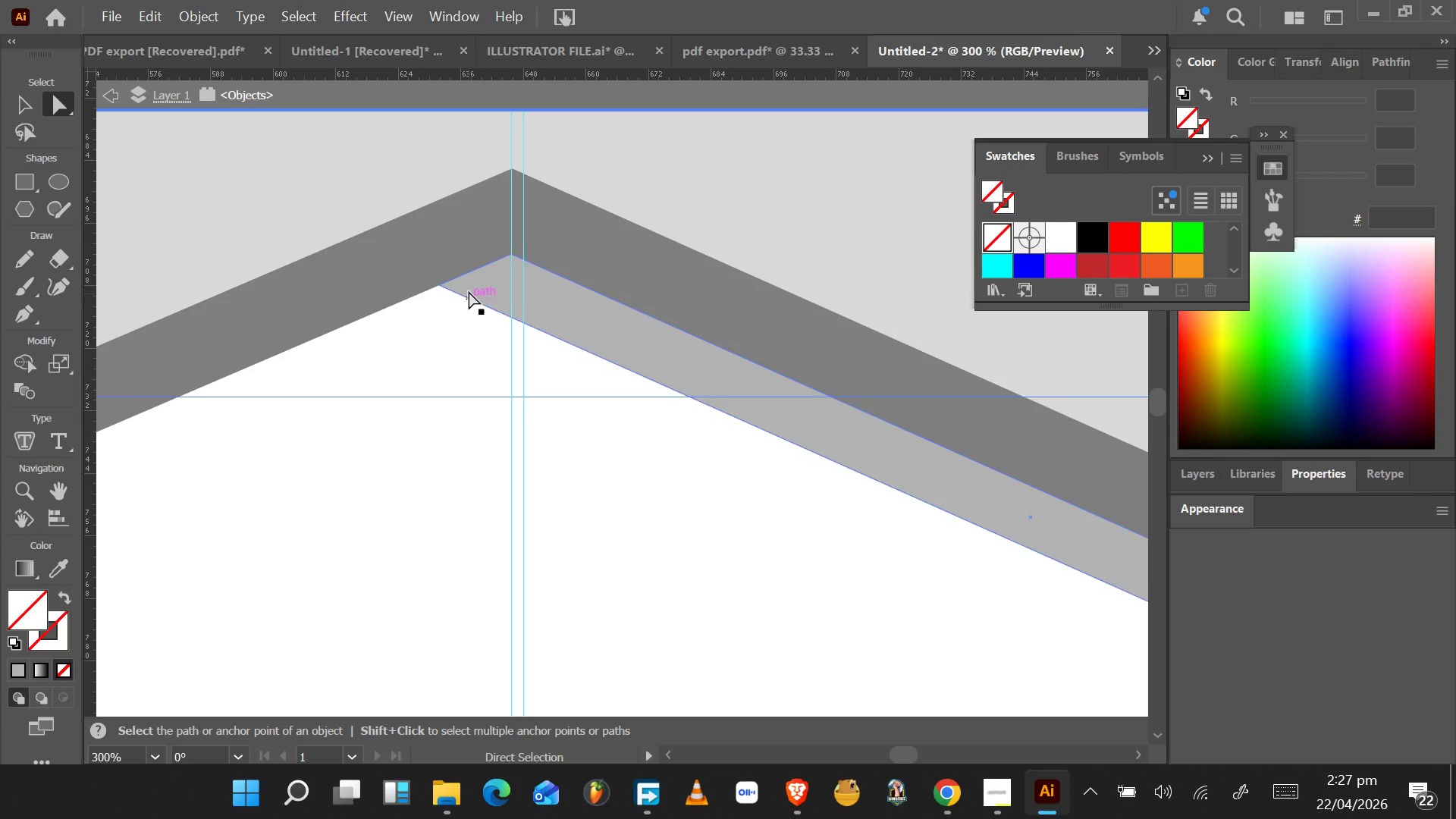 
left_click([469, 290])
 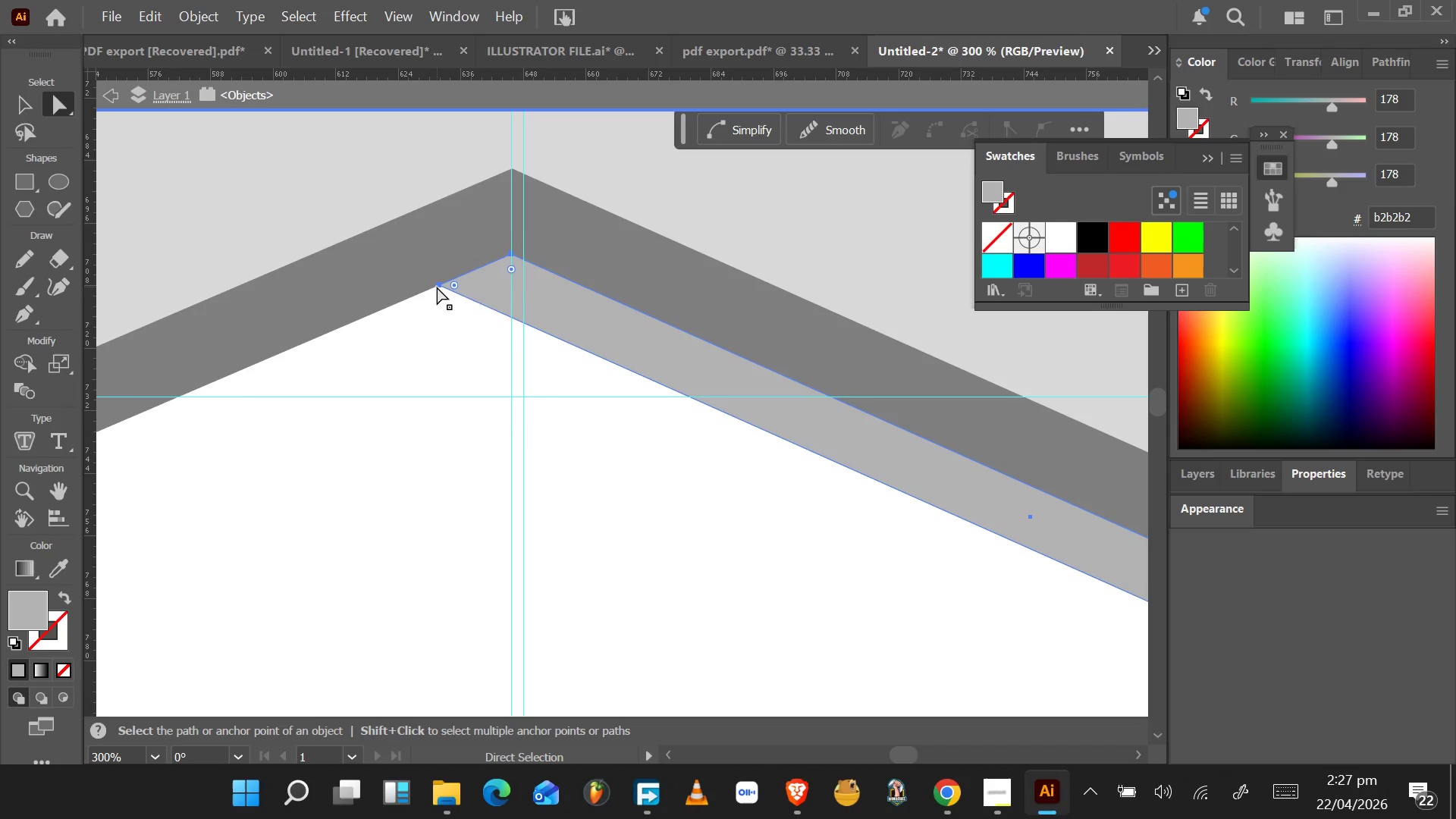 
left_click([437, 286])
 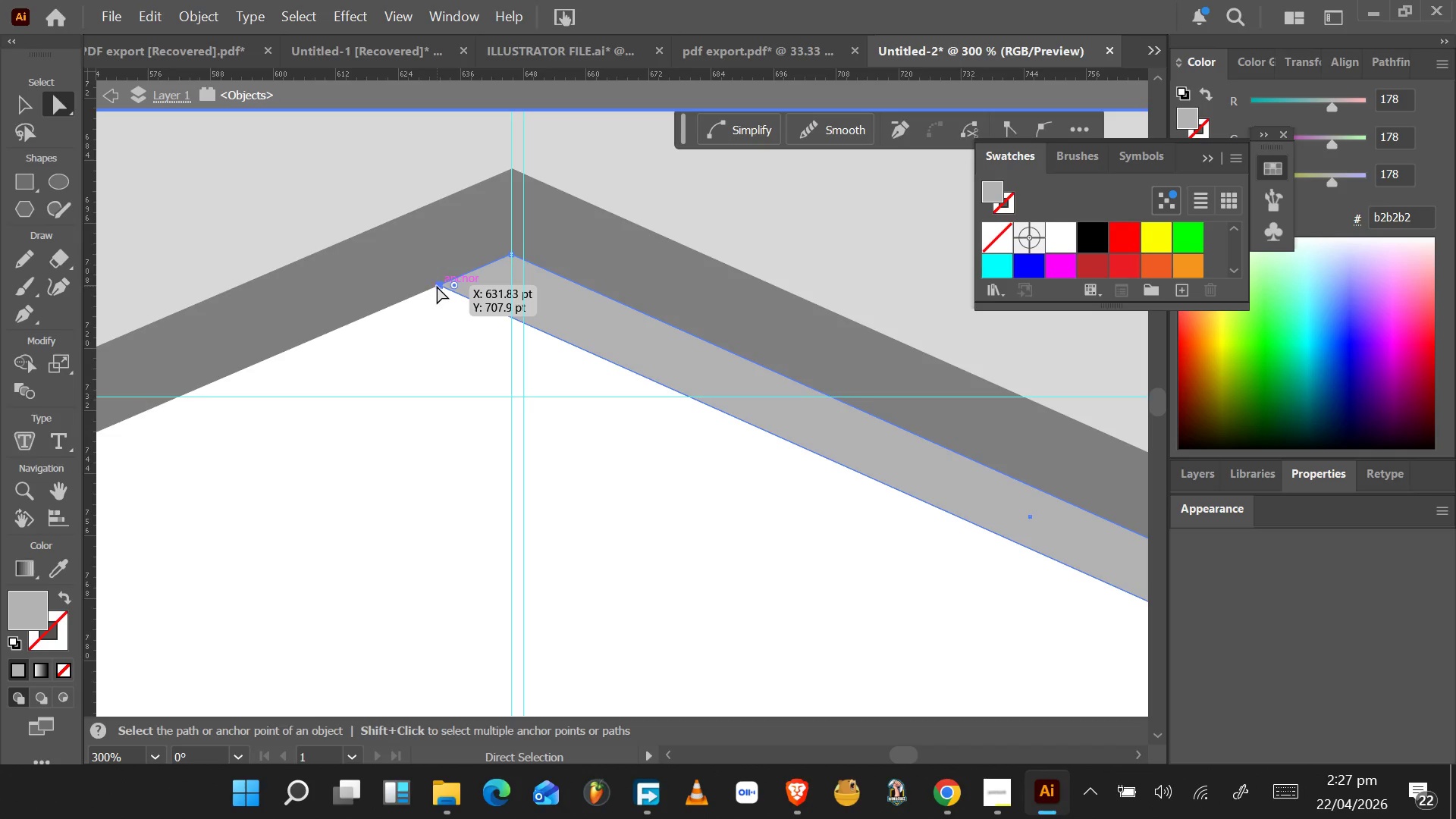 
left_click_drag(start_coordinate=[437, 286], to_coordinate=[513, 303])
 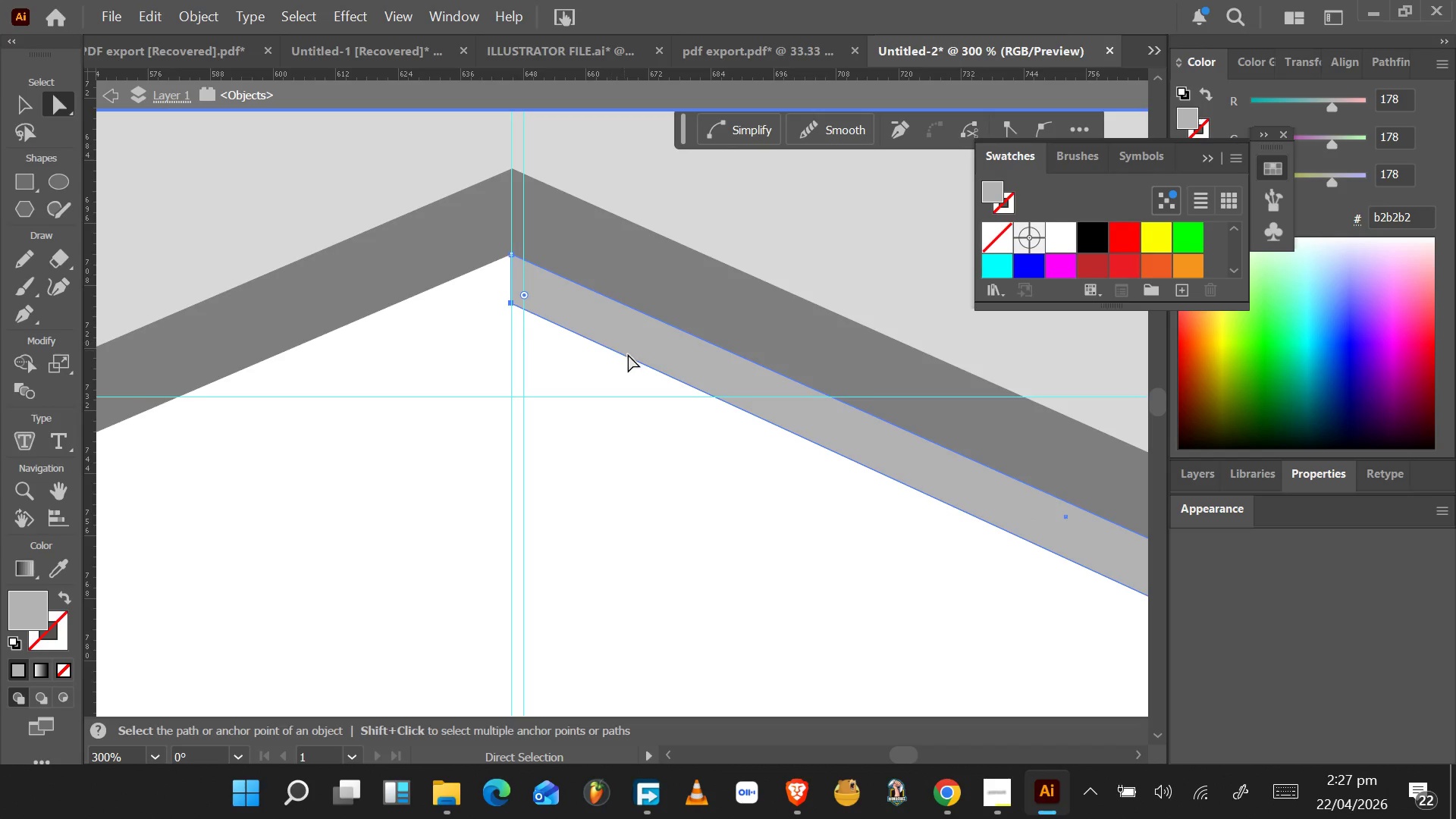 
hold_key(key=AltLeft, duration=0.69)
scroll: coordinate [632, 364], scroll_direction: down, amount: 5.0
 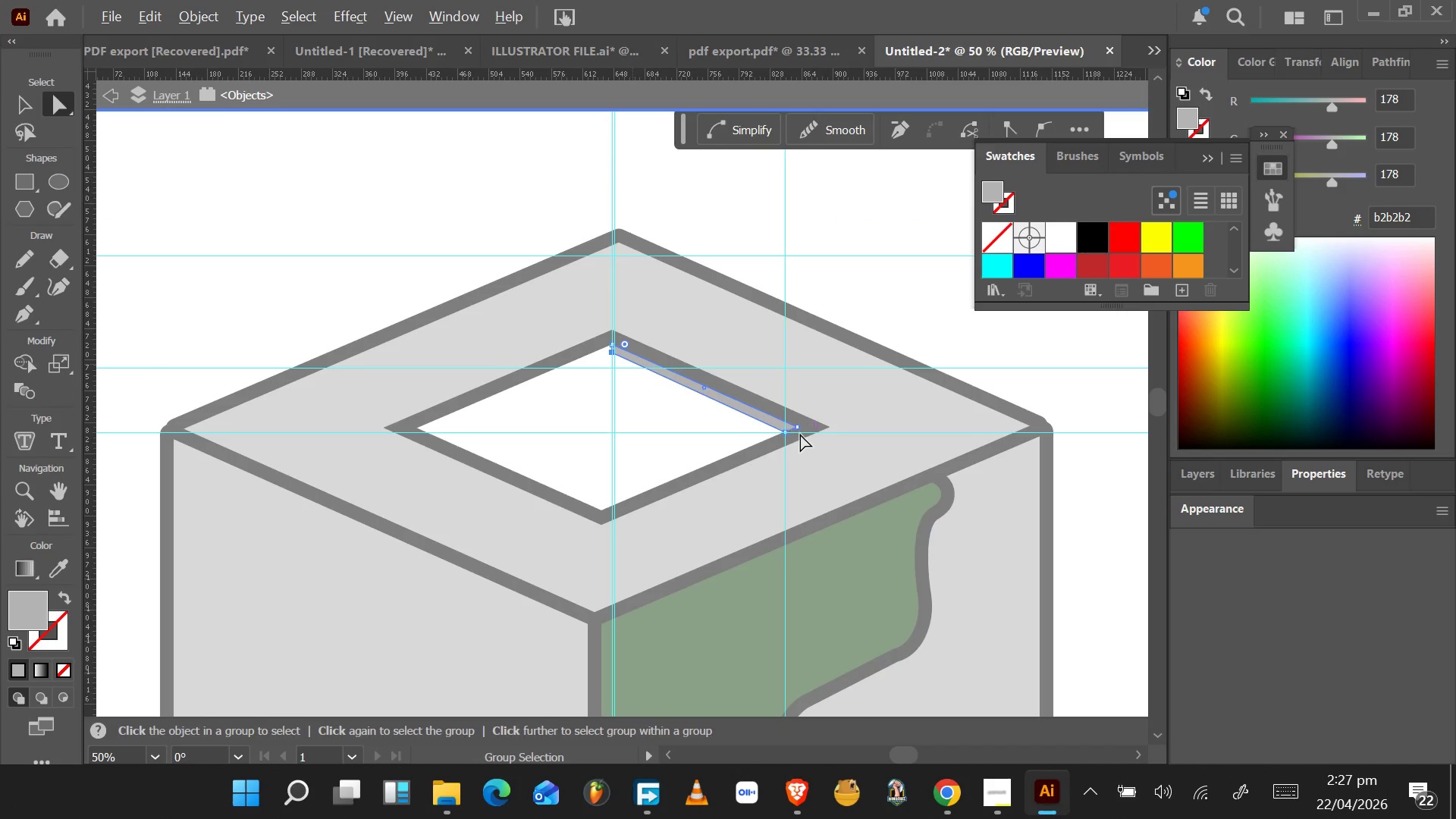 
hold_key(key=AltLeft, duration=1.5)
scroll: coordinate [804, 432], scroll_direction: up, amount: 6.0
 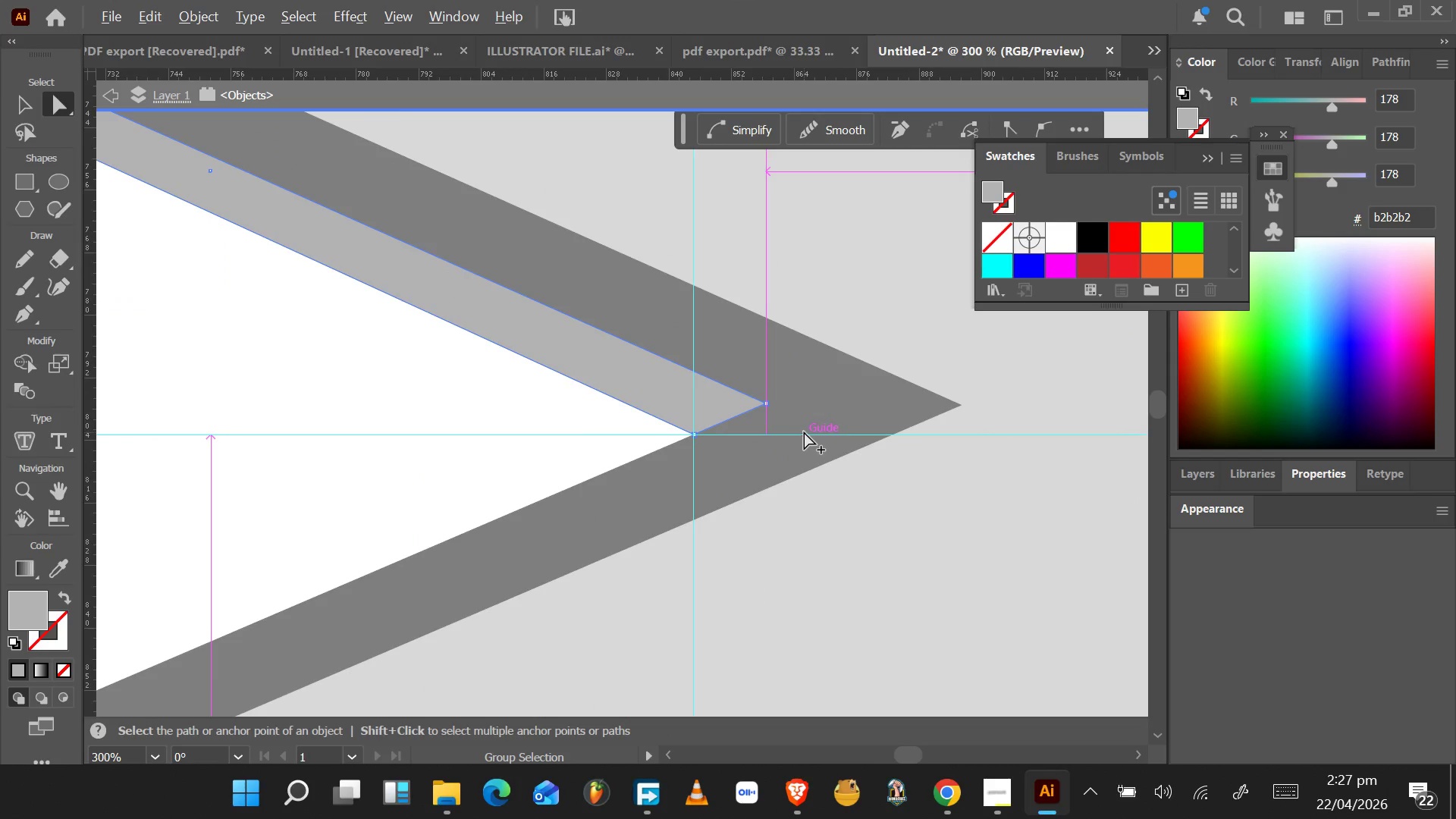 
hold_key(key=AltLeft, duration=1.51)
scroll: coordinate [752, 413], scroll_direction: down, amount: 5.0
 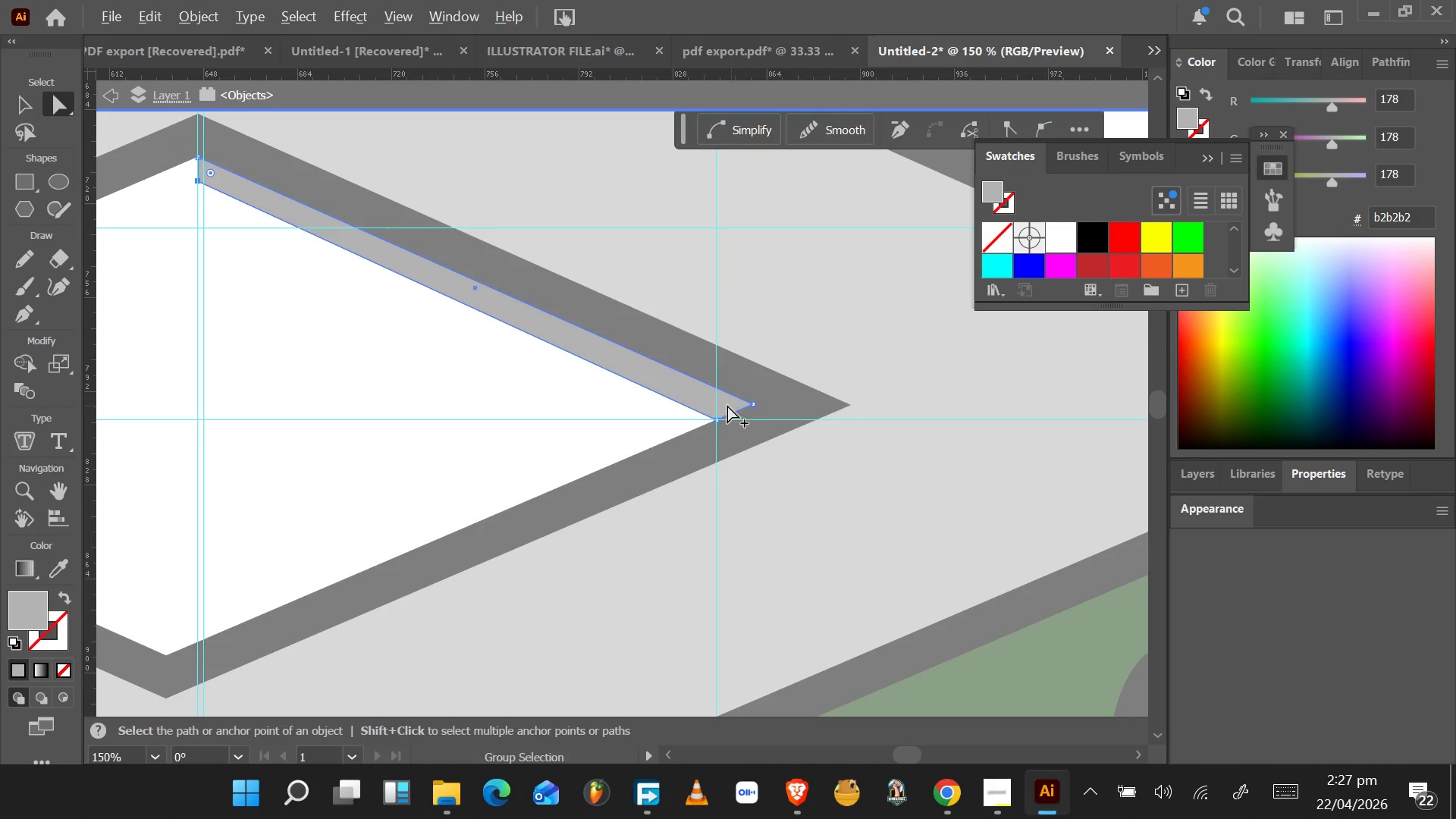 
hold_key(key=AltLeft, duration=0.44)
 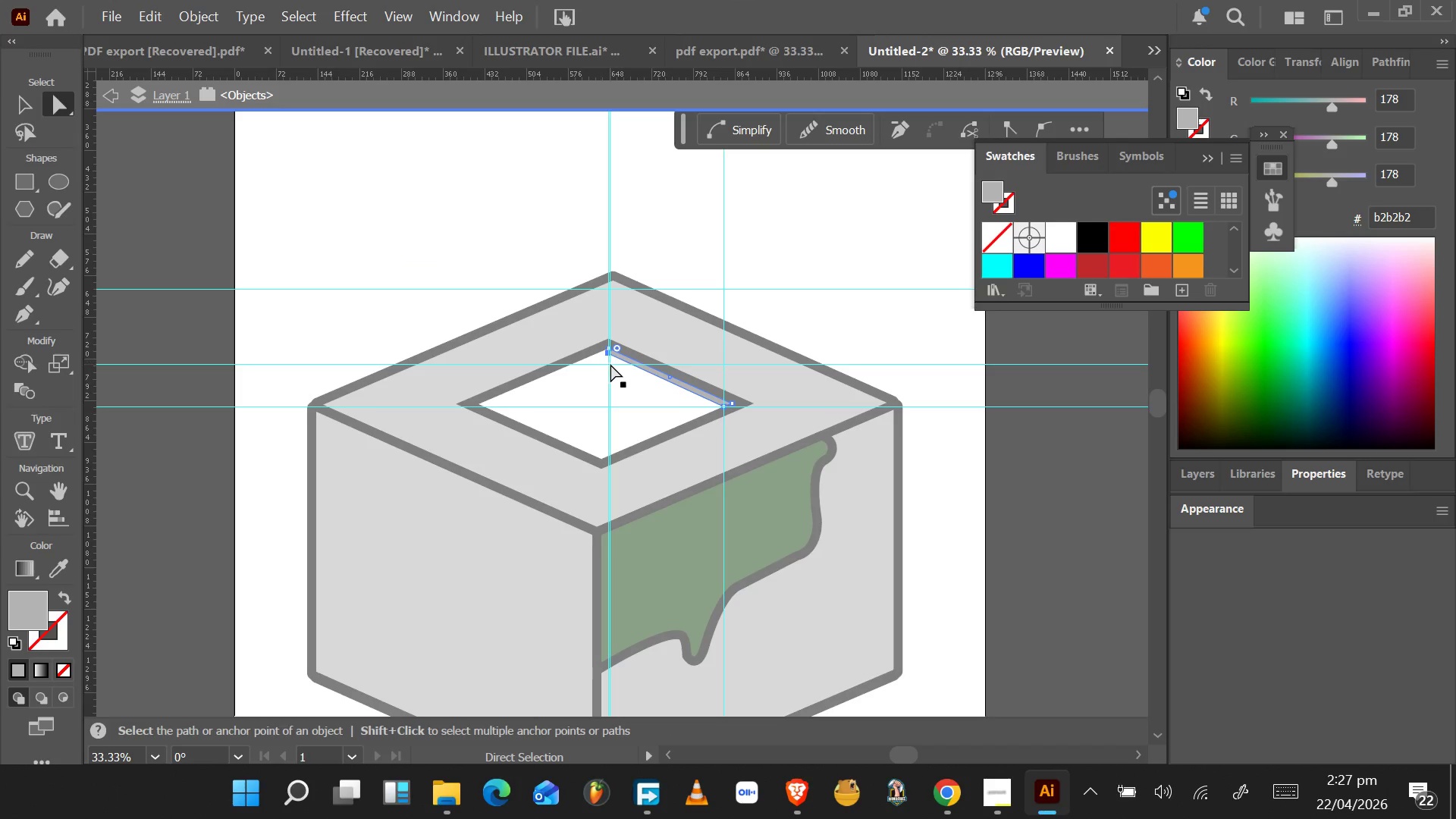 
scroll: coordinate [726, 403], scroll_direction: down, amount: 4.0
 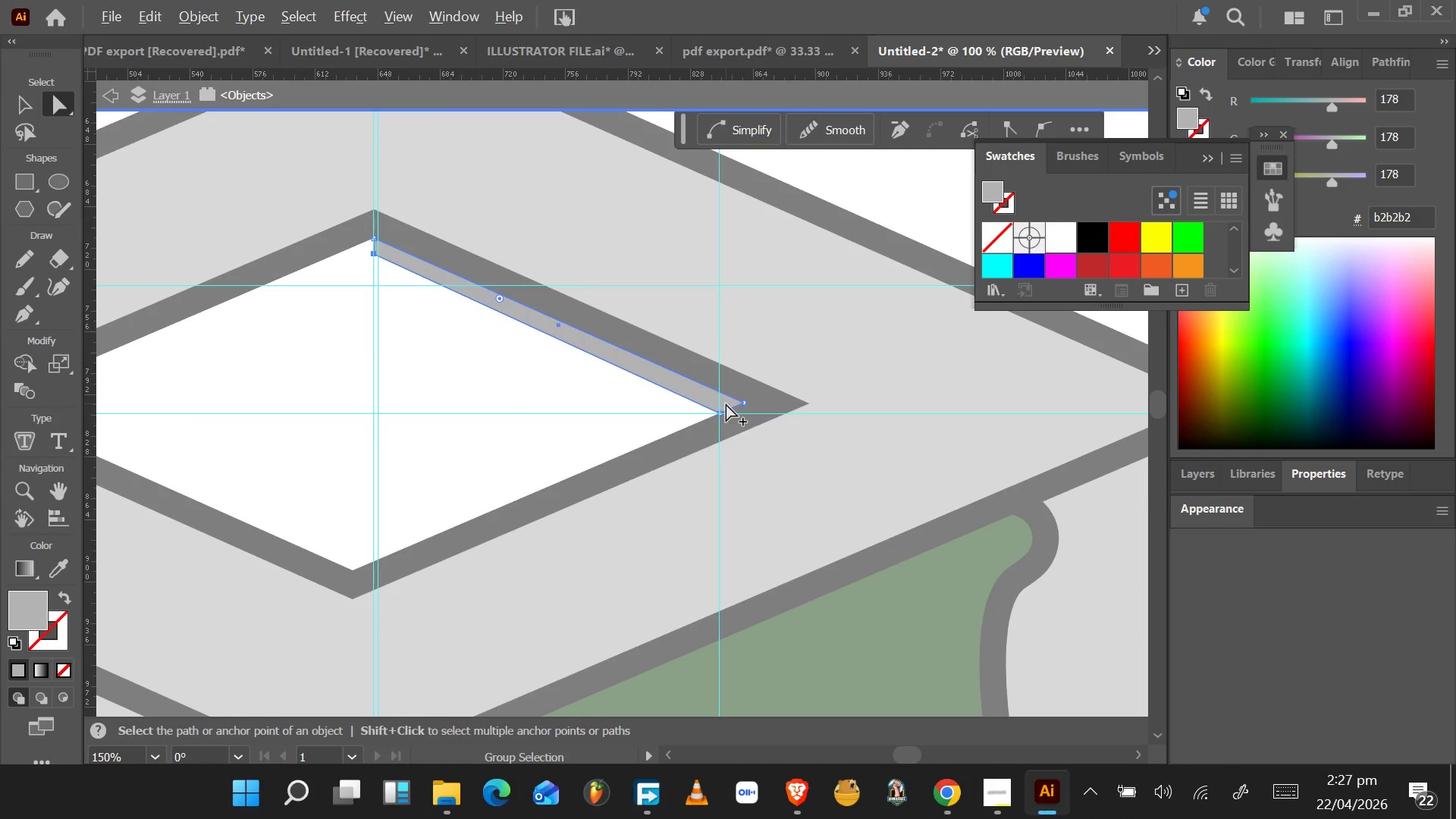 
hold_key(key=AltLeft, duration=1.53)
scroll: coordinate [607, 358], scroll_direction: up, amount: 6.0
 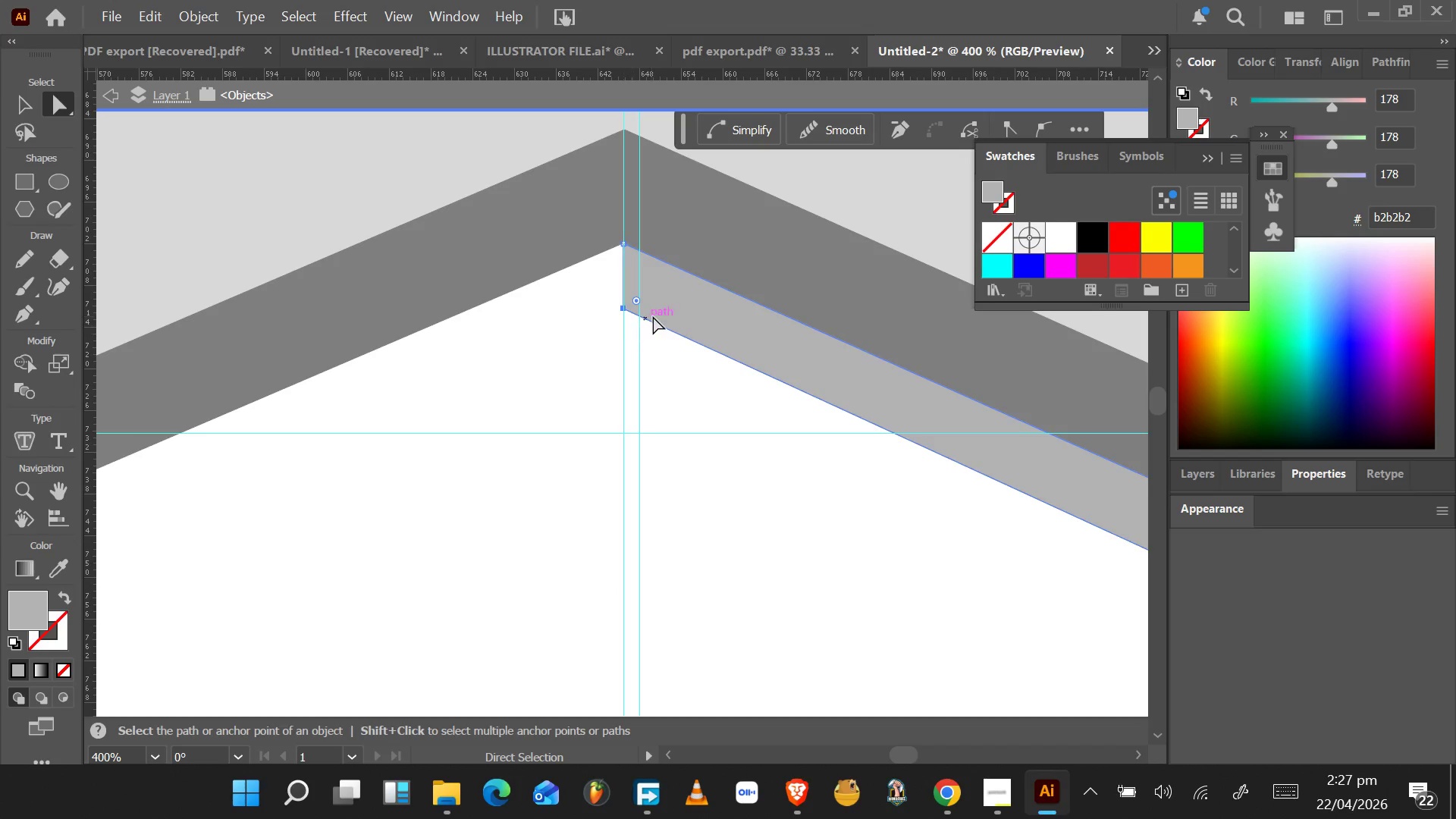 
hold_key(key=AltLeft, duration=0.8)
scroll: coordinate [651, 319], scroll_direction: down, amount: 3.0
 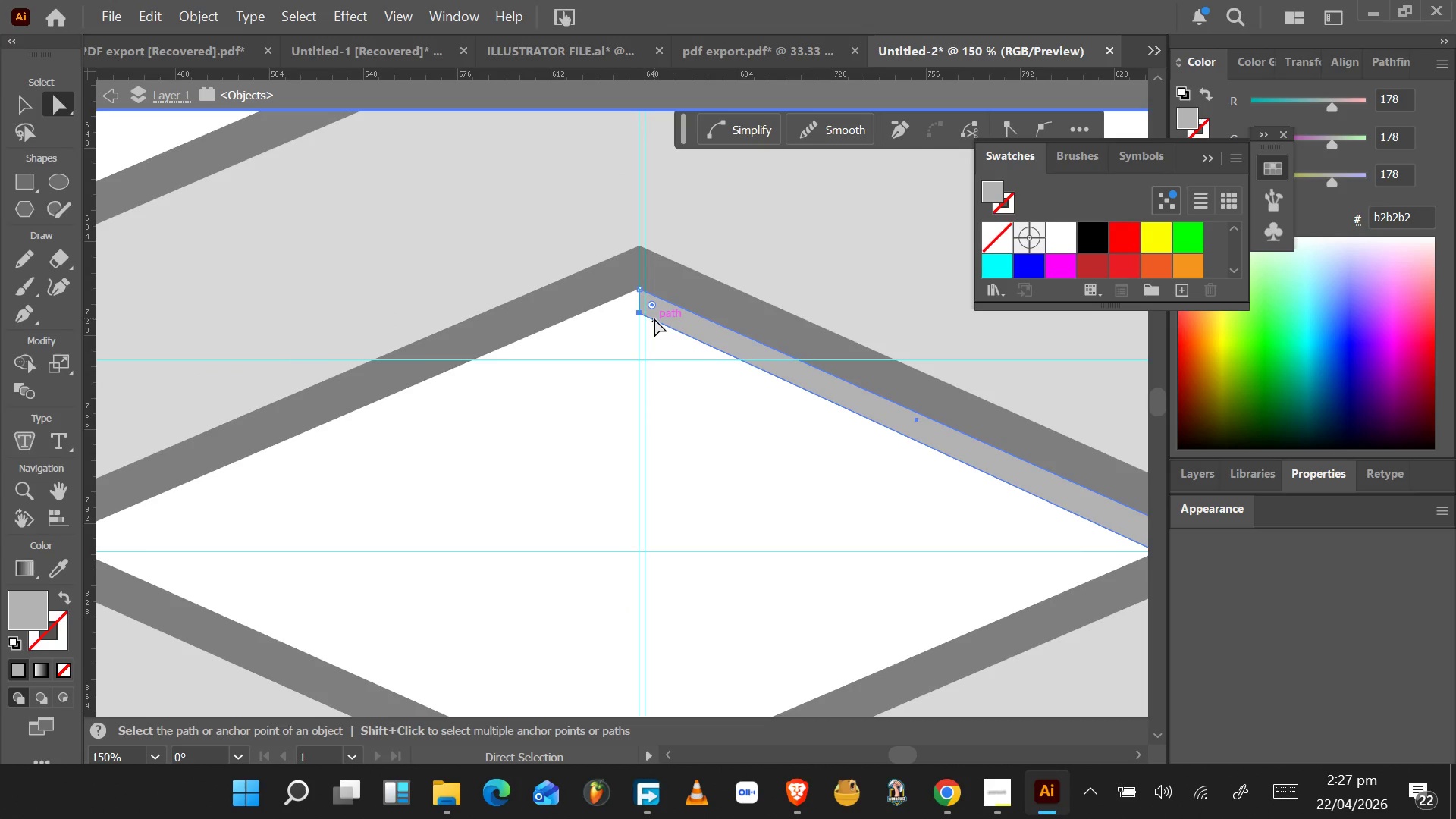 
wait(10.91)
 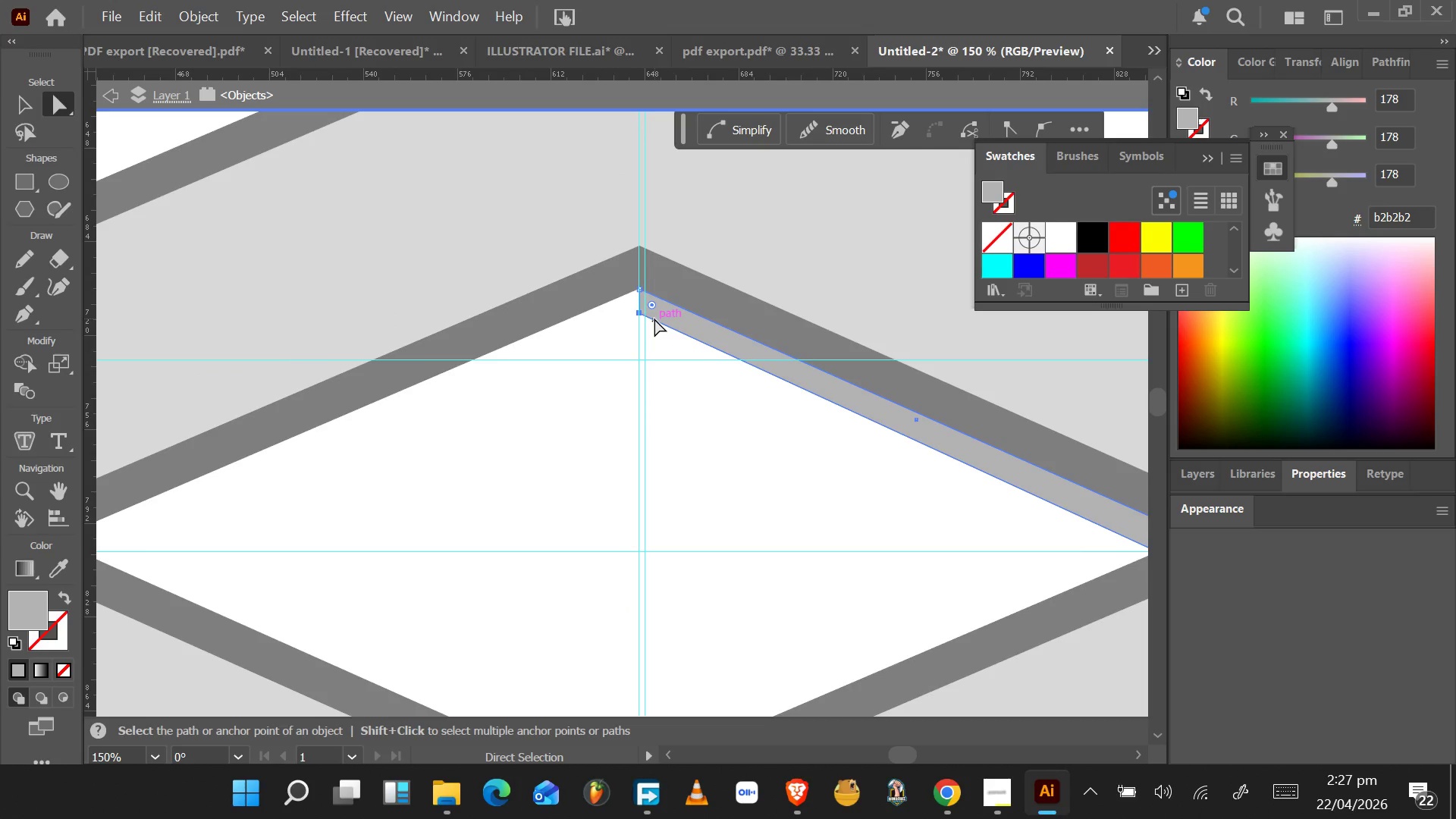 
left_click([35, 604])
 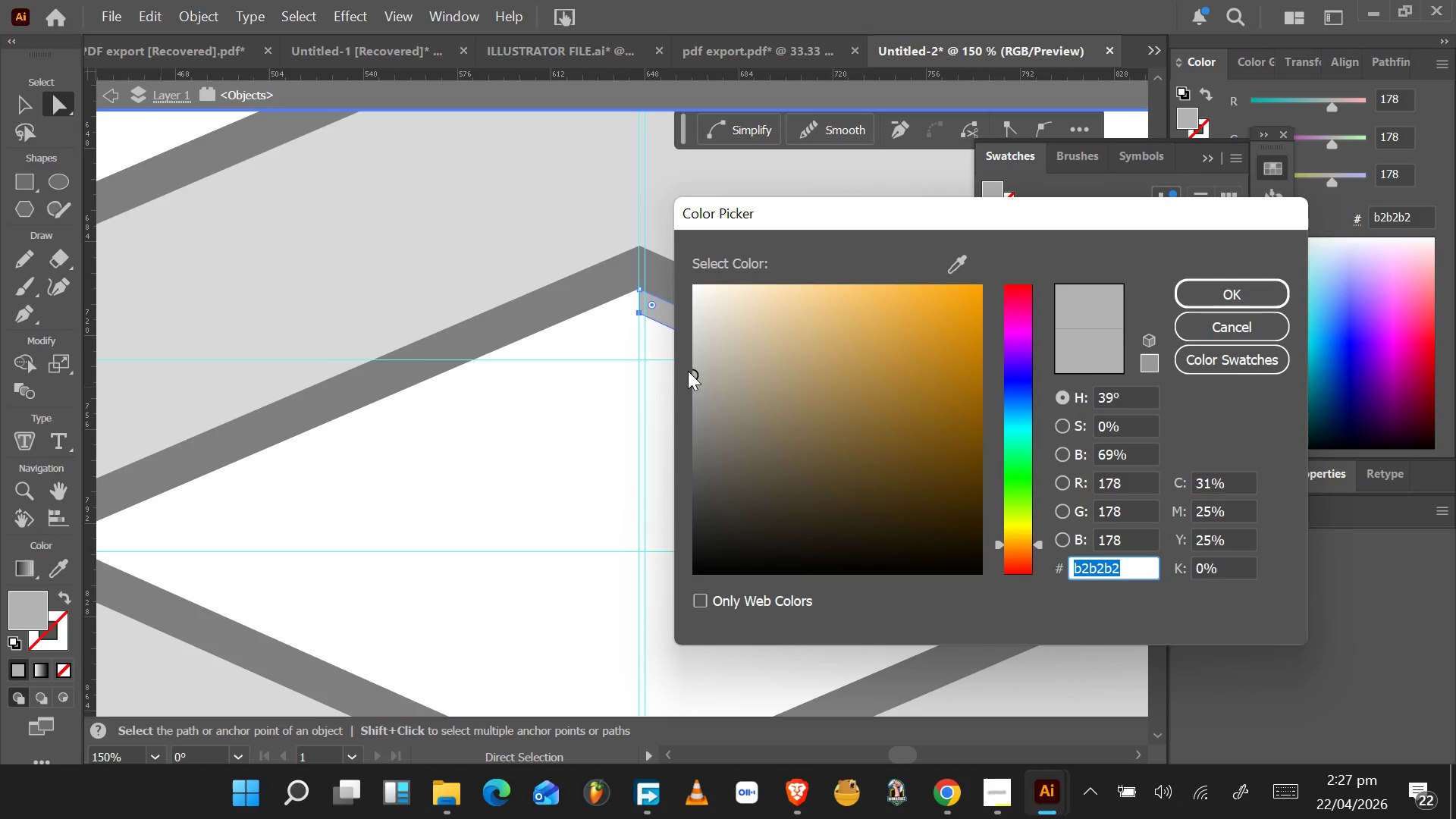 
left_click_drag(start_coordinate=[694, 376], to_coordinate=[686, 389])
 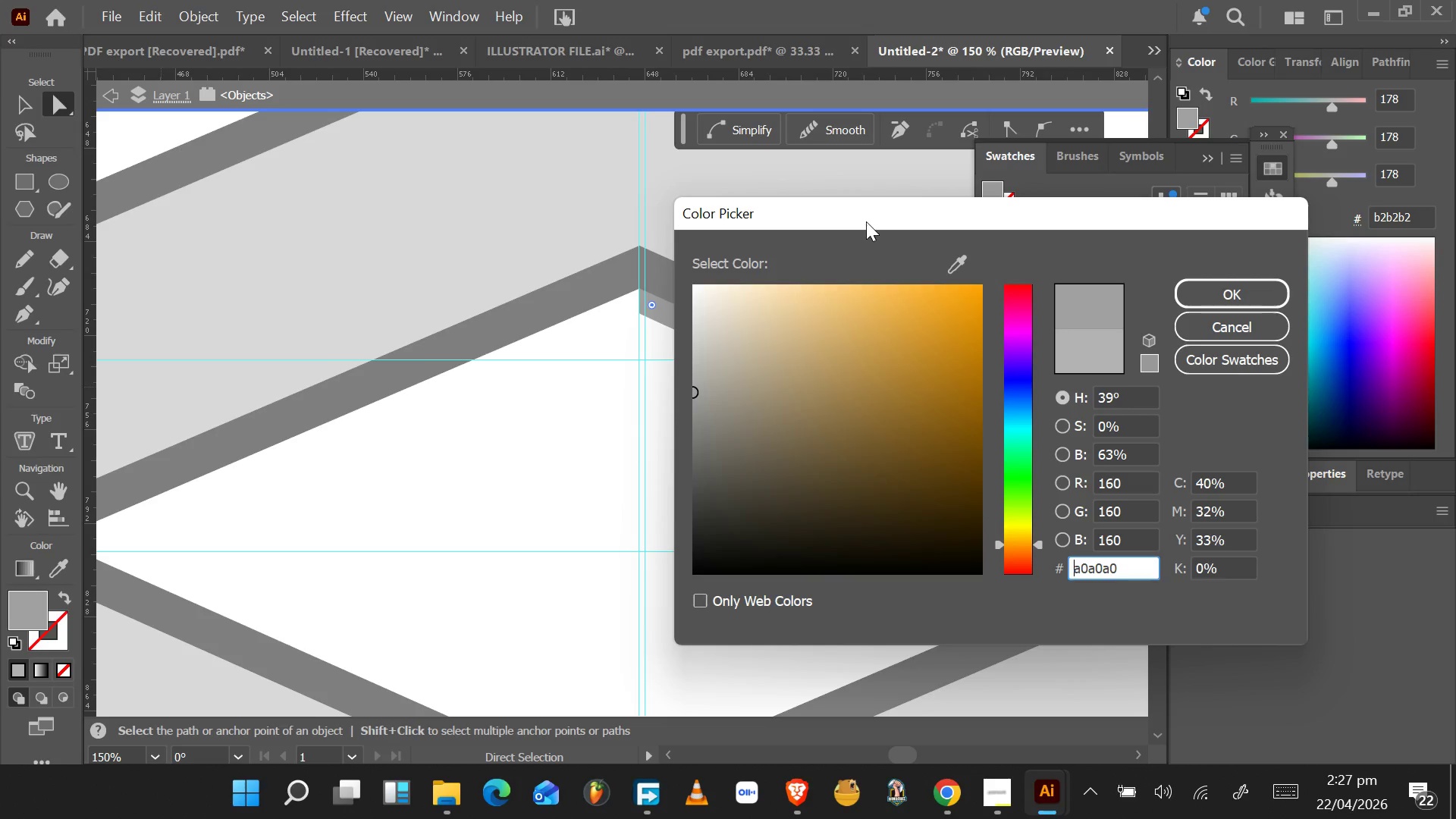 
left_click_drag(start_coordinate=[862, 221], to_coordinate=[1071, 322])
 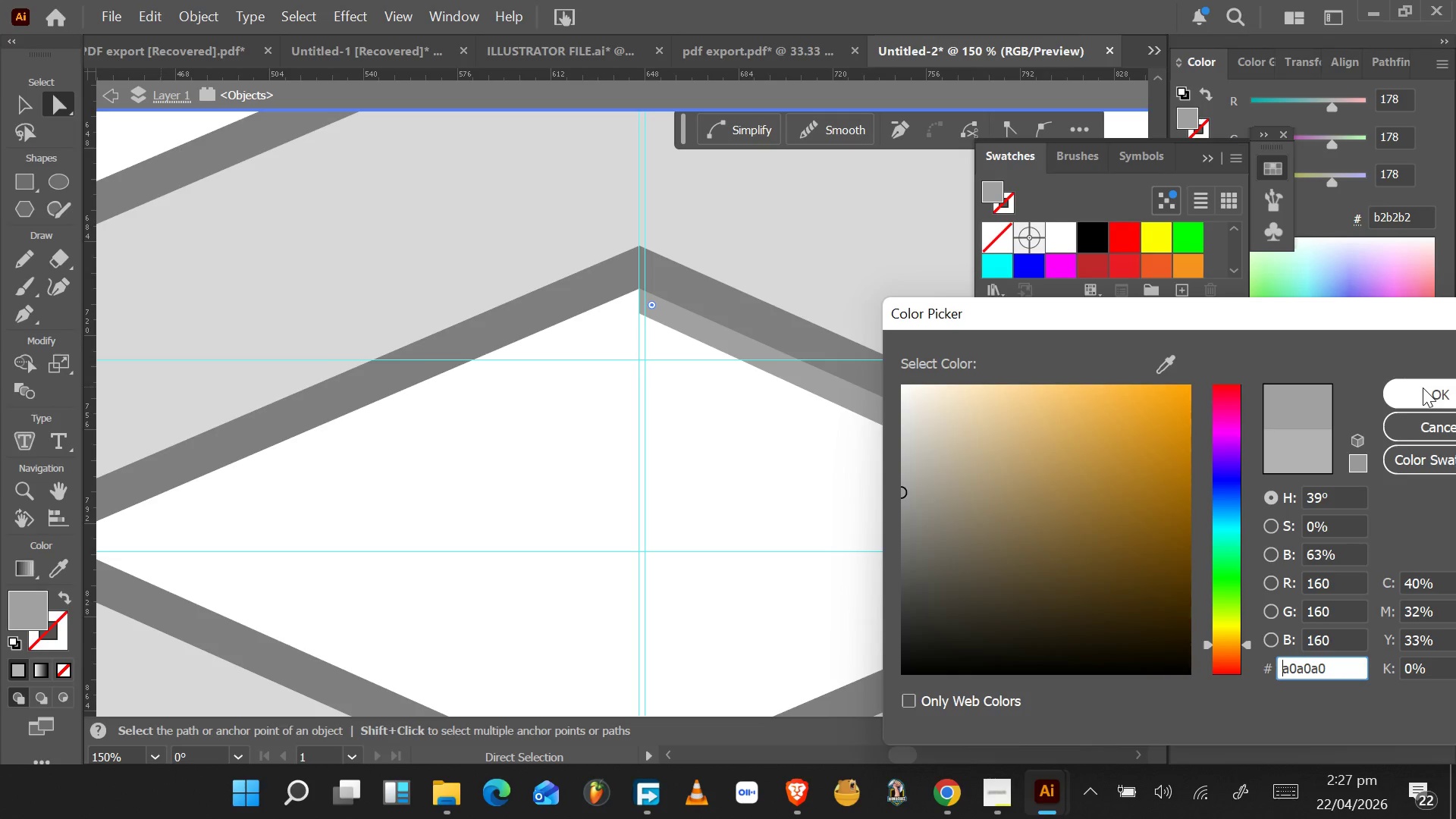 
left_click([1423, 388])
 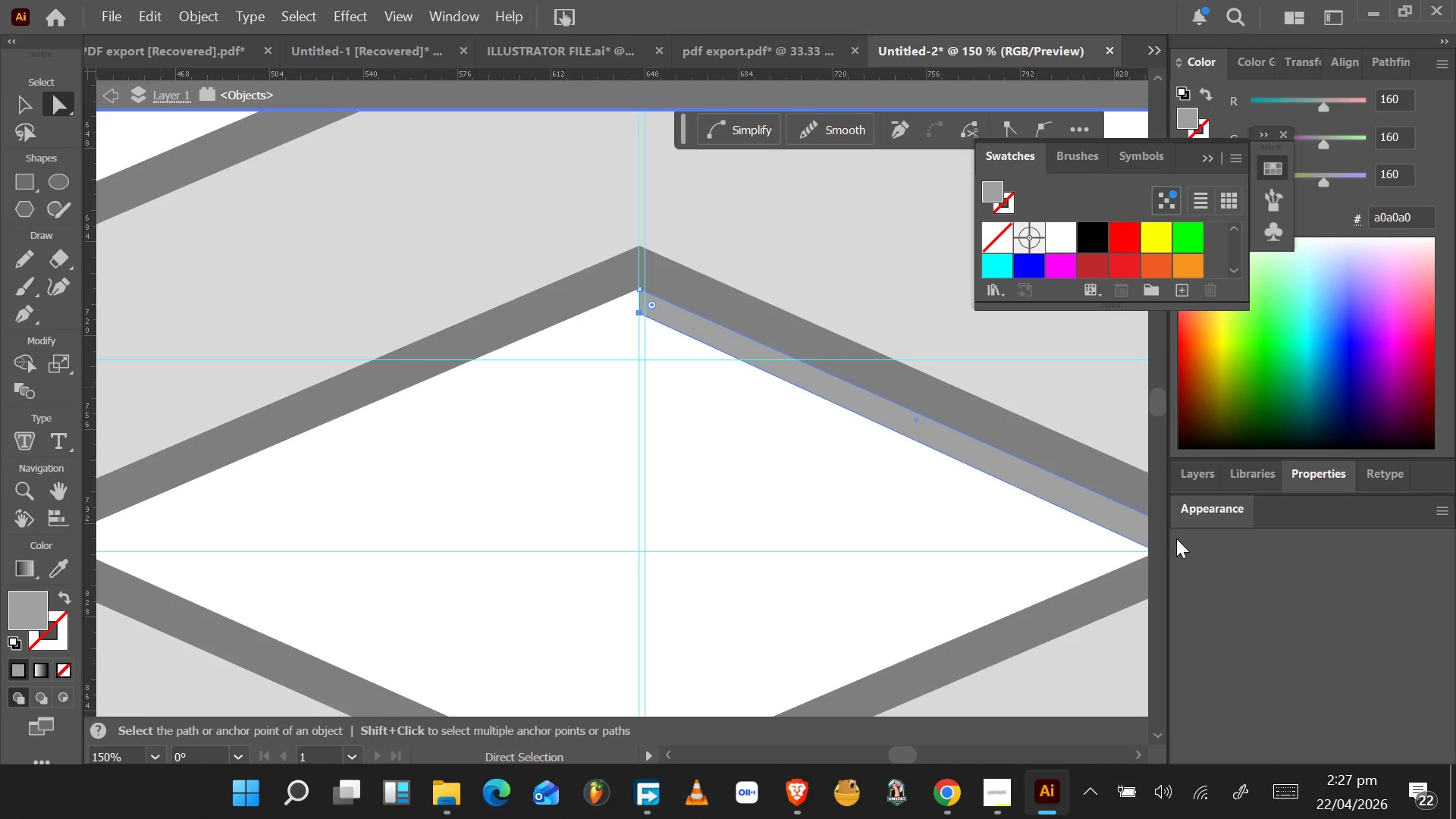 
scroll: coordinate [1078, 543], scroll_direction: down, amount: 1.0
 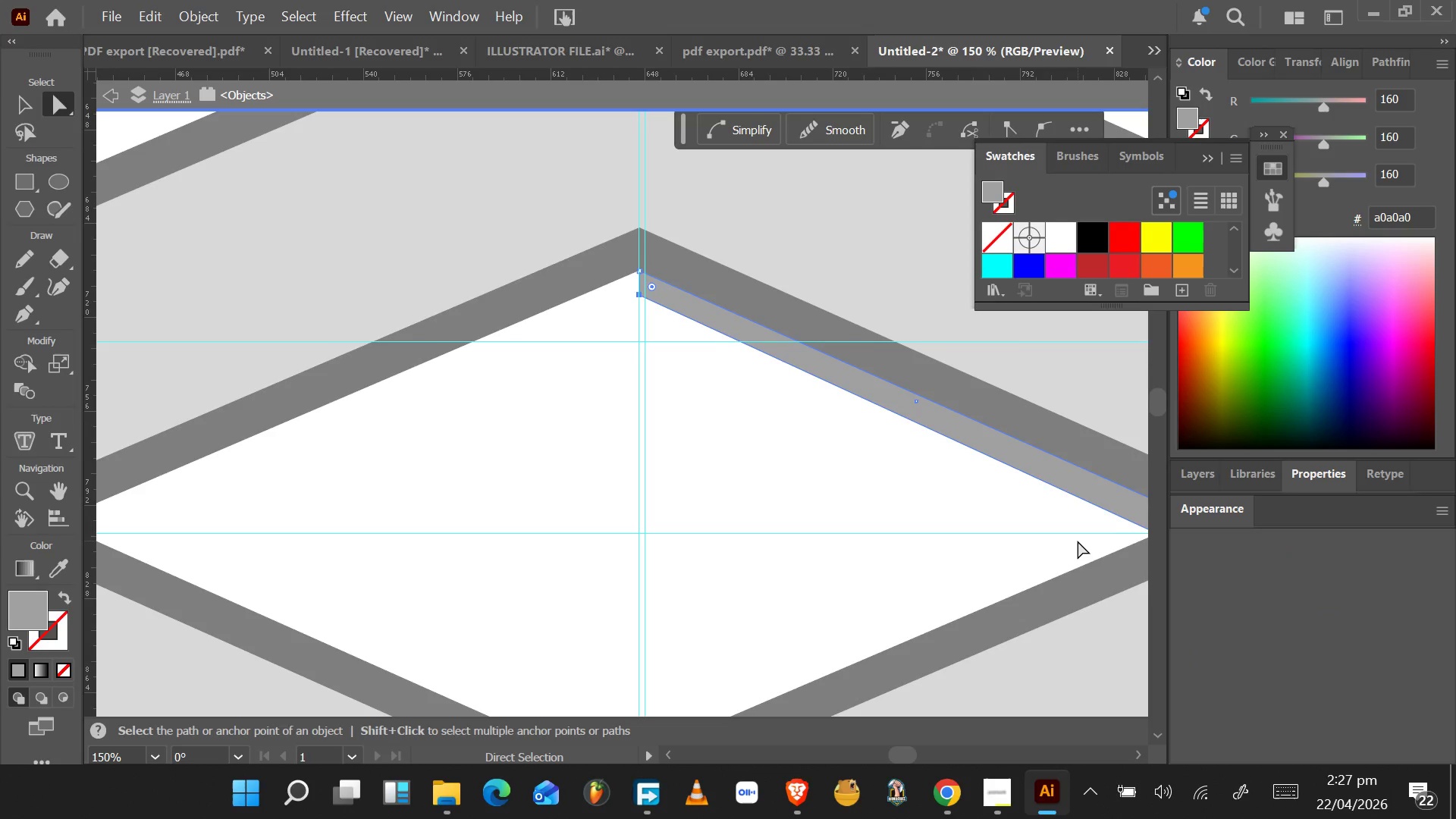 
scroll: coordinate [1095, 531], scroll_direction: up, amount: 3.0
 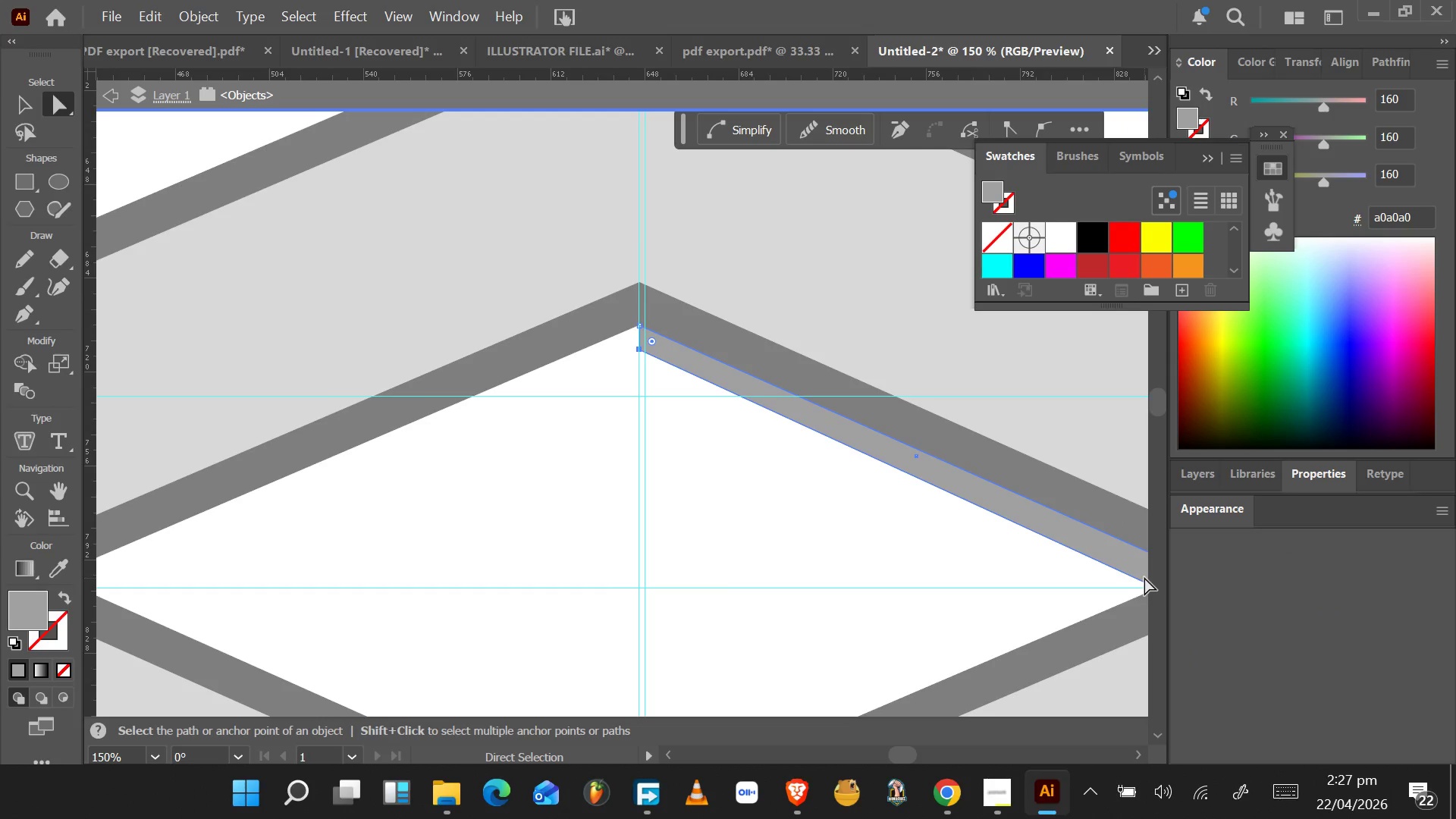 
hold_key(key=AltLeft, duration=0.52)
scroll: coordinate [1146, 576], scroll_direction: down, amount: 2.0
 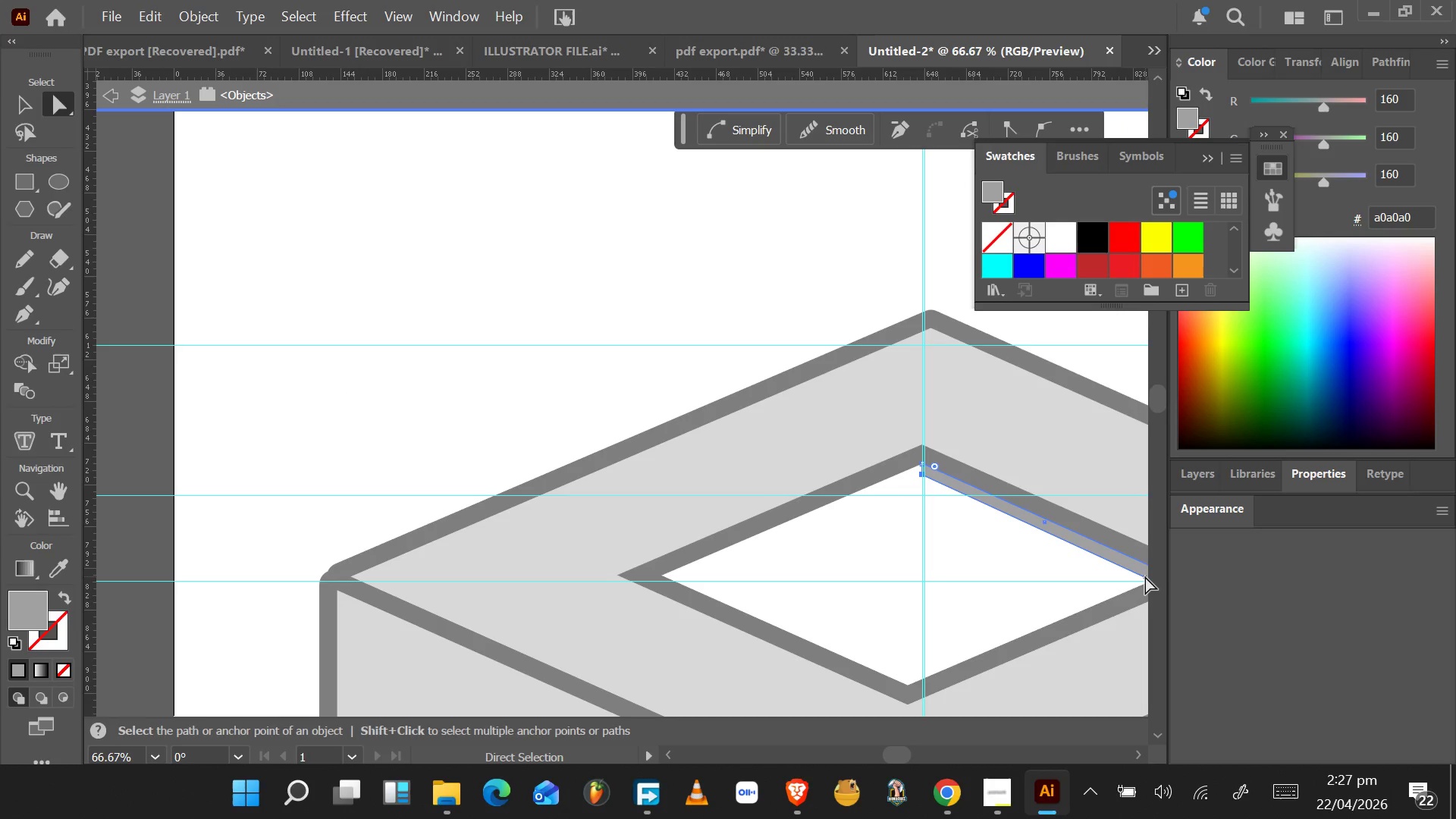 
hold_key(key=AltLeft, duration=1.5)
scroll: coordinate [1145, 576], scroll_direction: up, amount: 2.0
 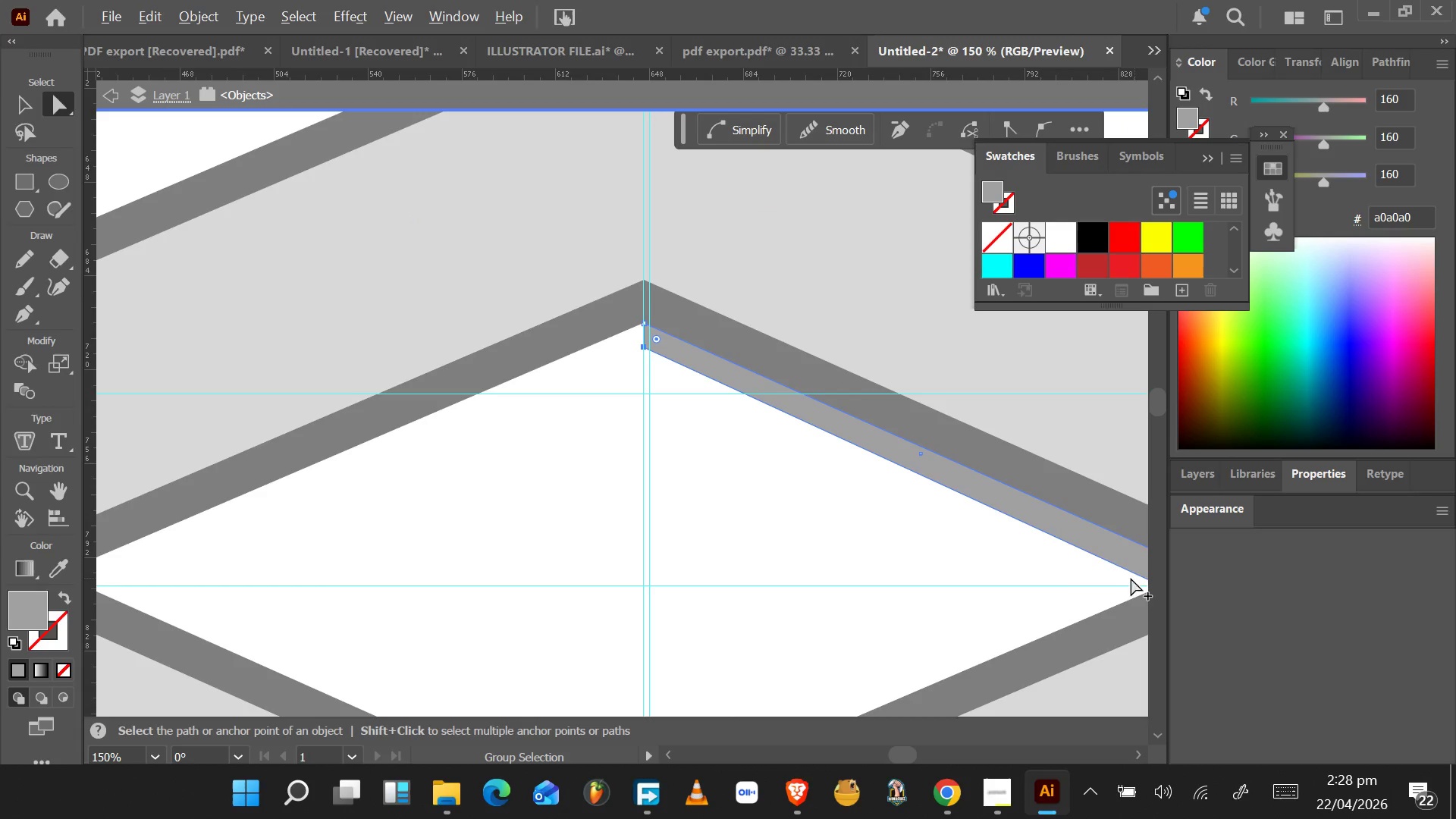 
key(Alt+AltLeft)
 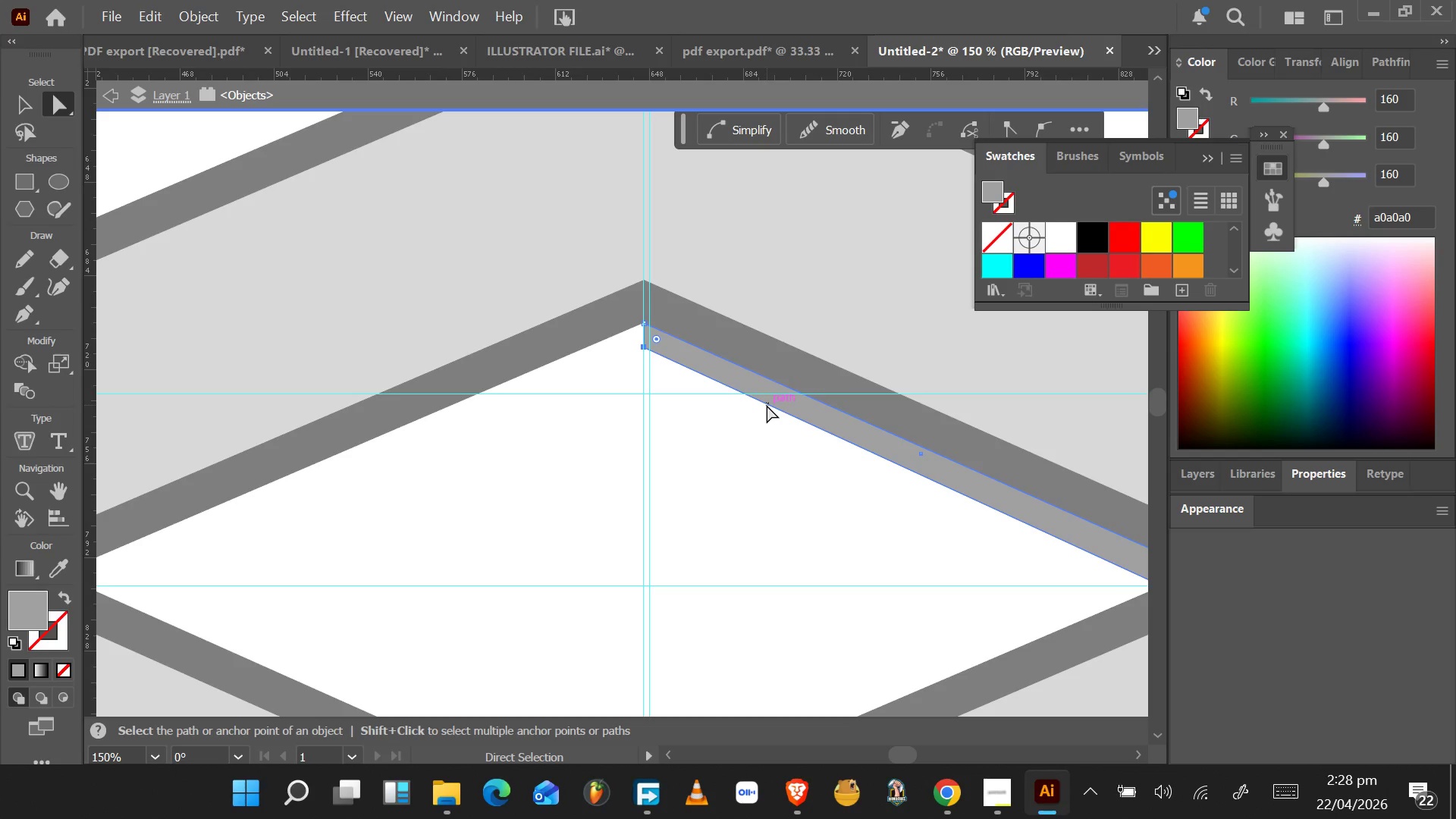 
wait(7.39)
 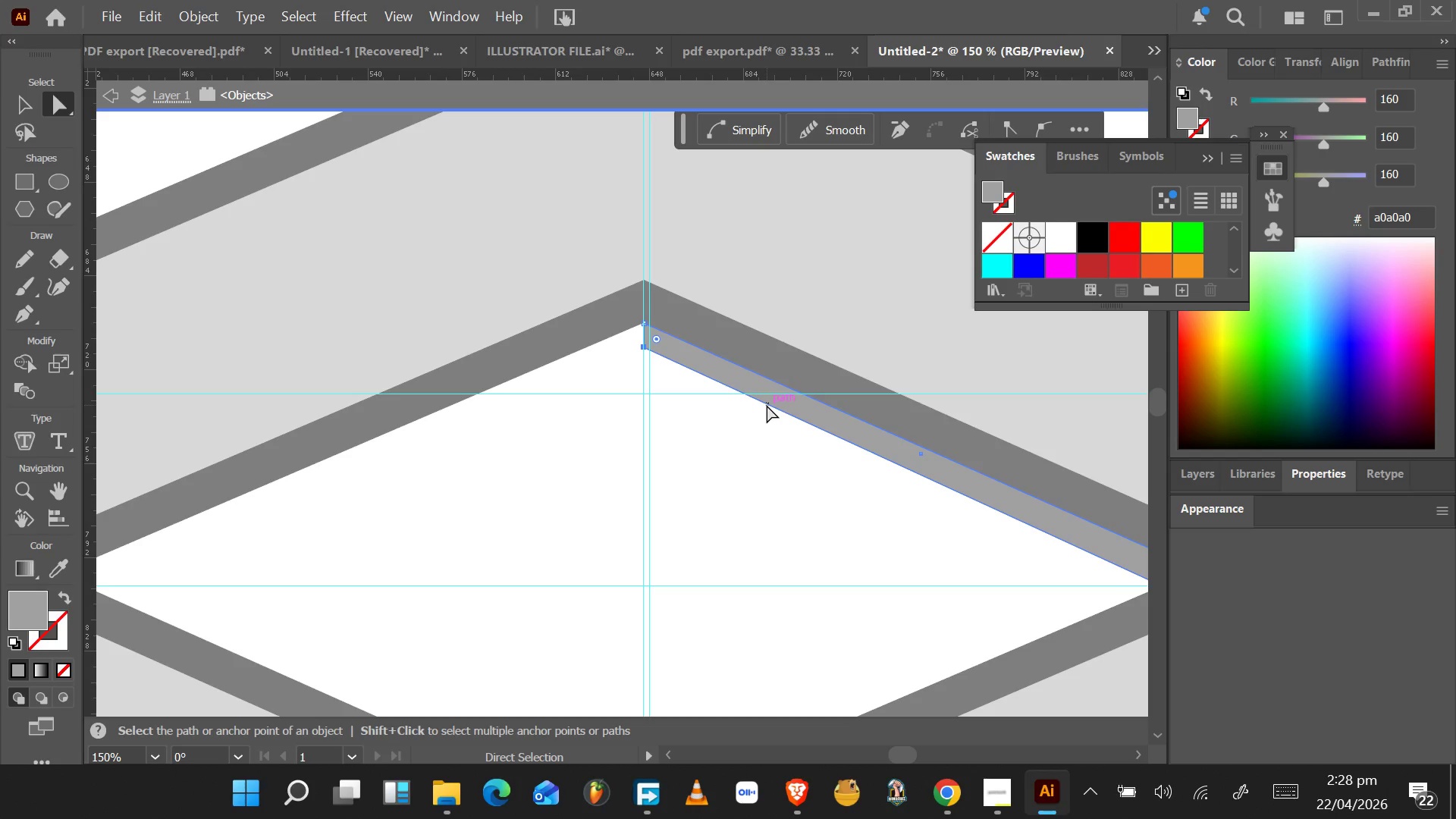 
hold_key(key=AltLeft, duration=0.83)
left_click_drag(start_coordinate=[824, 415], to_coordinate=[606, 445])
 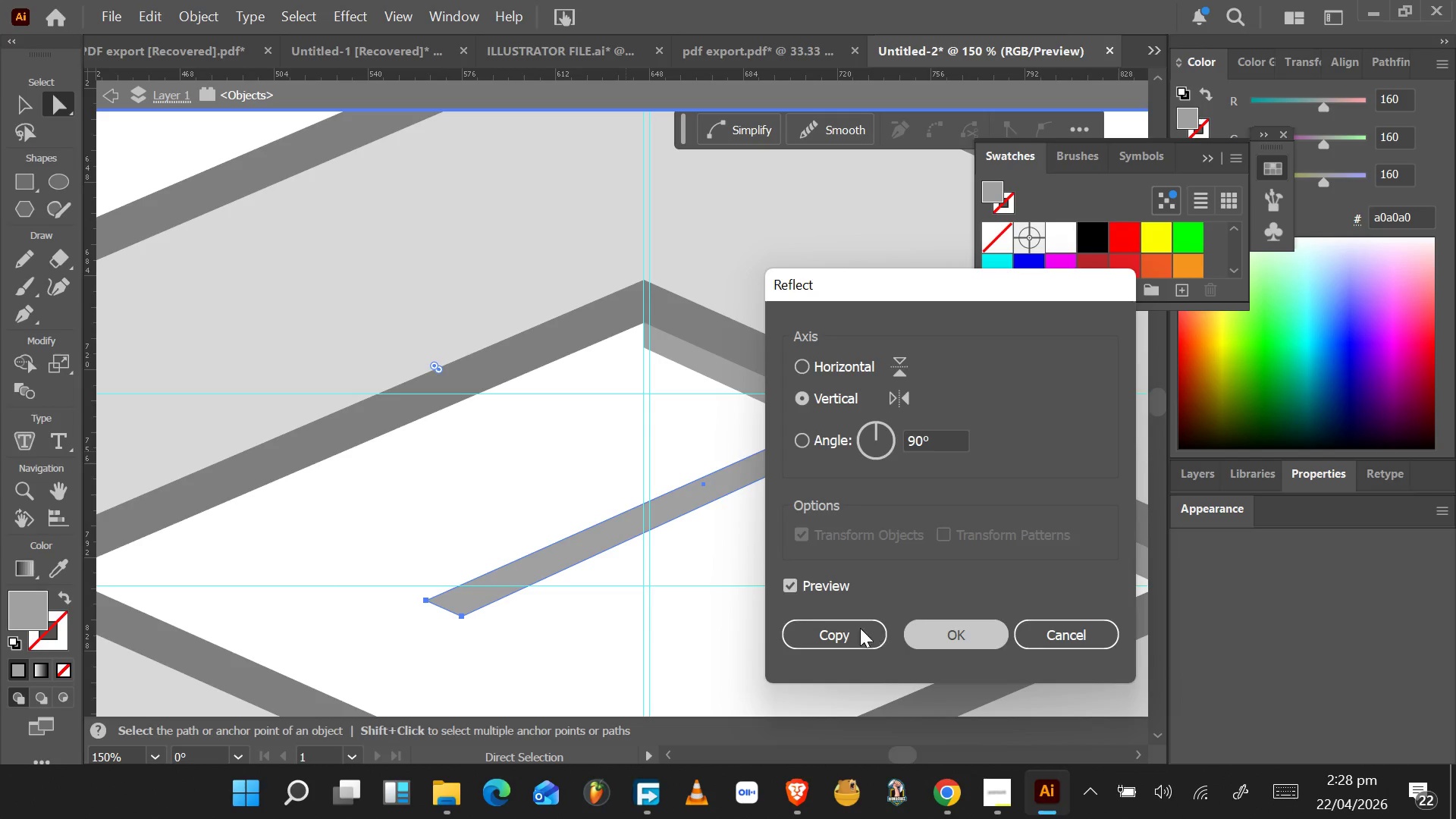 
wait(7.25)
 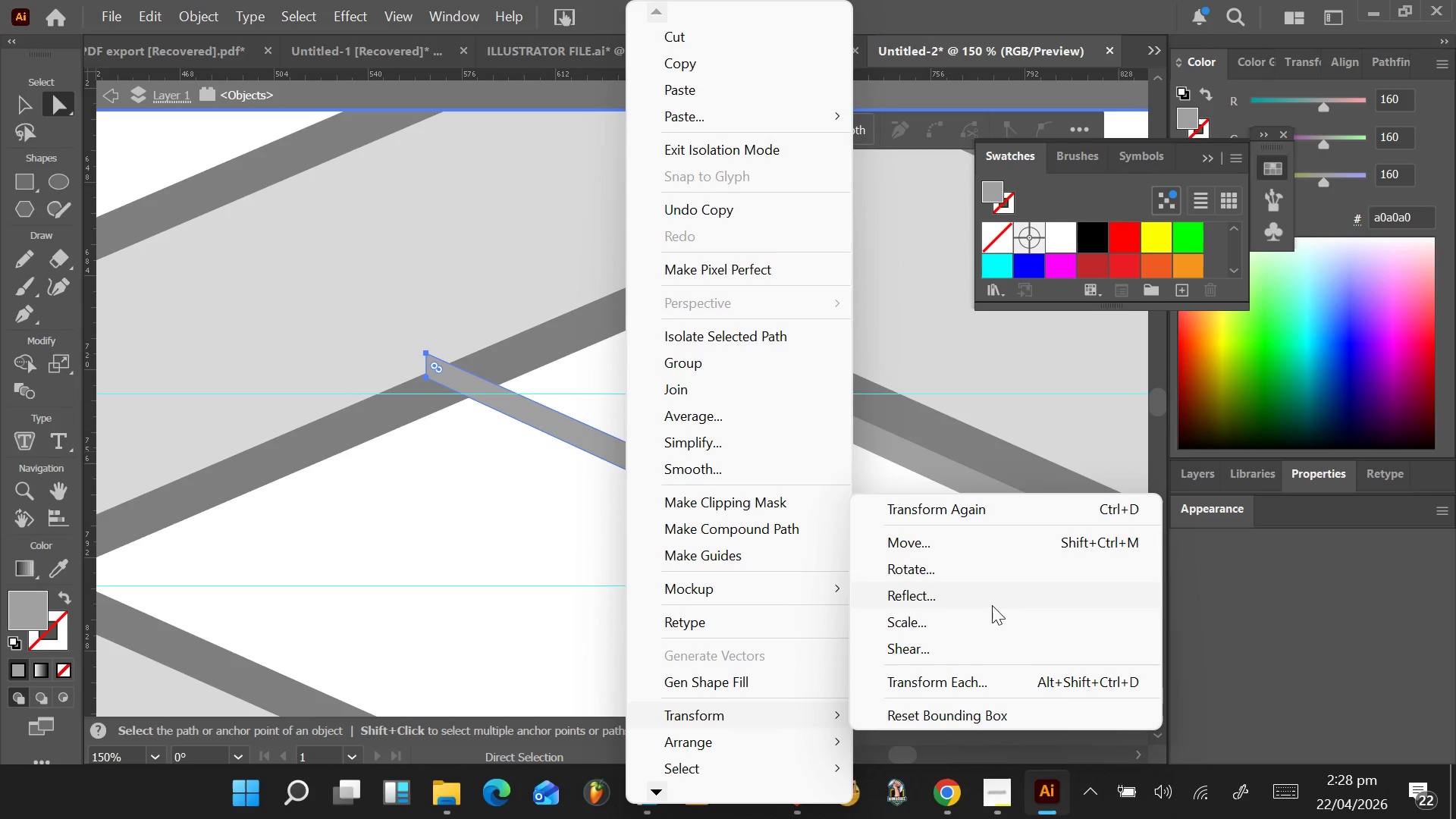 
left_click_drag(start_coordinate=[785, 460], to_coordinate=[438, 436])
 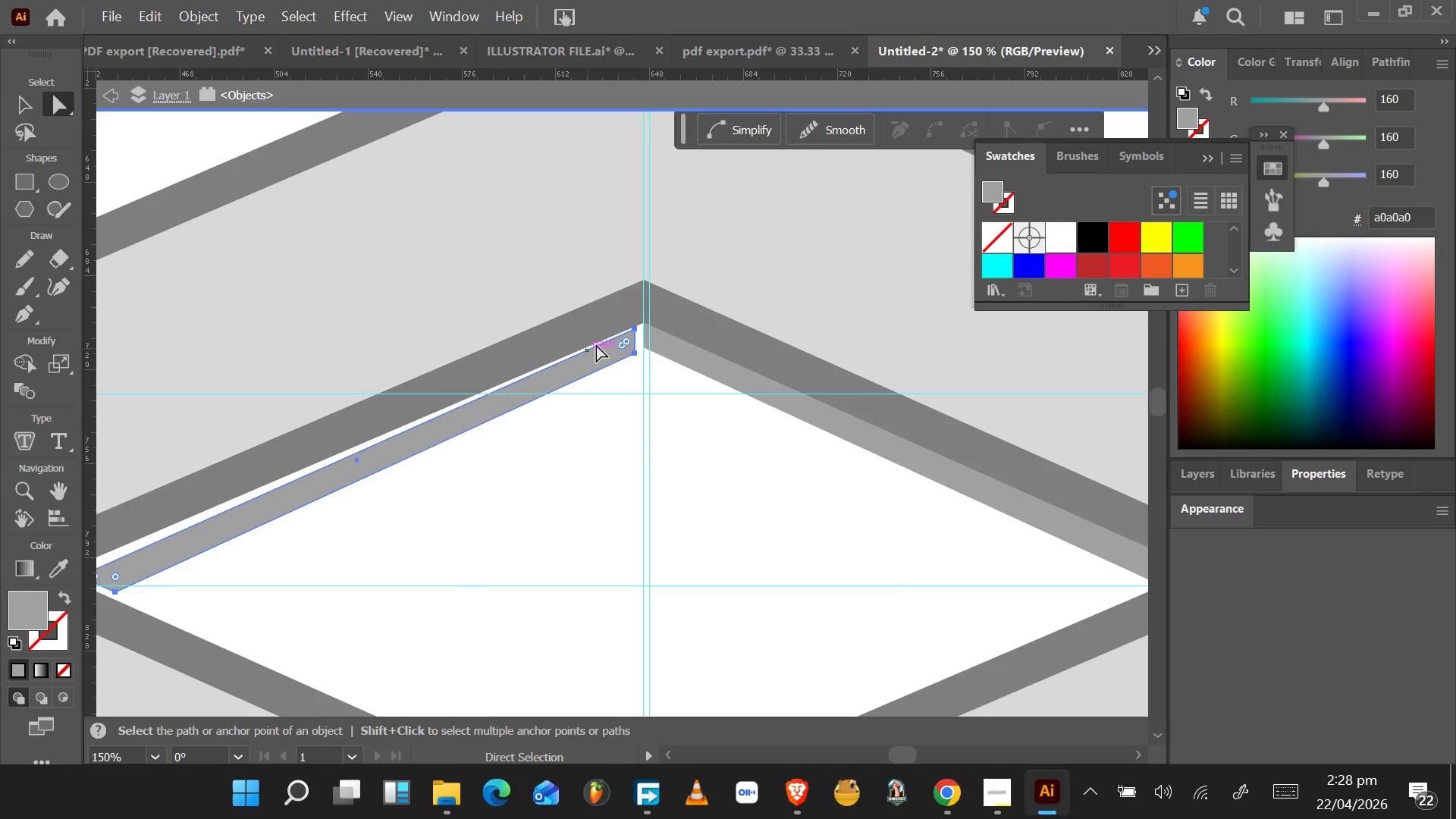 
hold_key(key=AltLeft, duration=0.67)
scroll: coordinate [655, 337], scroll_direction: up, amount: 6.0
 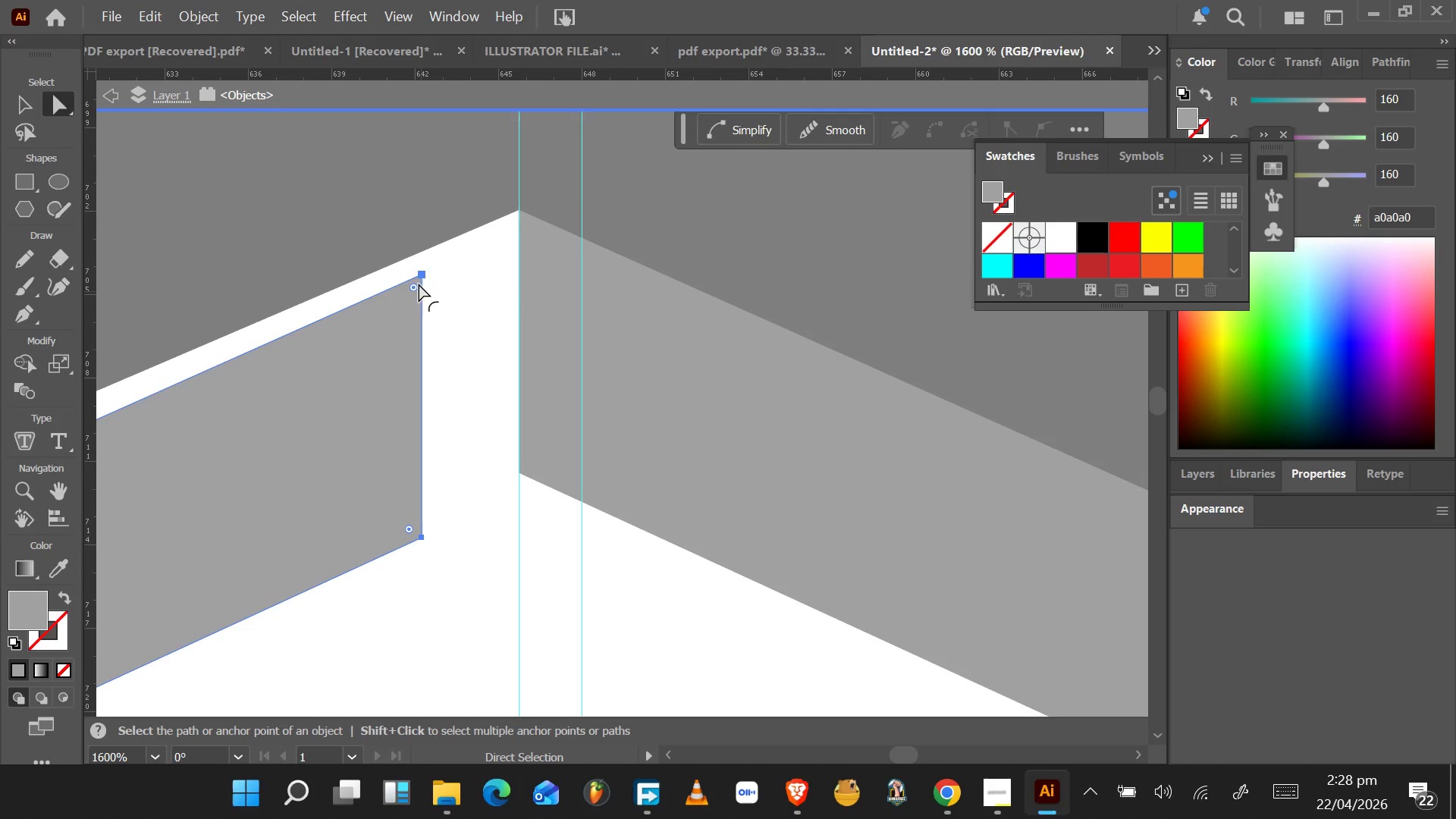 
left_click_drag(start_coordinate=[423, 273], to_coordinate=[518, 211])
 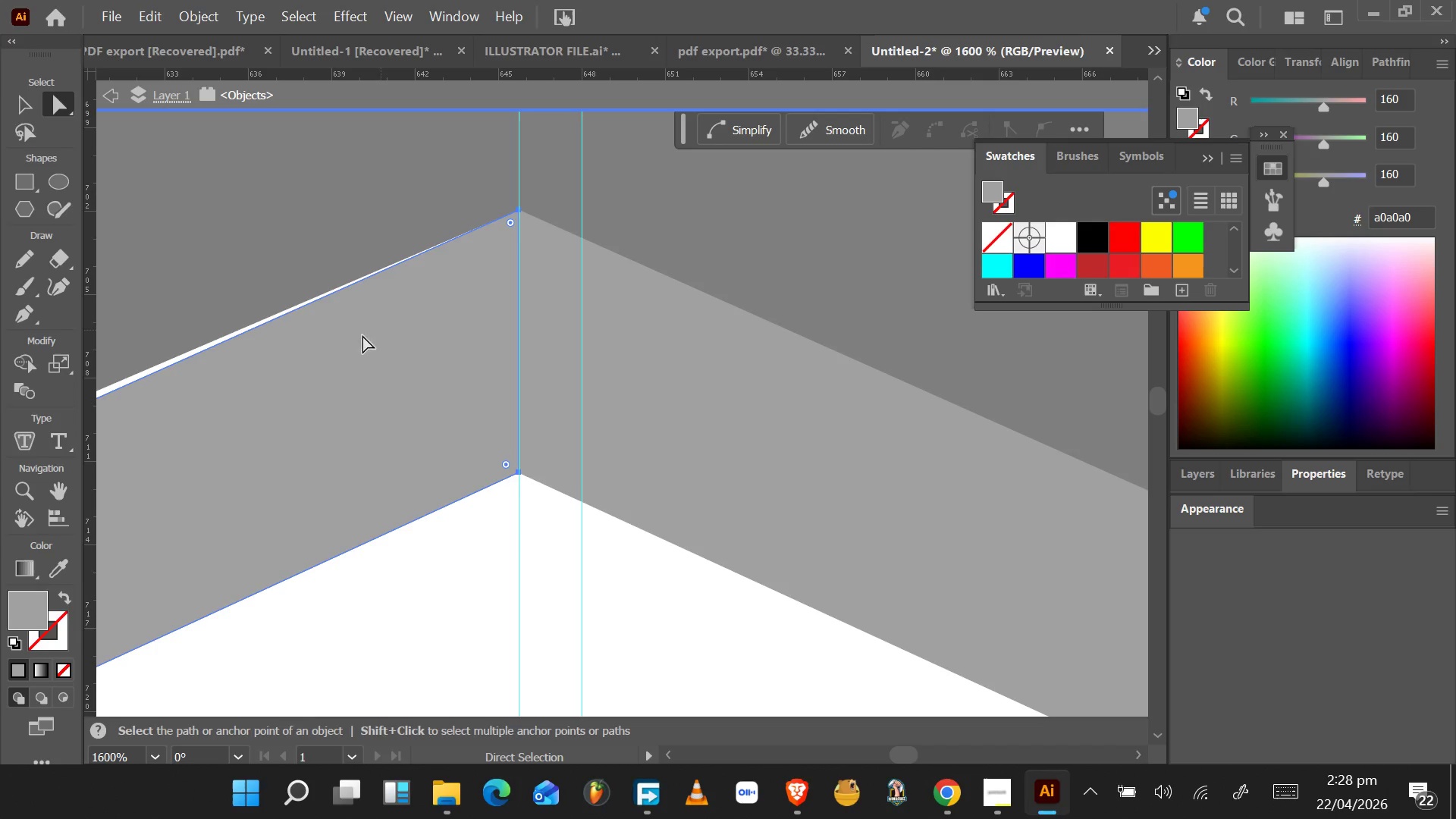 
hold_key(key=AltLeft, duration=0.7)
scroll: coordinate [346, 381], scroll_direction: down, amount: 10.0
 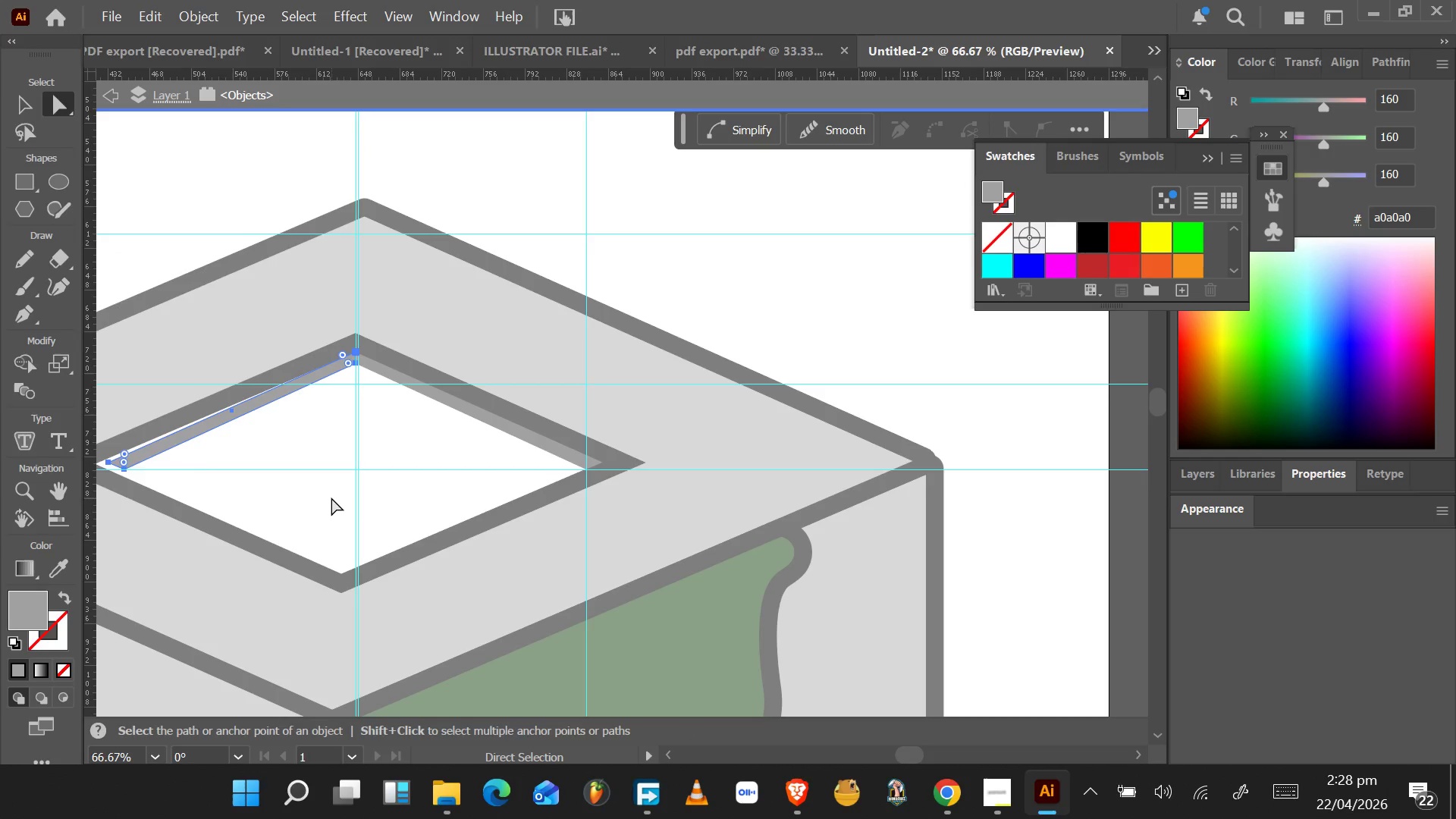 
hold_key(key=ControlLeft, duration=1.5)
 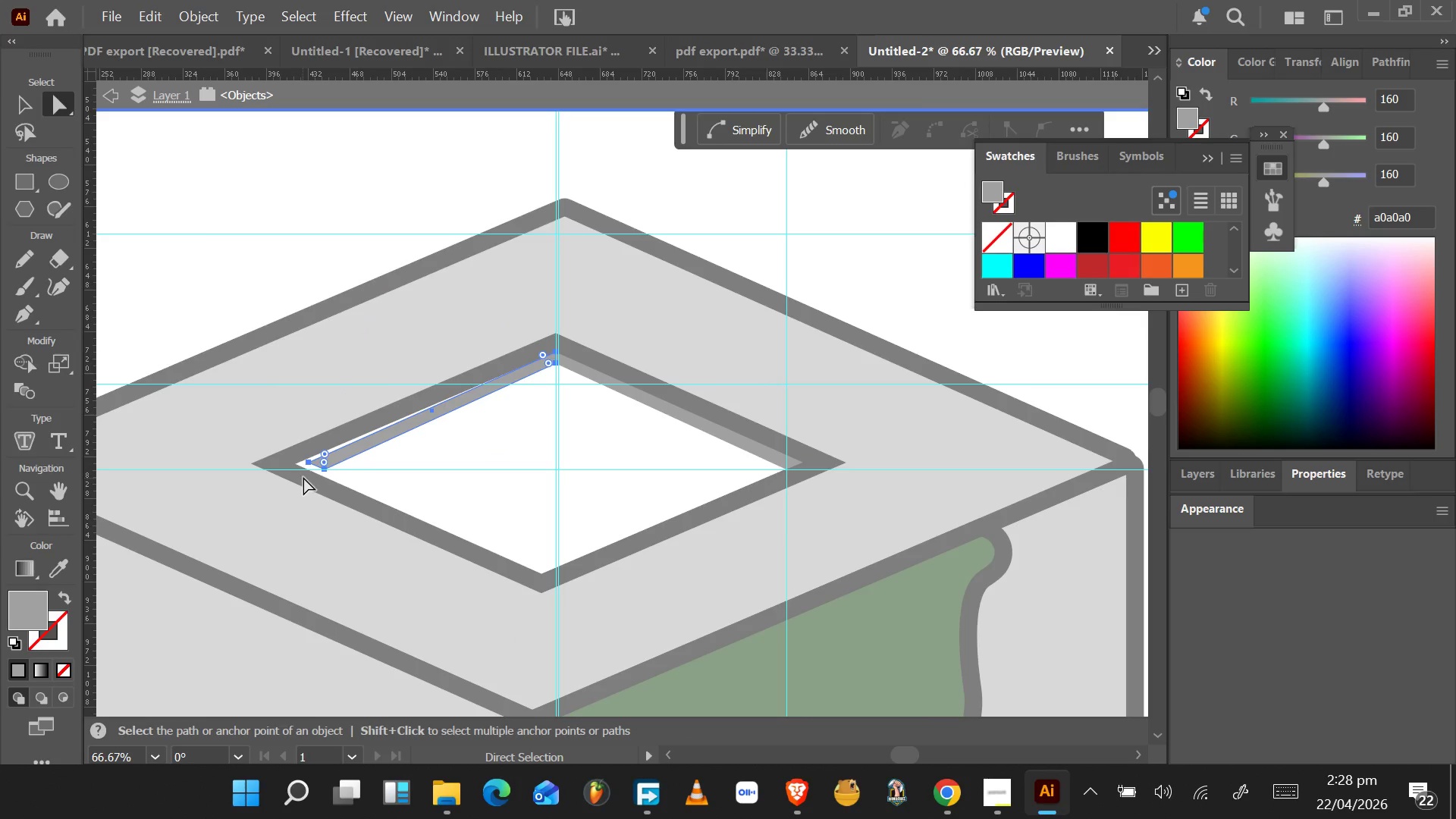 
key(Control+ControlLeft)
 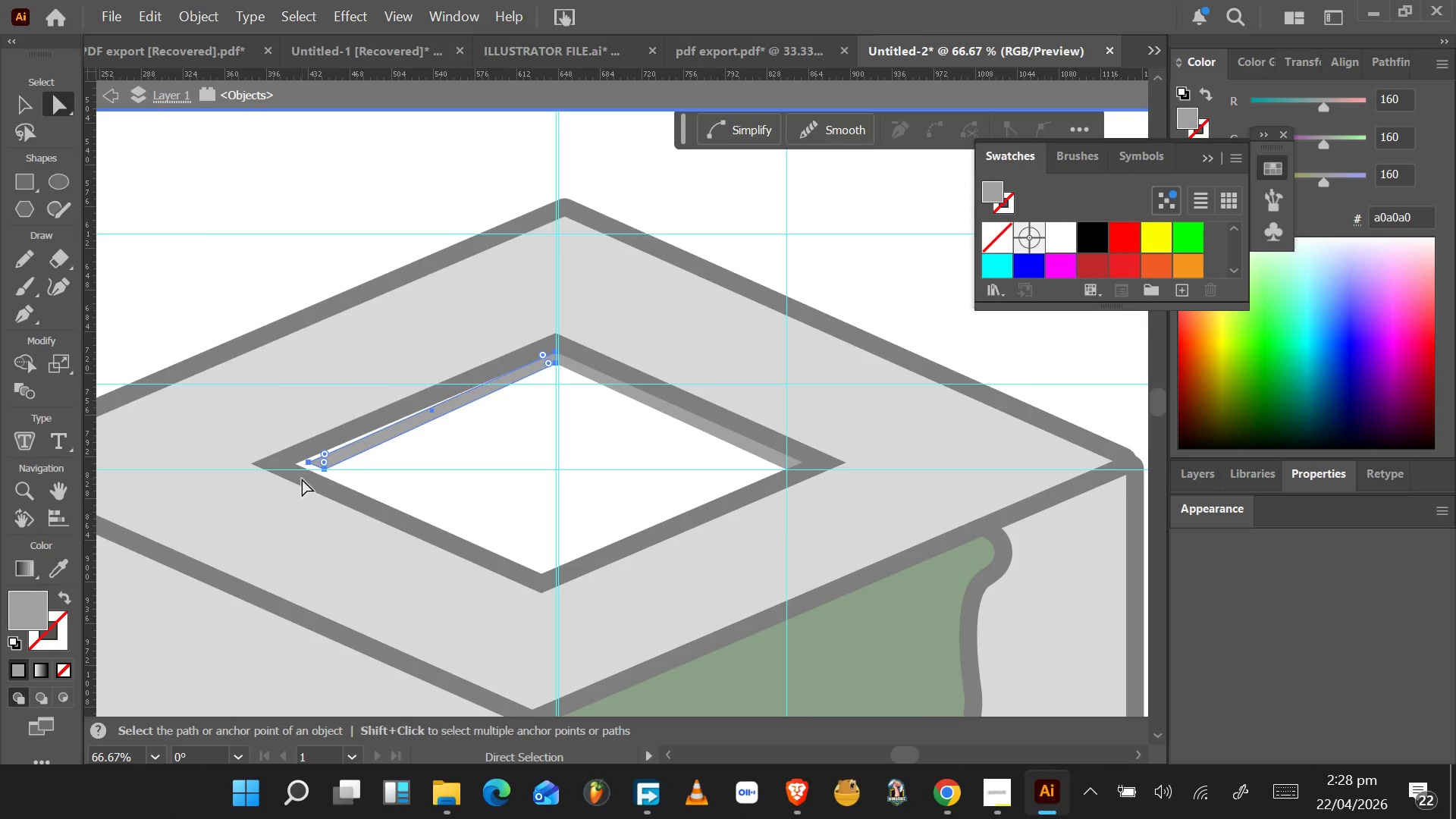 
scroll: coordinate [334, 496], scroll_direction: up, amount: 11.0
 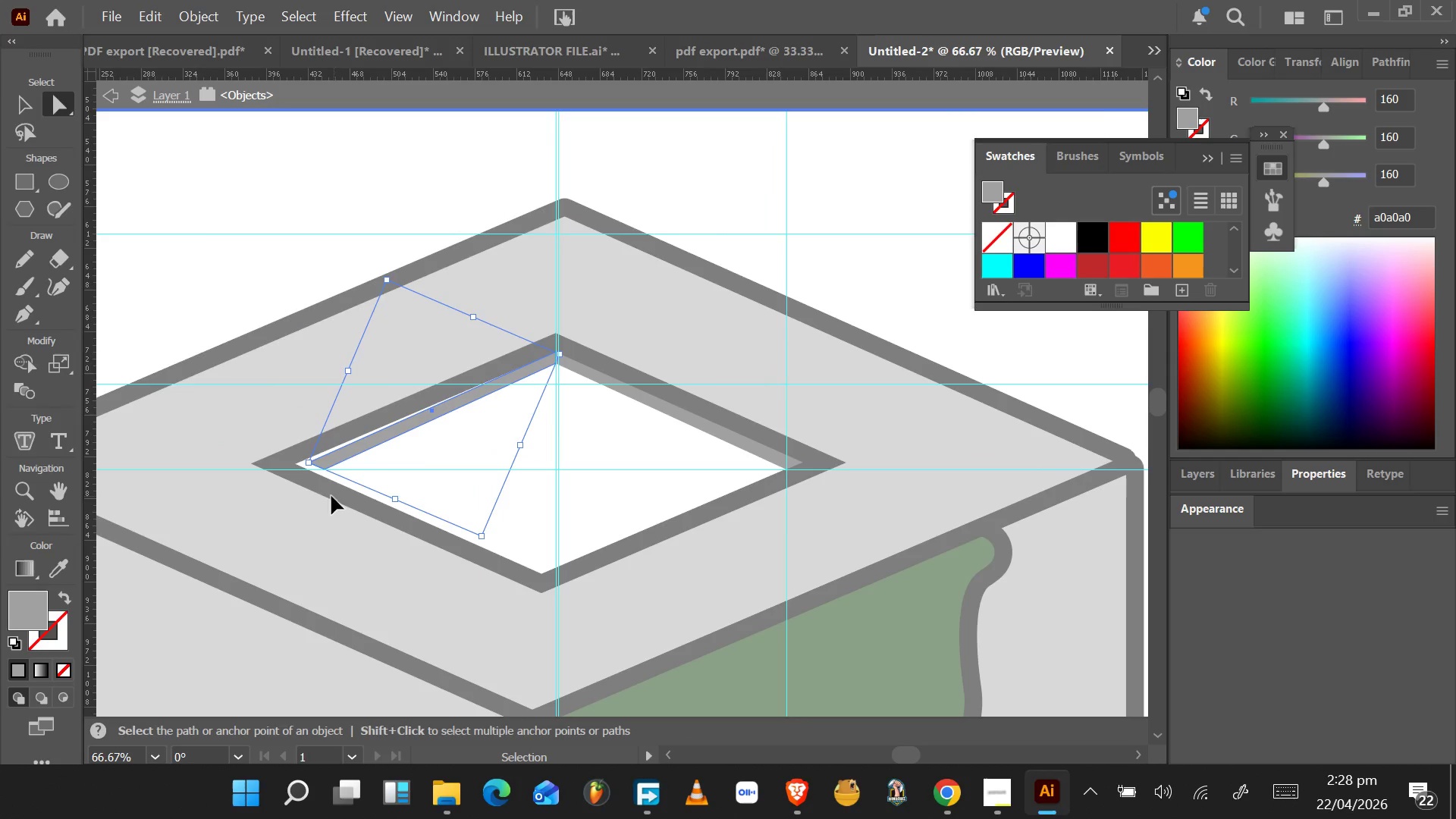 
hold_key(key=AltLeft, duration=1.31)
scroll: coordinate [304, 475], scroll_direction: up, amount: 6.0
 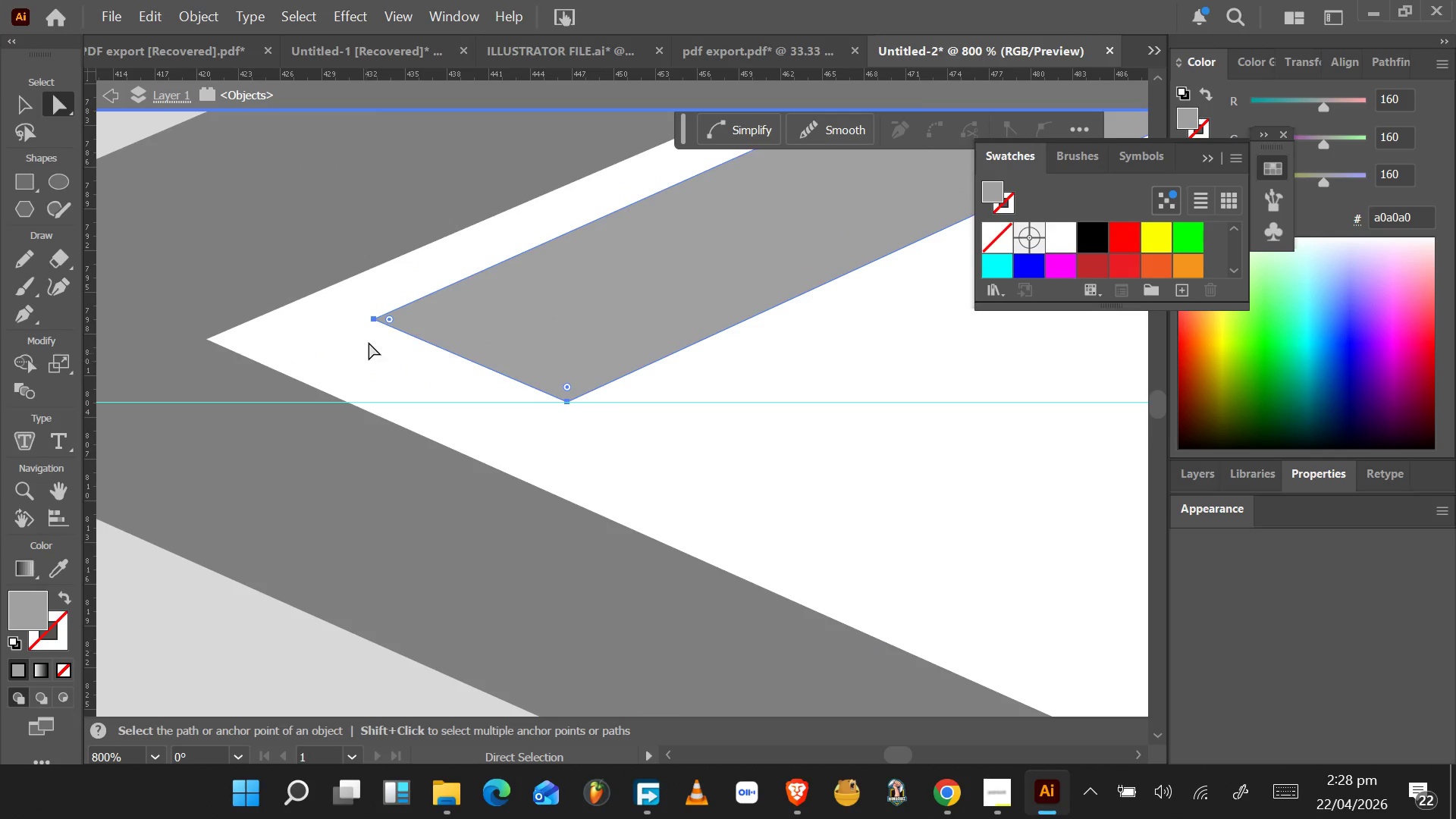 
left_click([371, 320])
 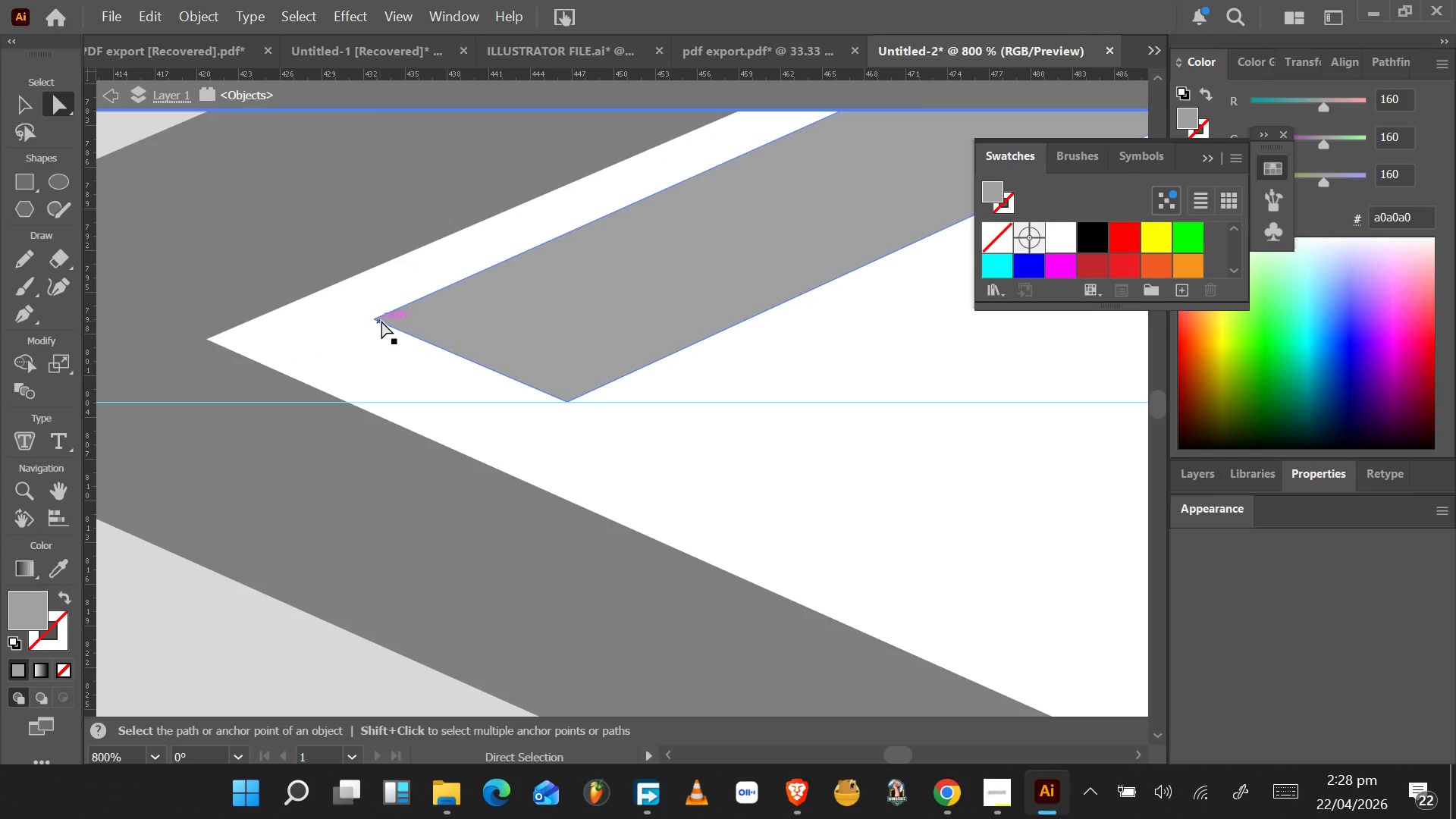 
left_click([384, 318])
 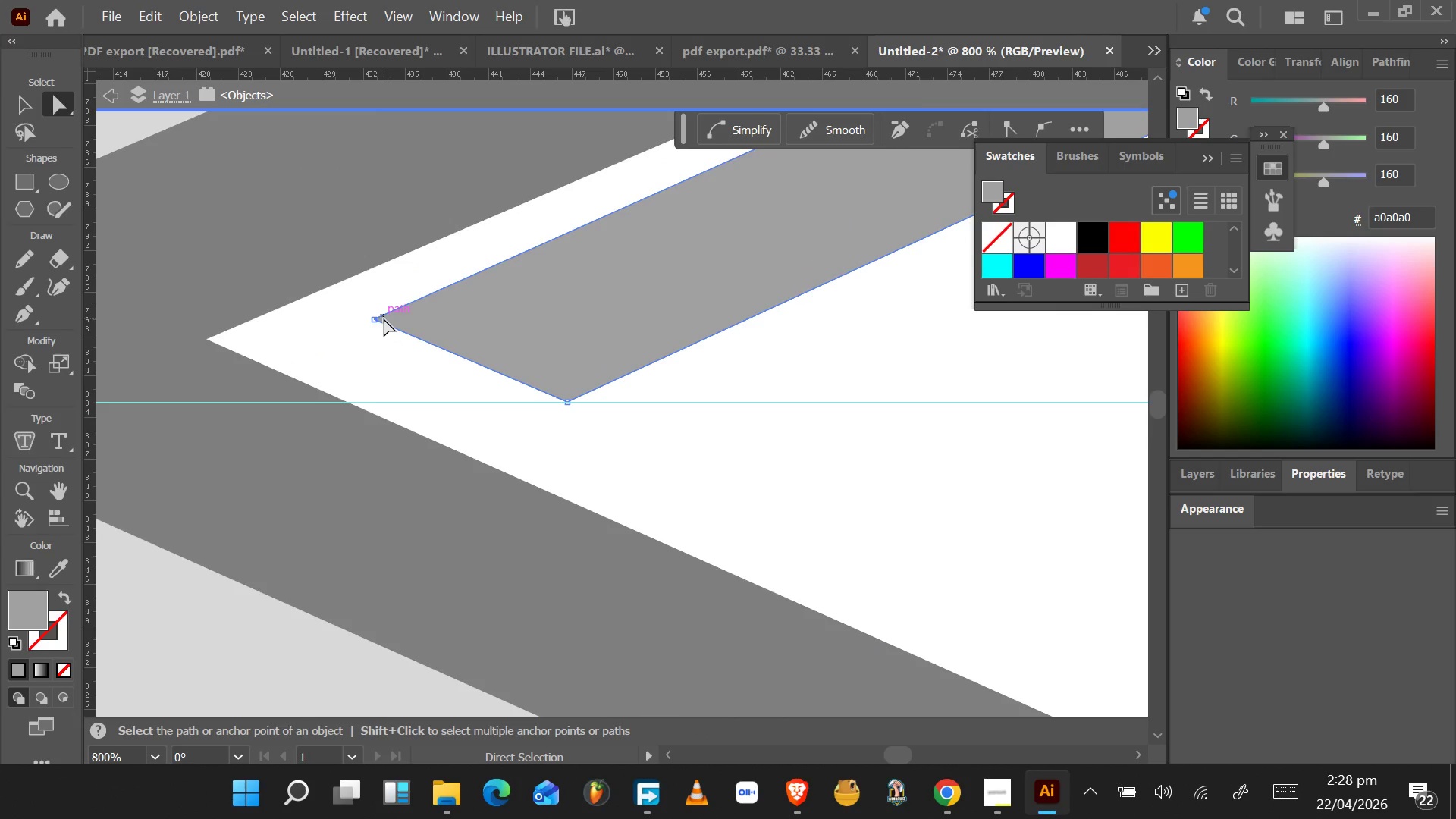 
hold_key(key=ShiftLeft, duration=1.53)
left_click([375, 318])
 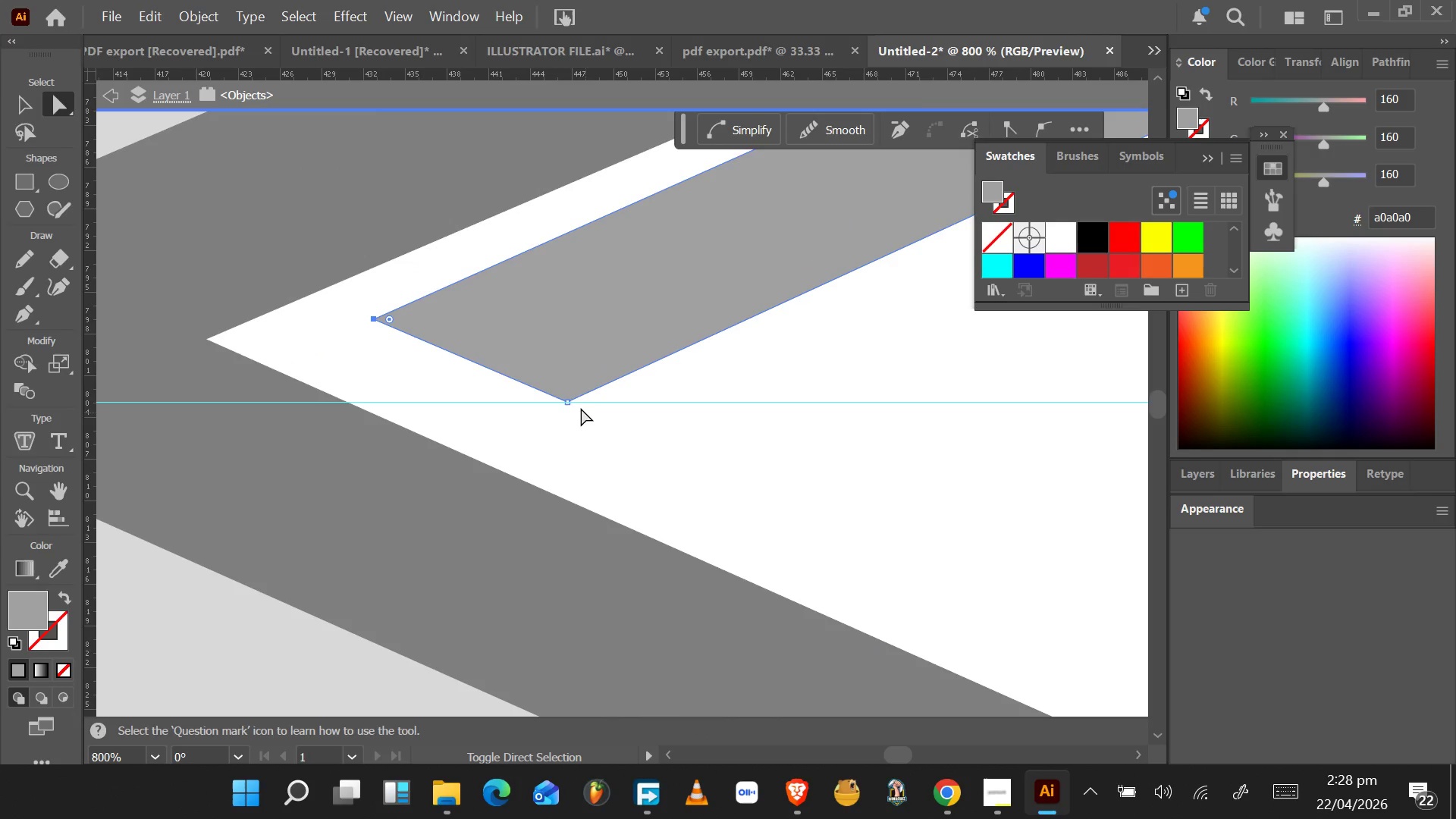 
hold_key(key=ShiftLeft, duration=0.67)
left_click([567, 403])
 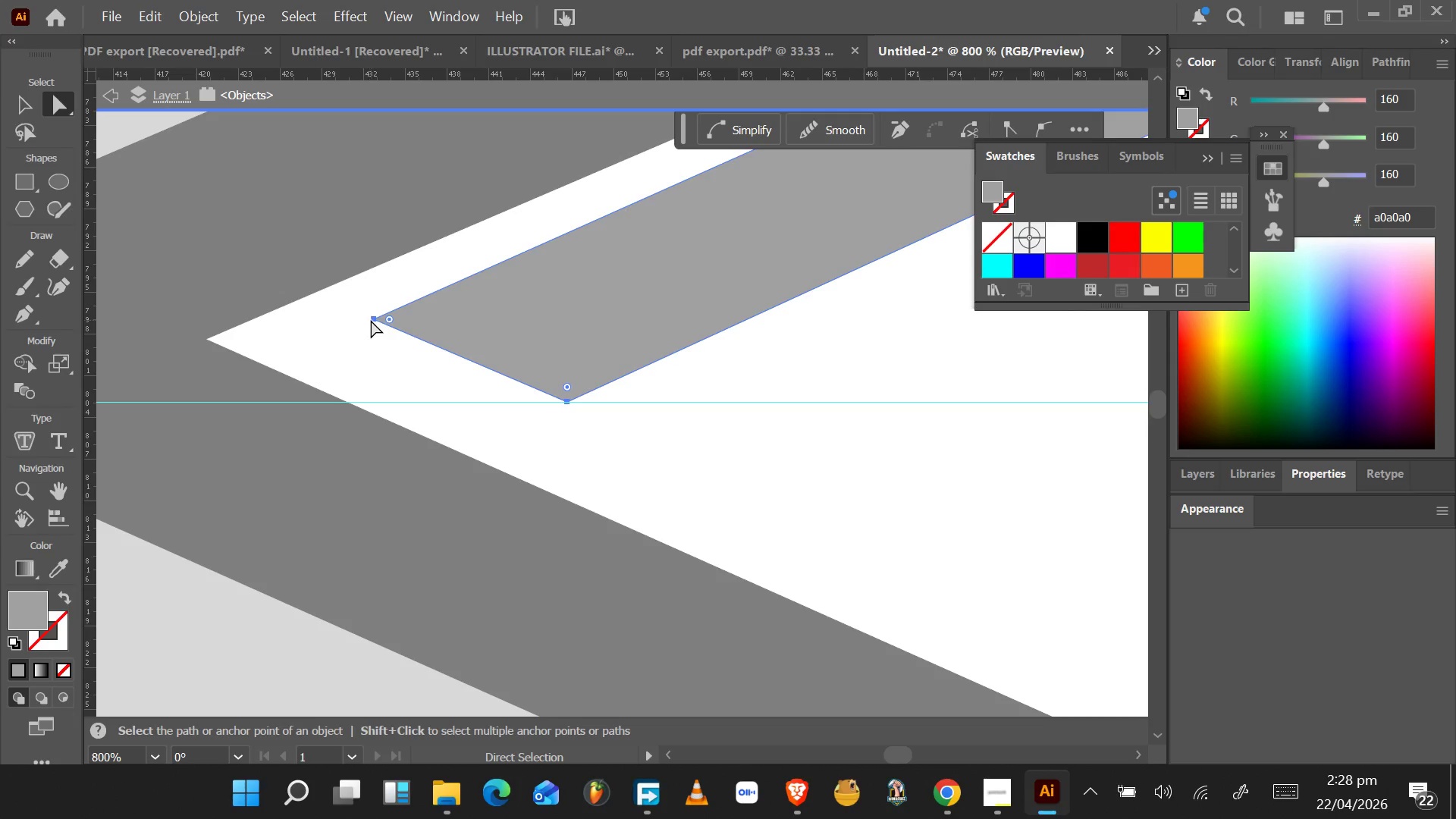 
left_click([373, 319])
 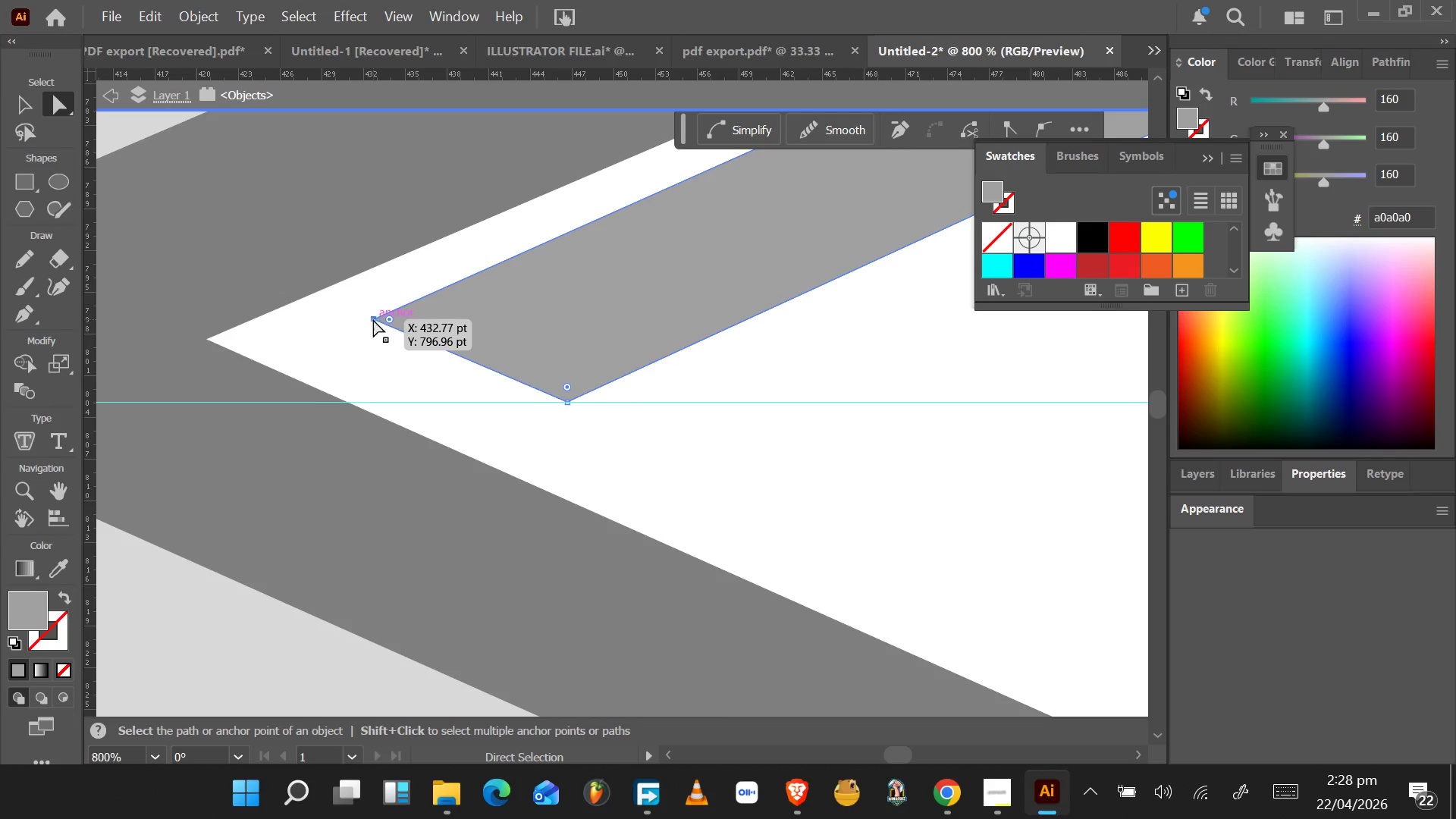 
left_click_drag(start_coordinate=[373, 319], to_coordinate=[279, 334])
 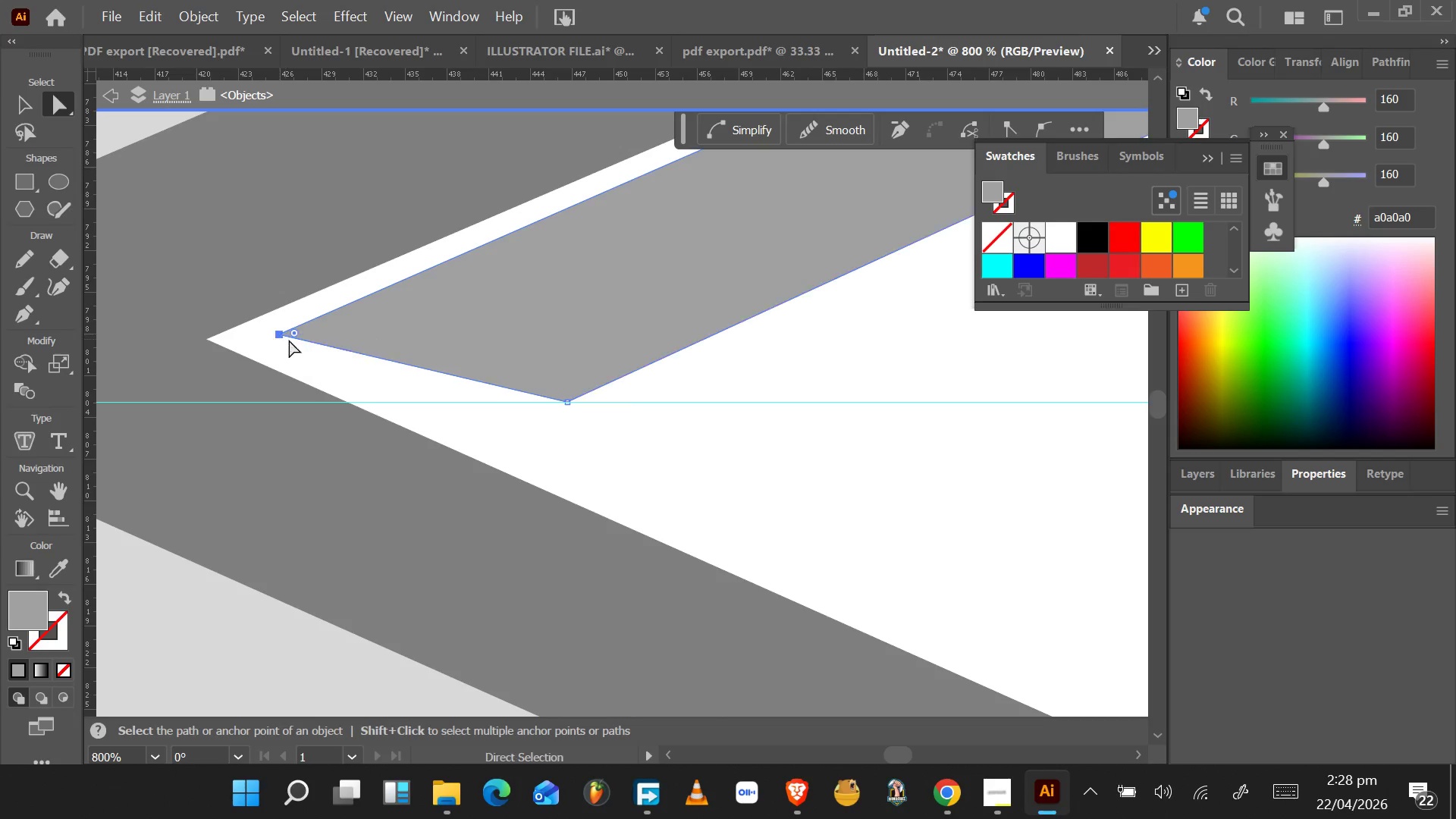 
key(Control+Z)
 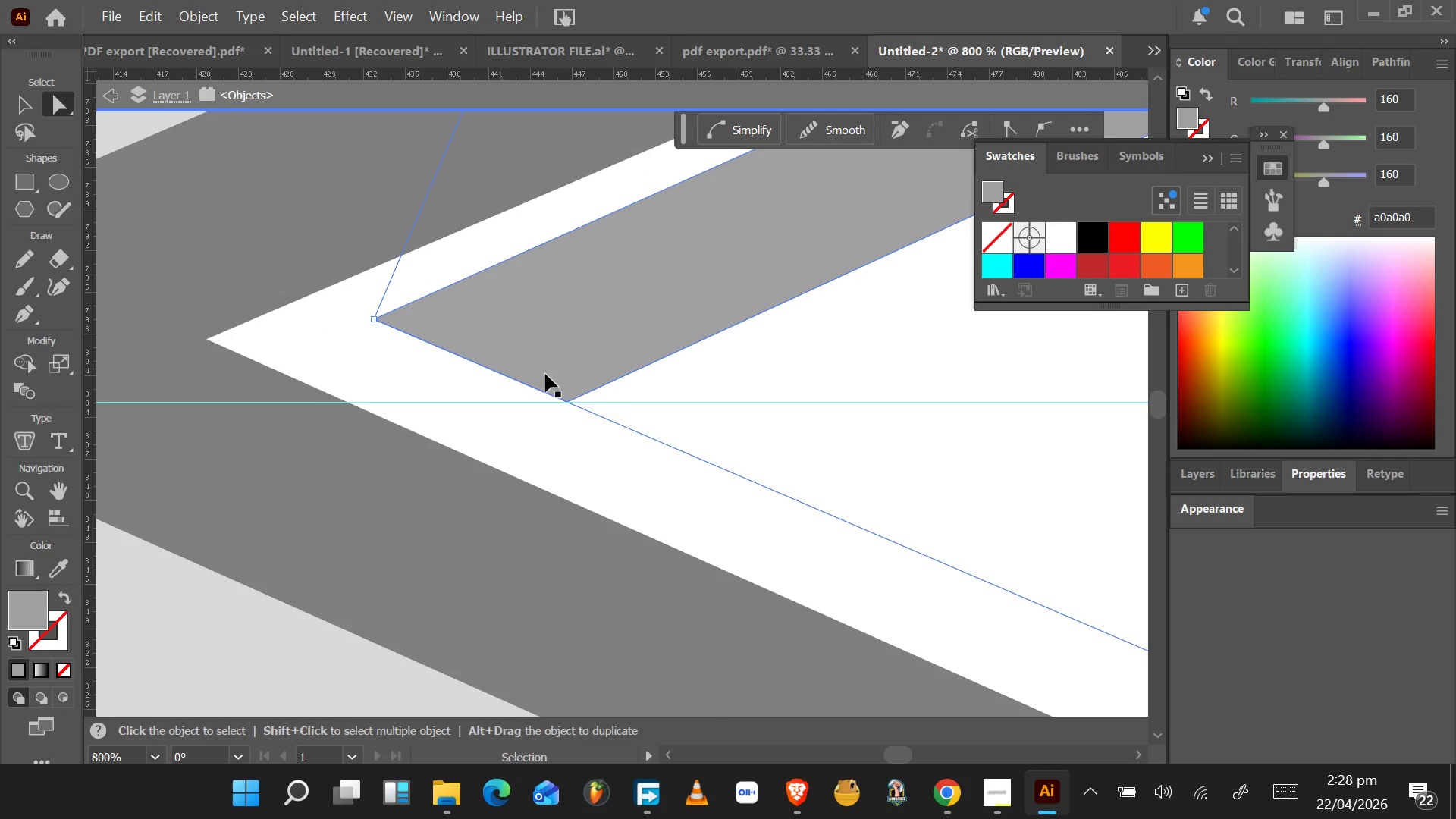 
hold_key(key=ShiftLeft, duration=1.55)
left_click([566, 404])
 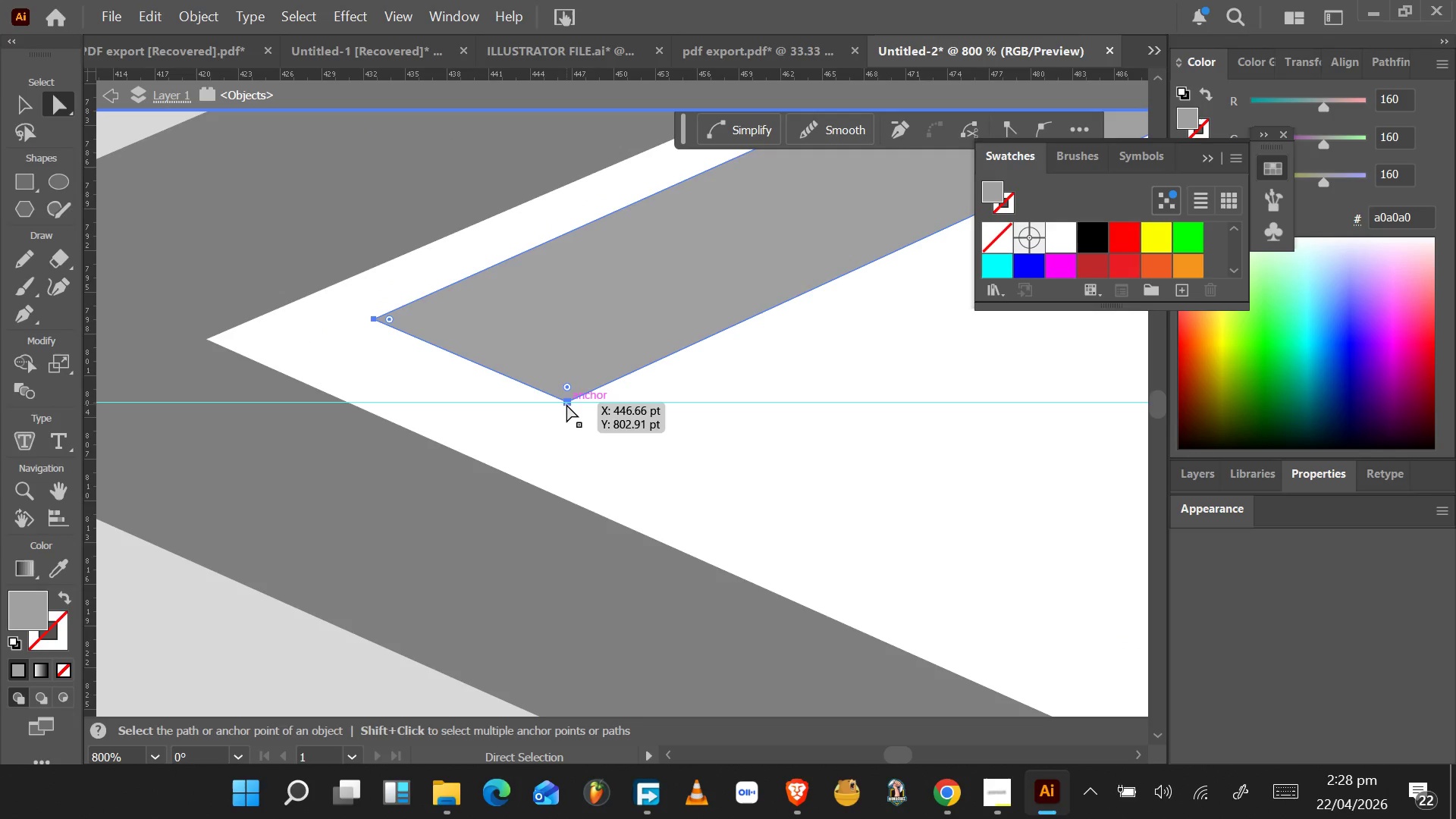 
key(A)
 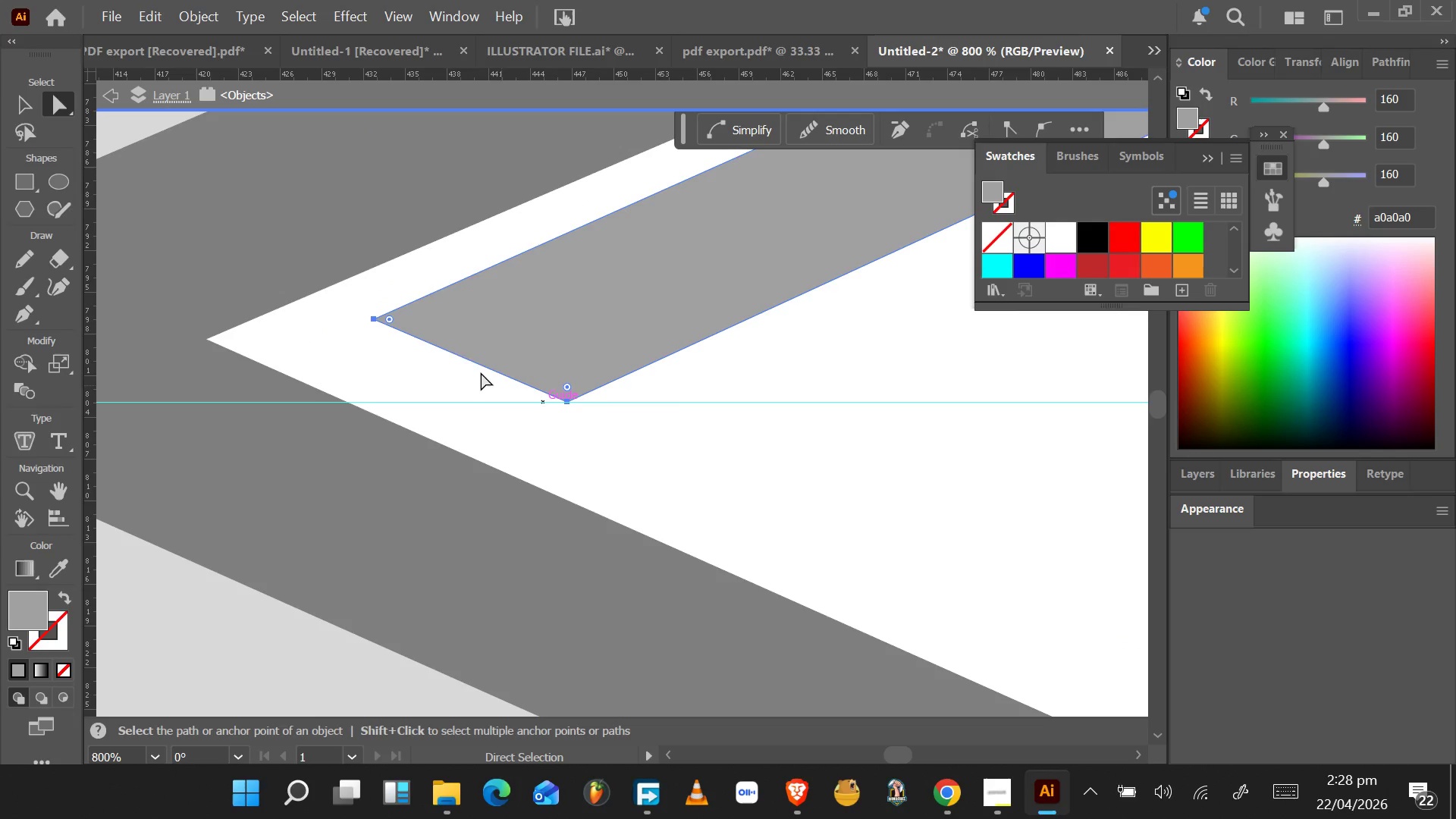 
hold_key(key=ShiftLeft, duration=1.53)
left_click([375, 318])
 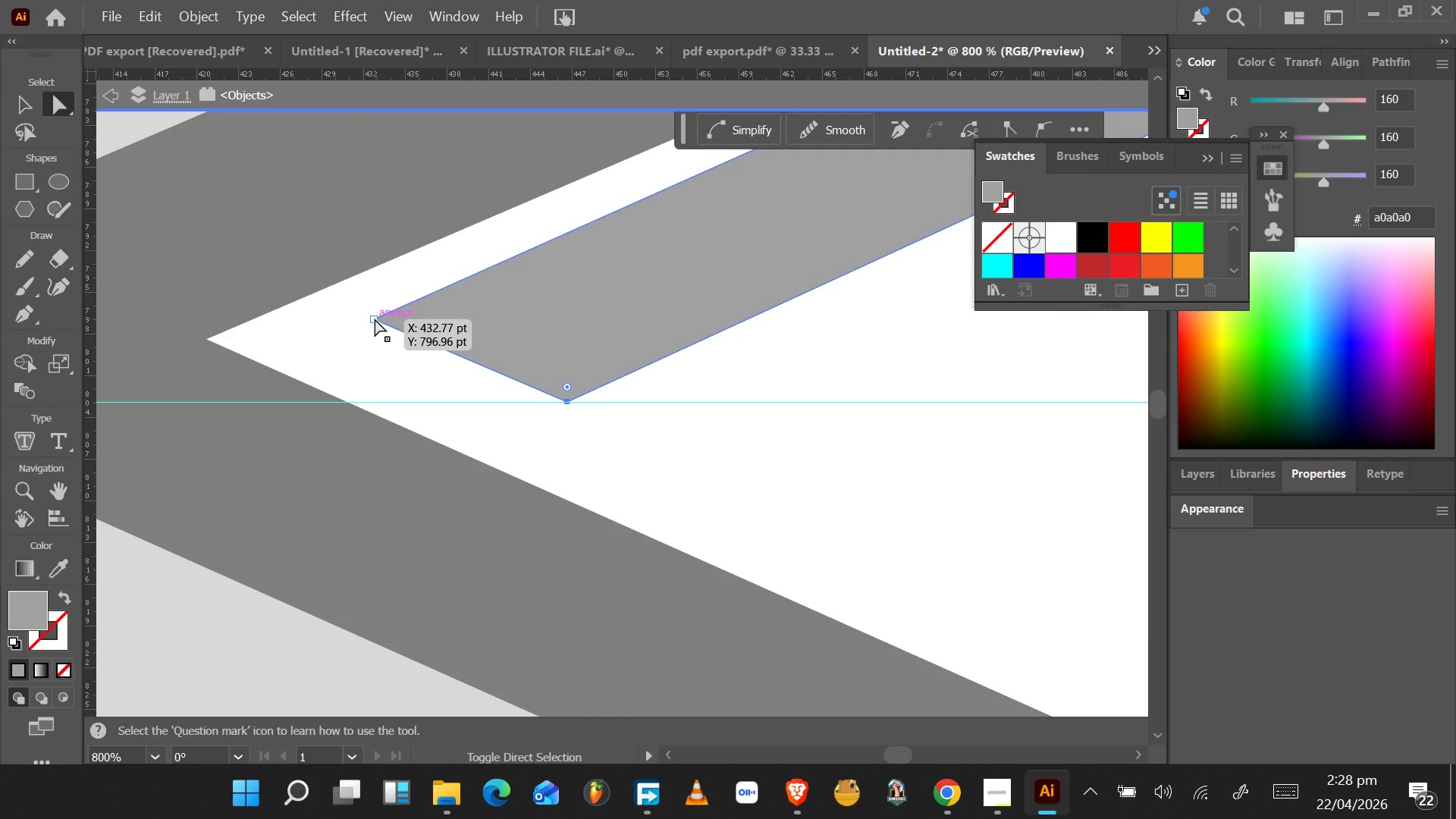 
key(Shift+ShiftLeft)
 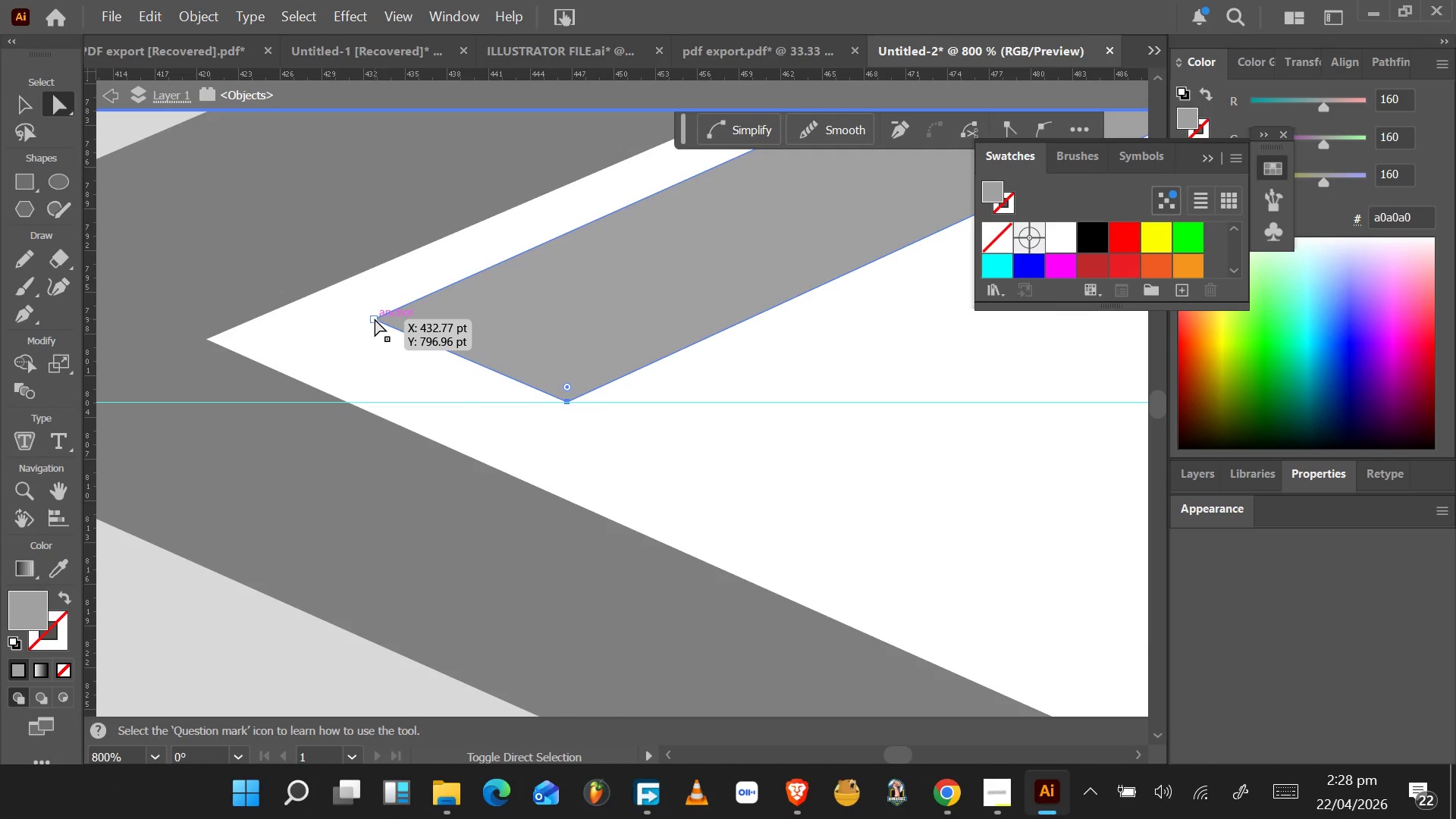 
key(Shift+ShiftLeft)
 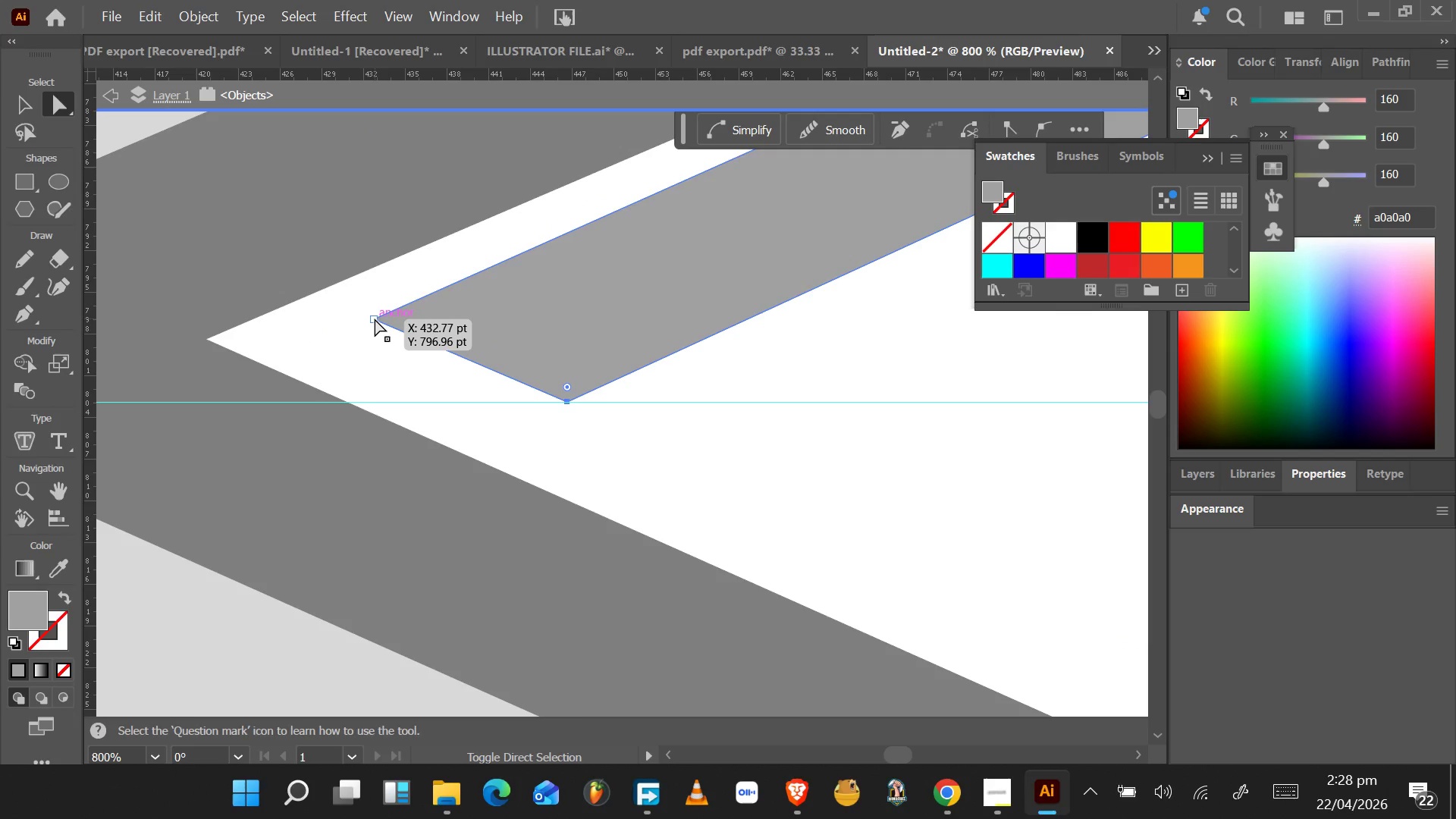 
key(Shift+ShiftLeft)
 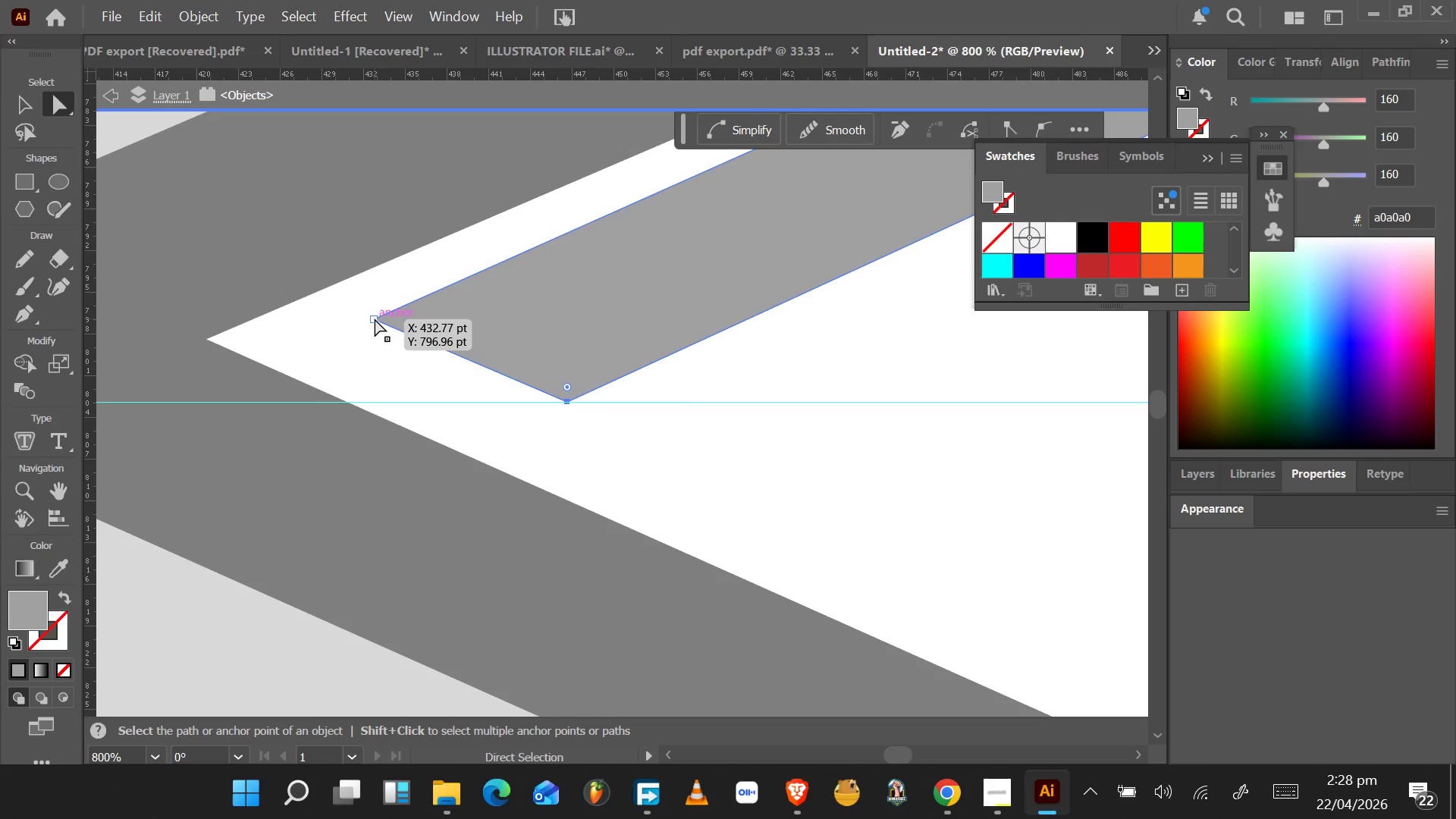 
left_click([375, 318])
 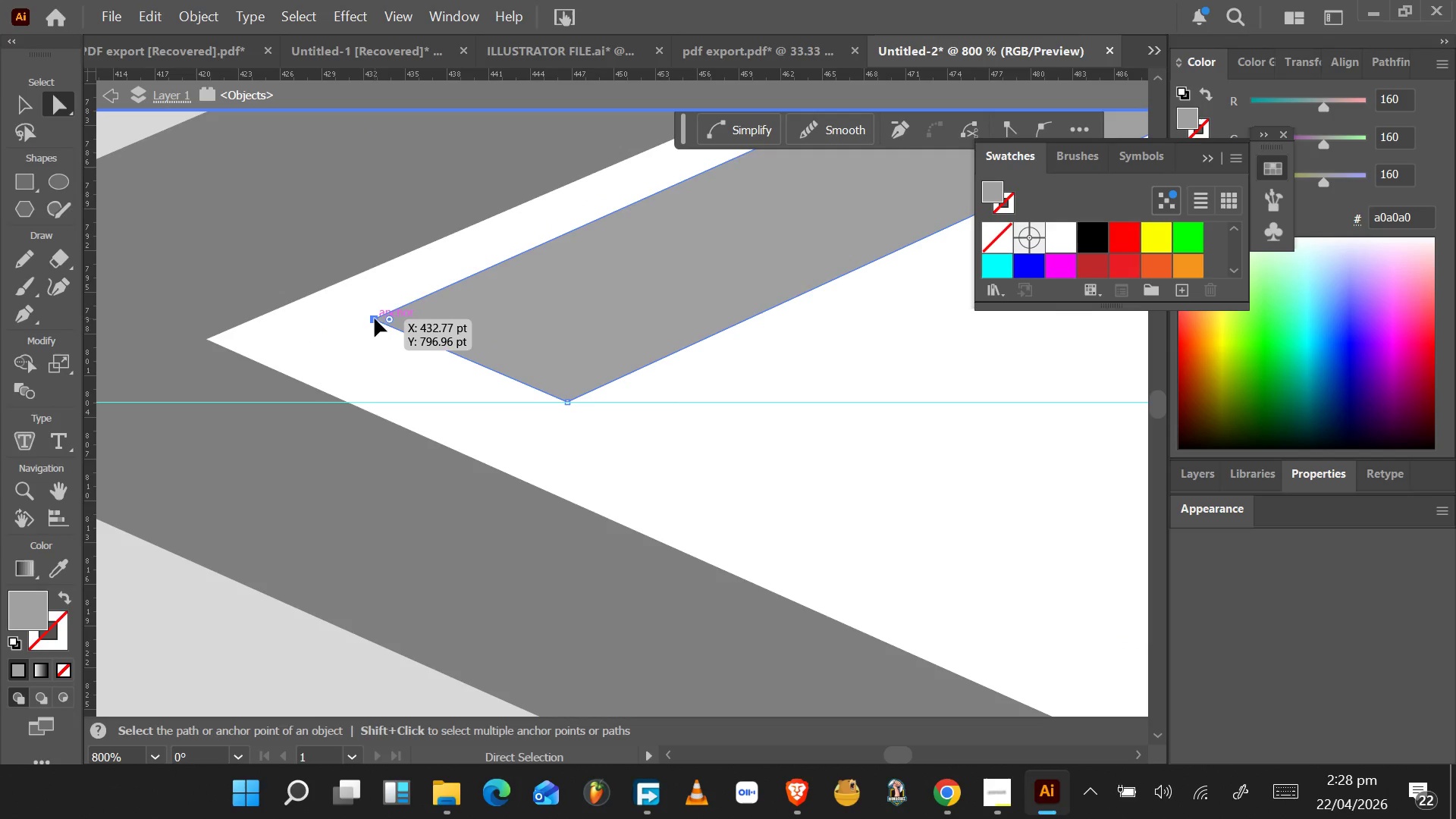 
left_click_drag(start_coordinate=[375, 318], to_coordinate=[316, 328])
 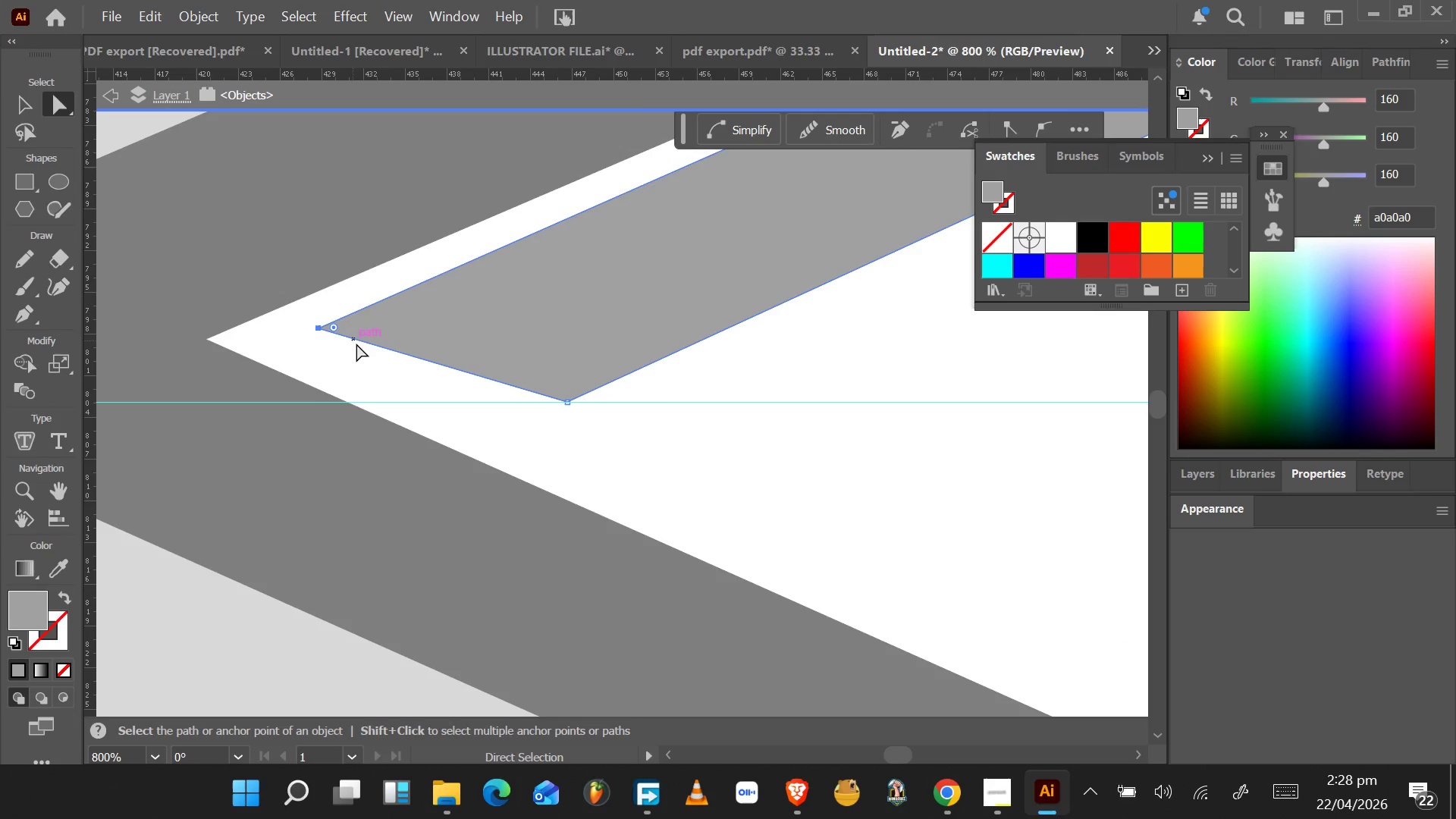 
key(Control+Z)
 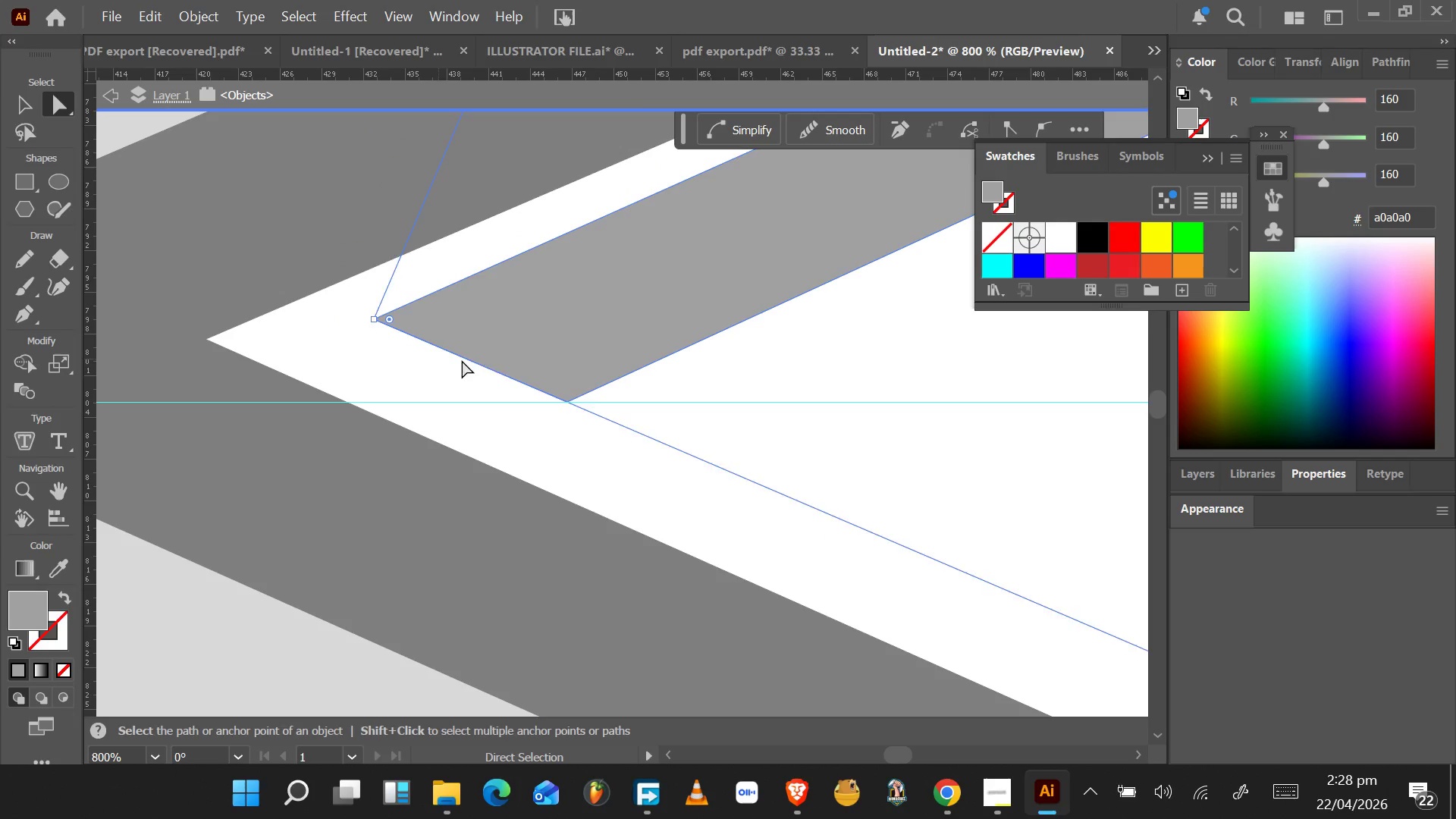 
hold_key(key=ShiftLeft, duration=1.5)
left_click([568, 403])
 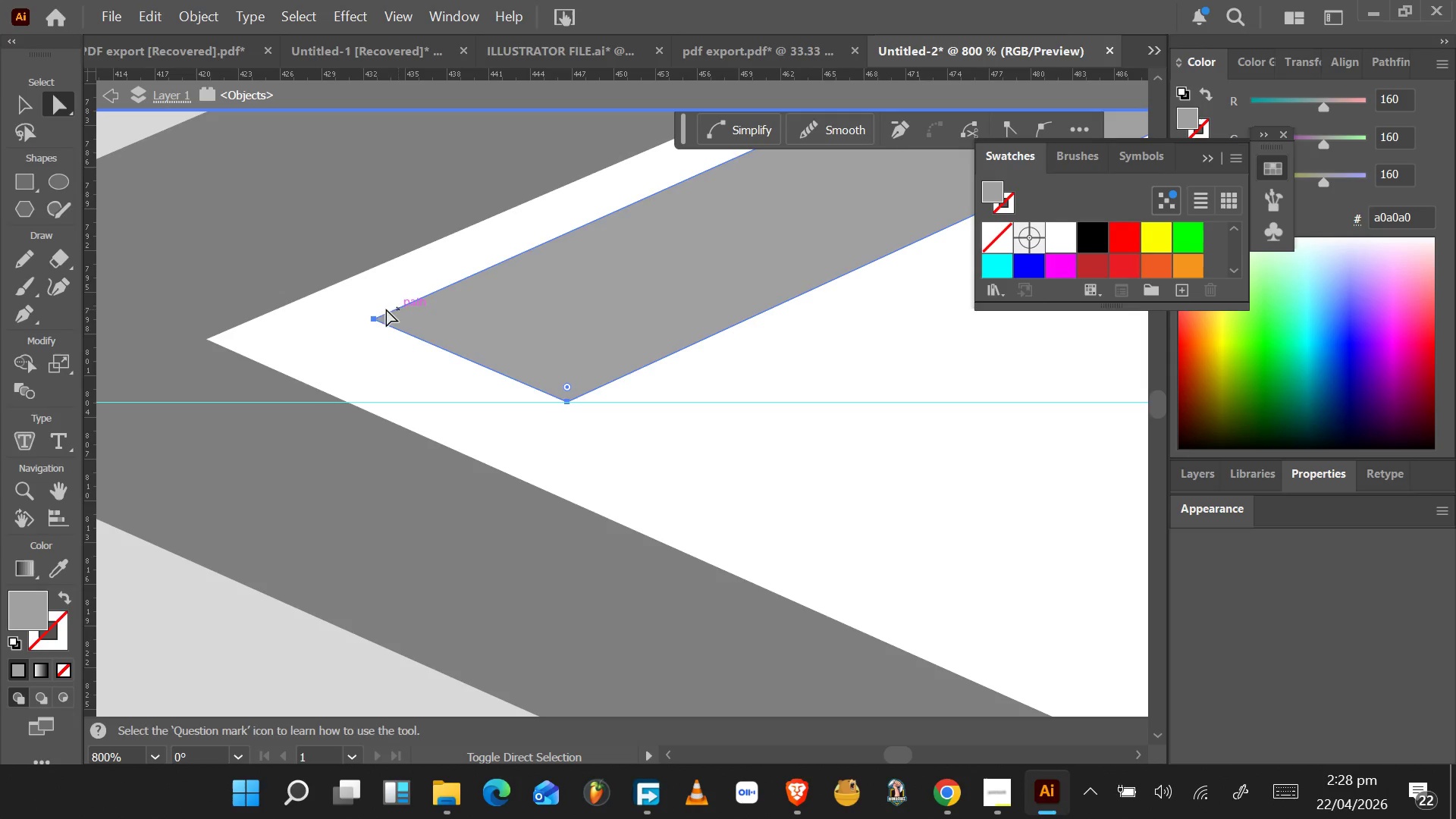 
hold_key(key=ShiftLeft, duration=0.53)
left_click_drag(start_coordinate=[375, 318], to_coordinate=[279, 329])
 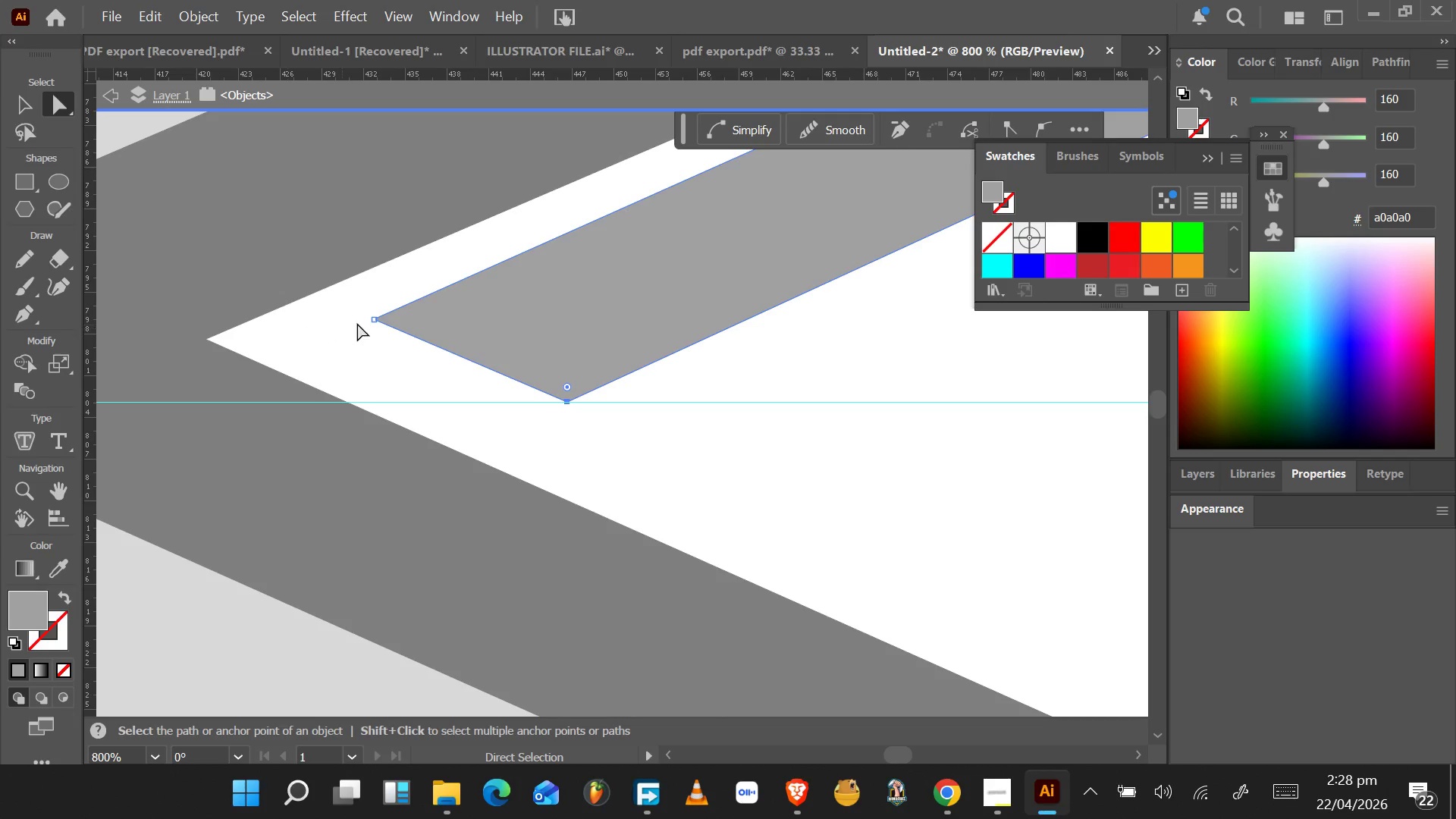 
hold_key(key=ShiftLeft, duration=0.84)
left_click([373, 319])
 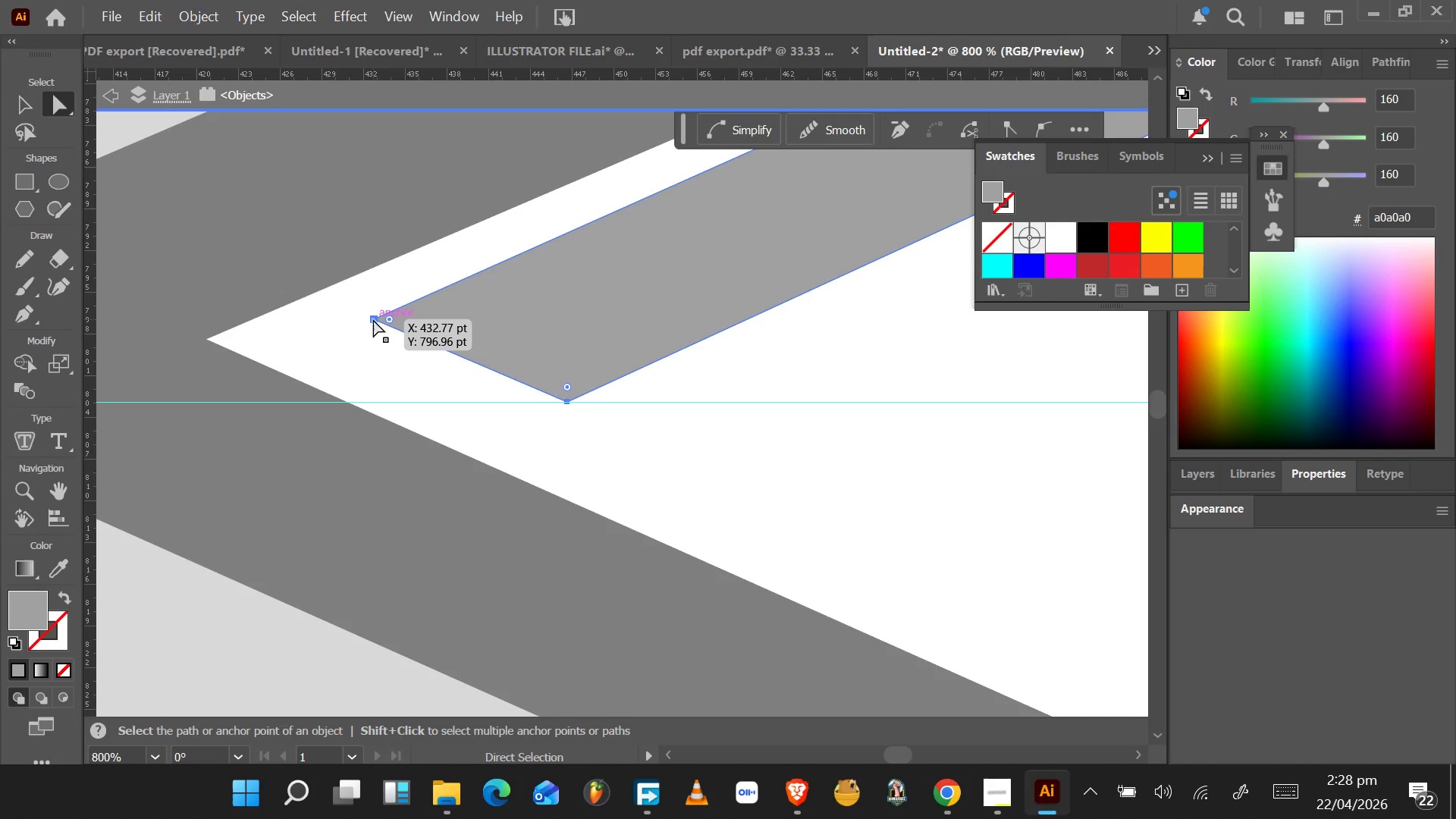 
left_click_drag(start_coordinate=[373, 319], to_coordinate=[206, 340])
 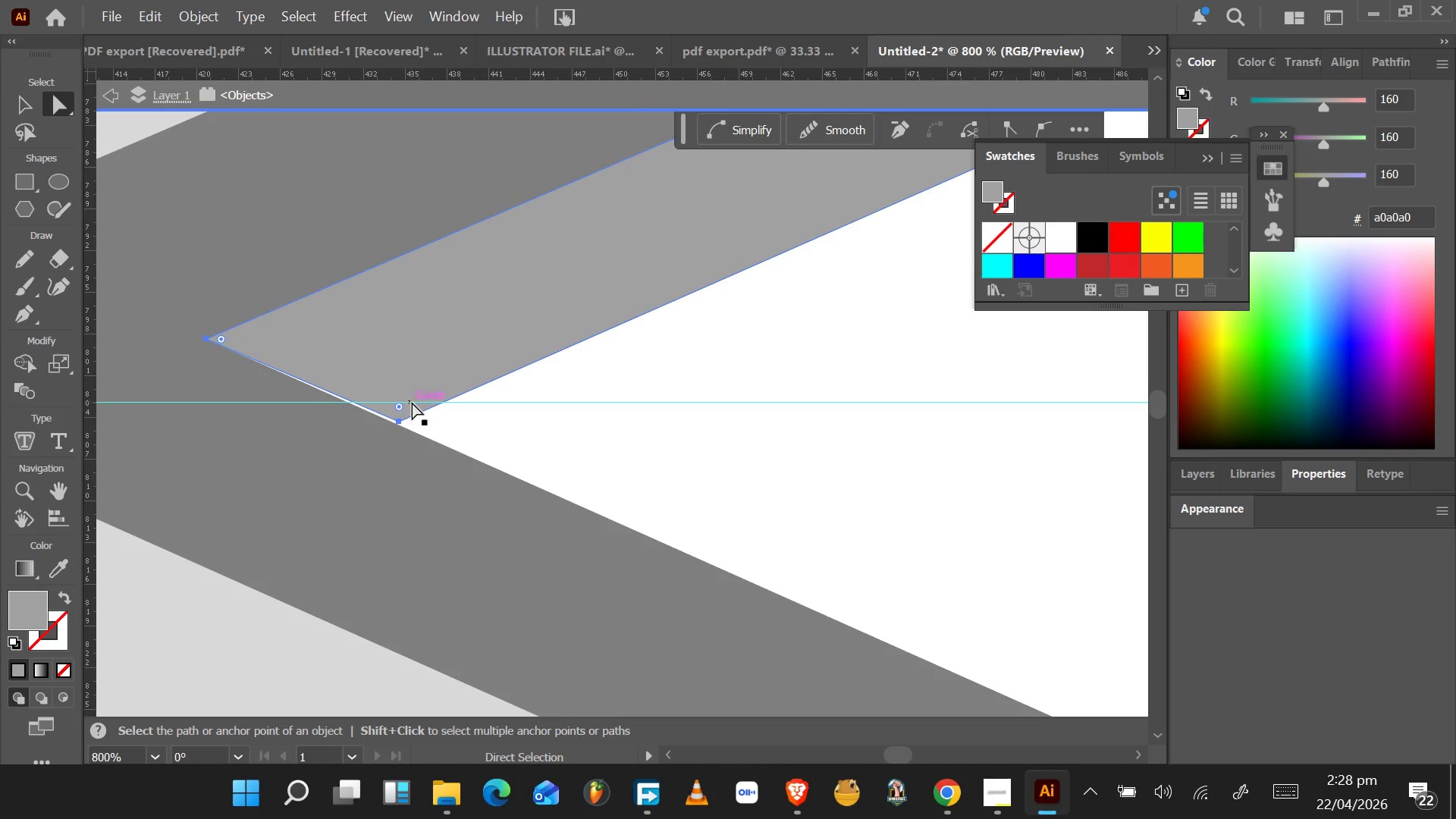 
left_click_drag(start_coordinate=[318, 400], to_coordinate=[397, 427])
 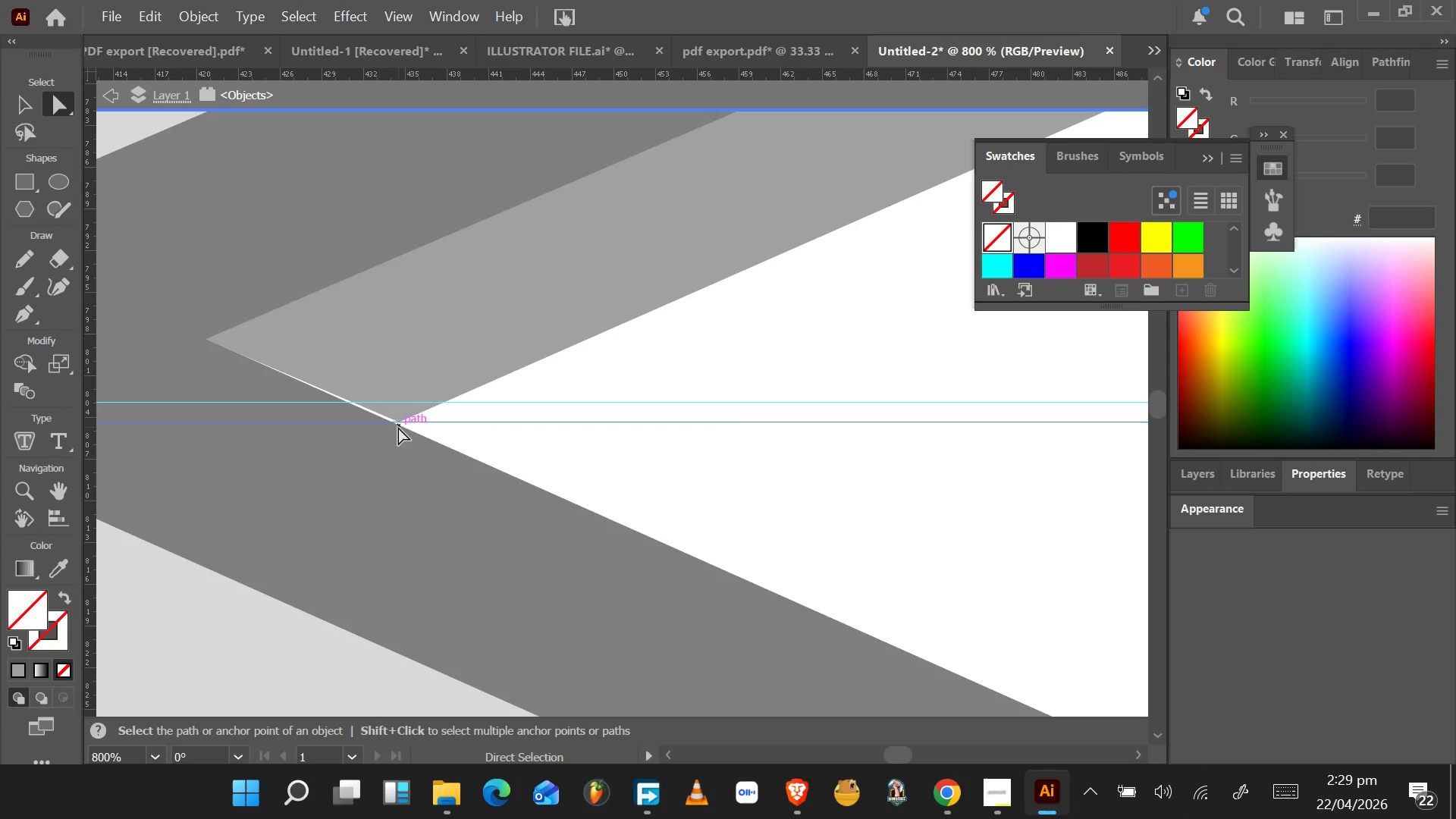 
hold_key(key=AltLeft, duration=0.92)
scroll: coordinate [400, 428], scroll_direction: up, amount: 6.0
 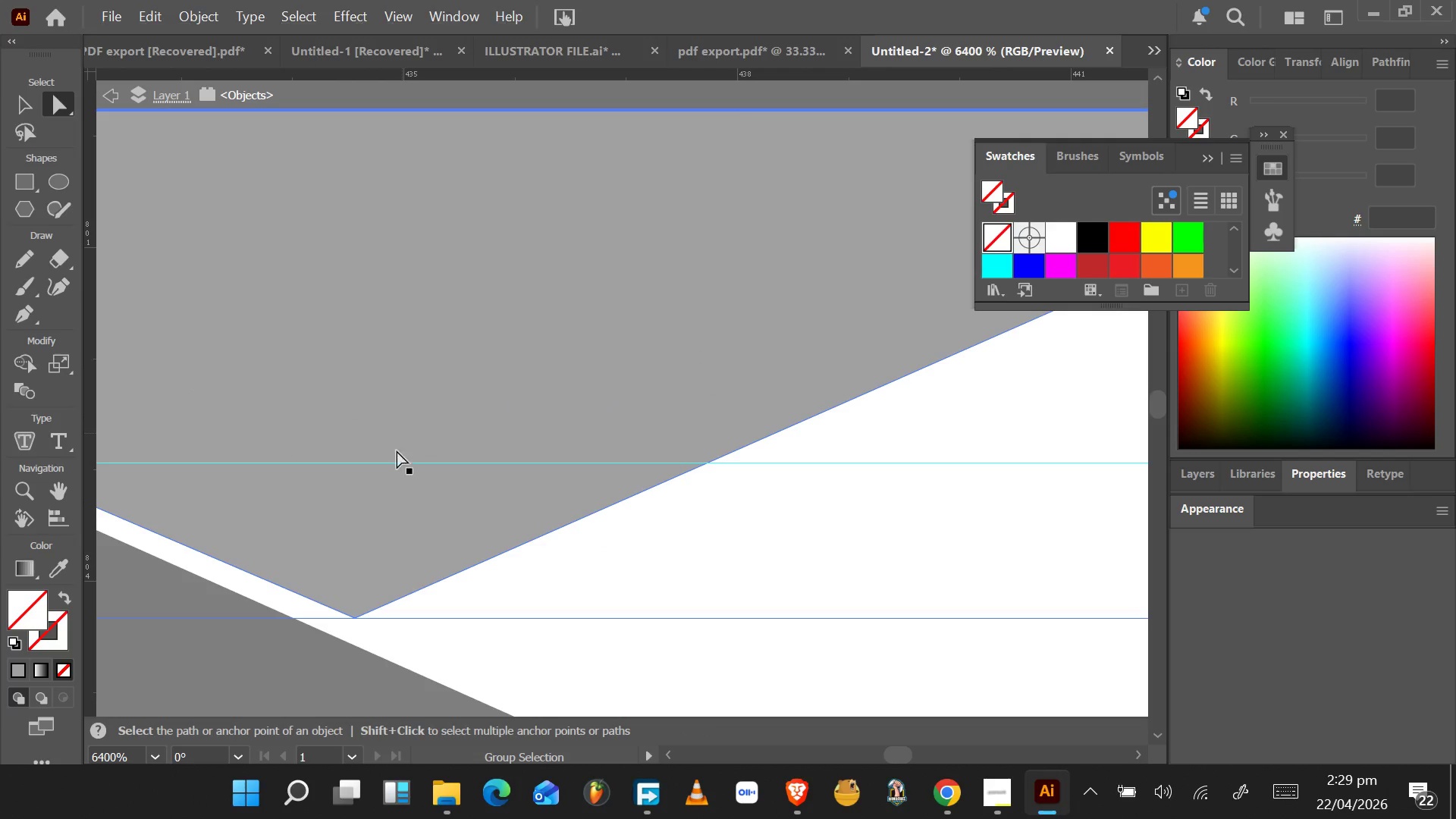 
scroll: coordinate [367, 542], scroll_direction: down, amount: 5.0
 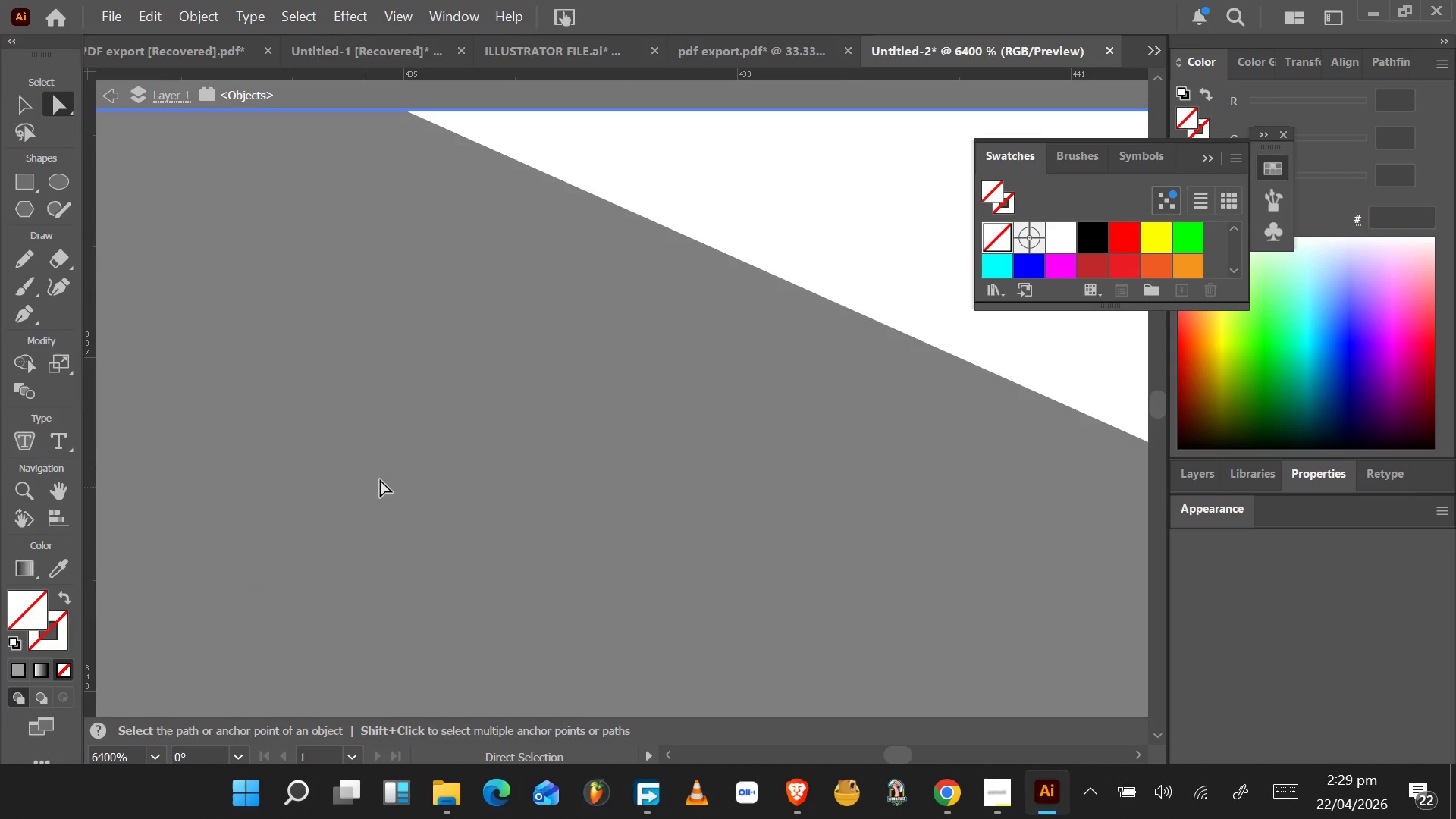 
scroll: coordinate [408, 447], scroll_direction: up, amount: 3.0
 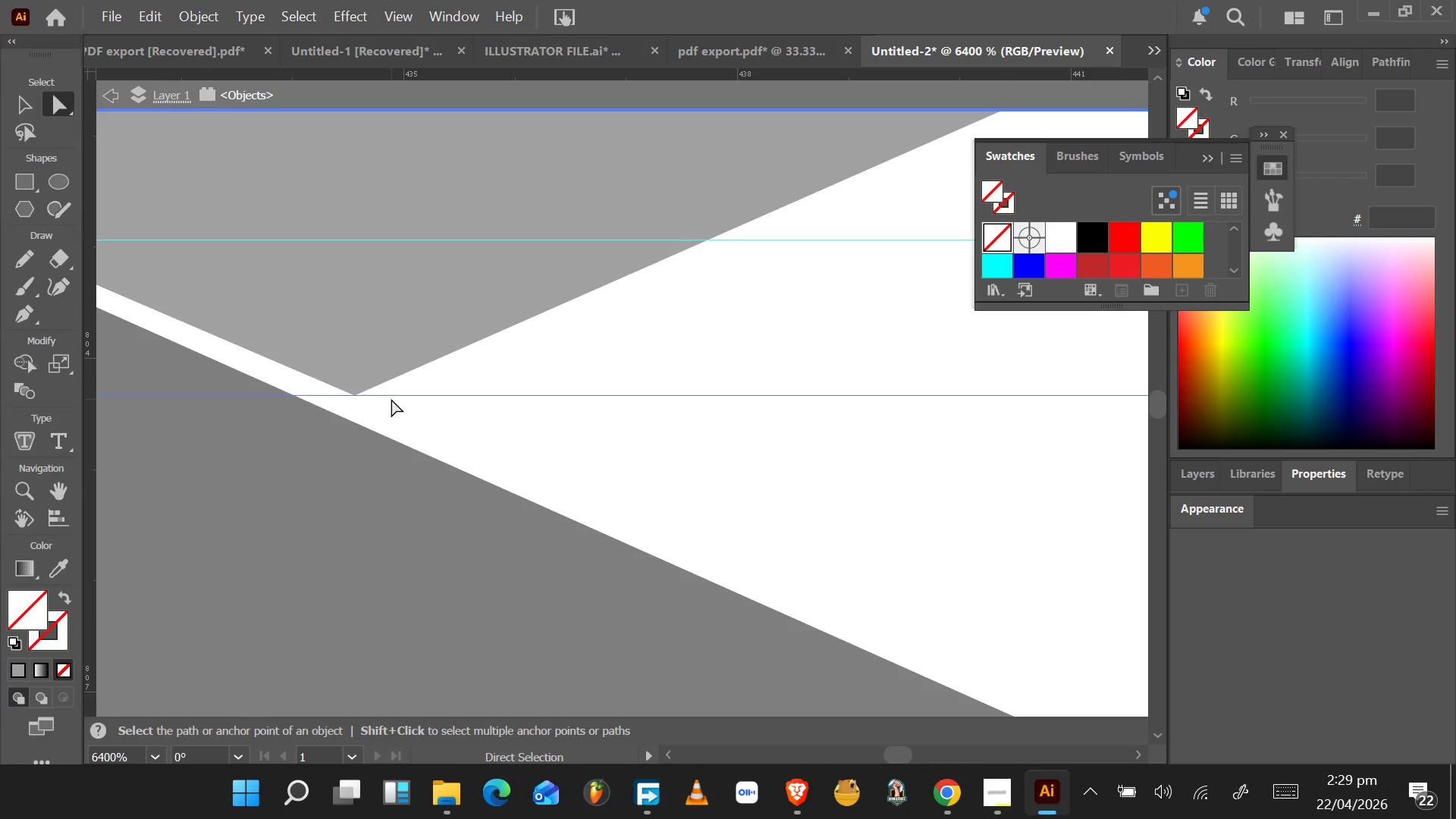 
left_click_drag(start_coordinate=[391, 397], to_coordinate=[353, 422])
 